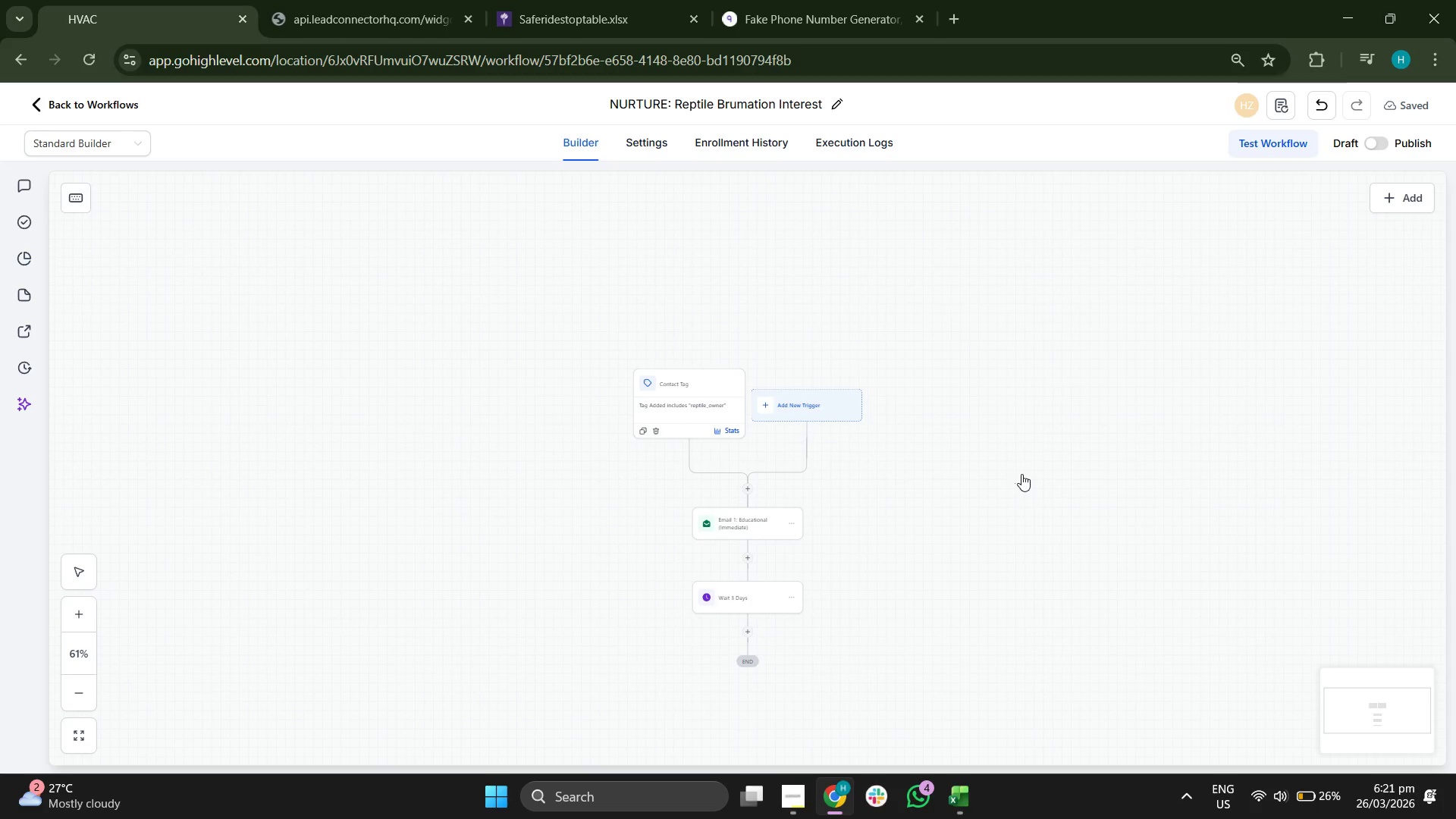 
key(ArrowLeft)
 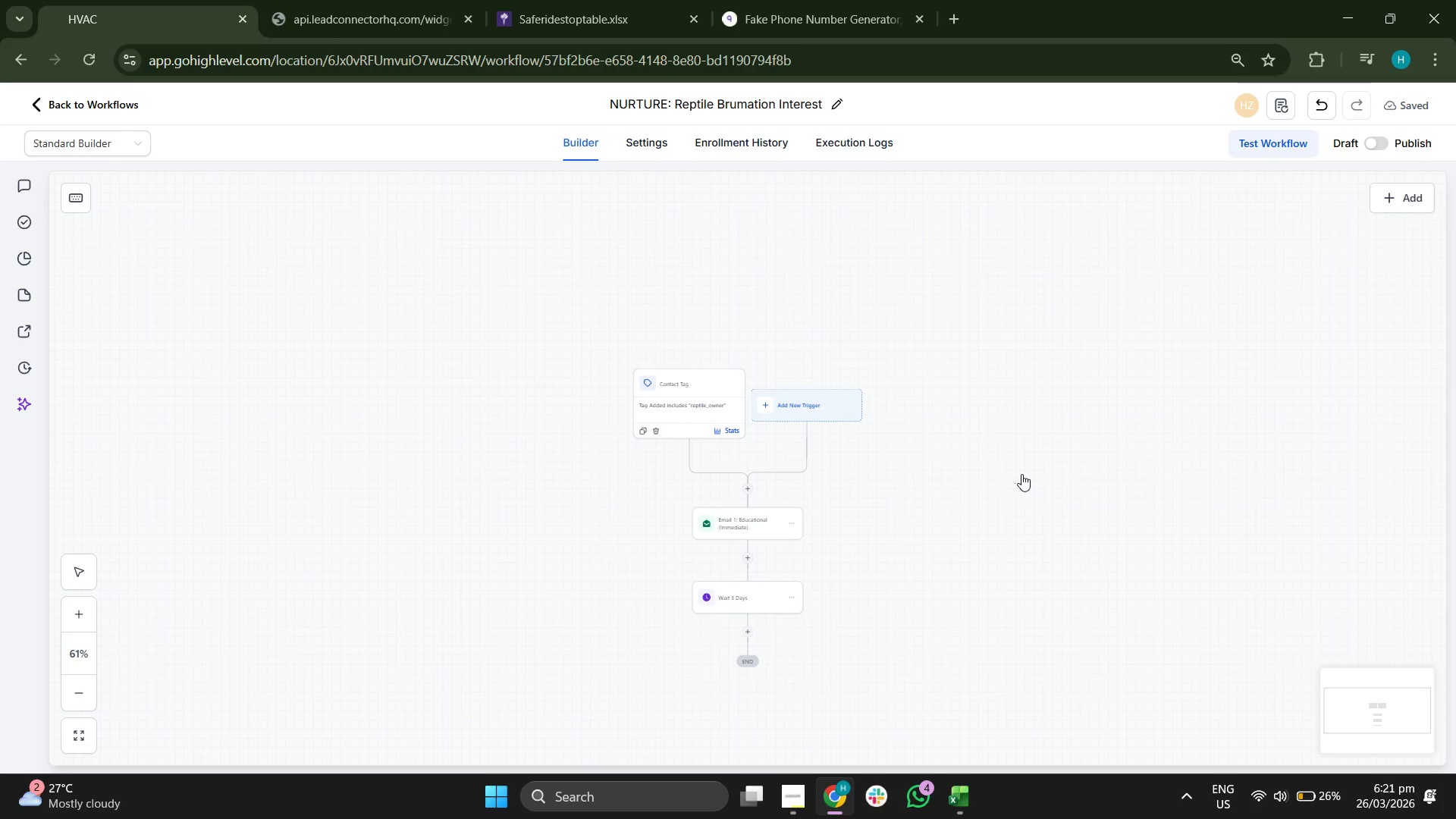 
key(ArrowDown)
 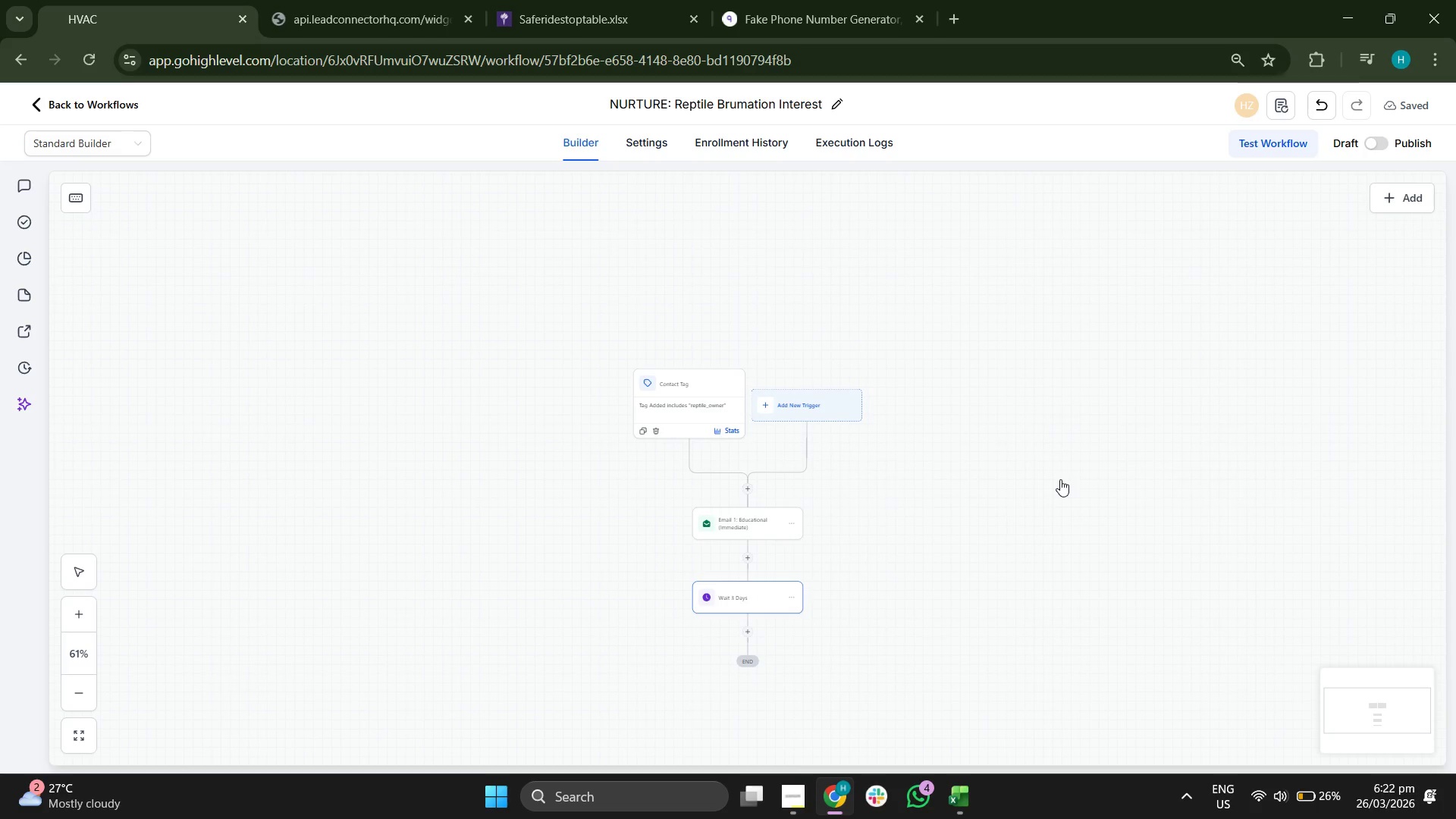 
left_click_drag(start_coordinate=[914, 585], to_coordinate=[915, 574])
 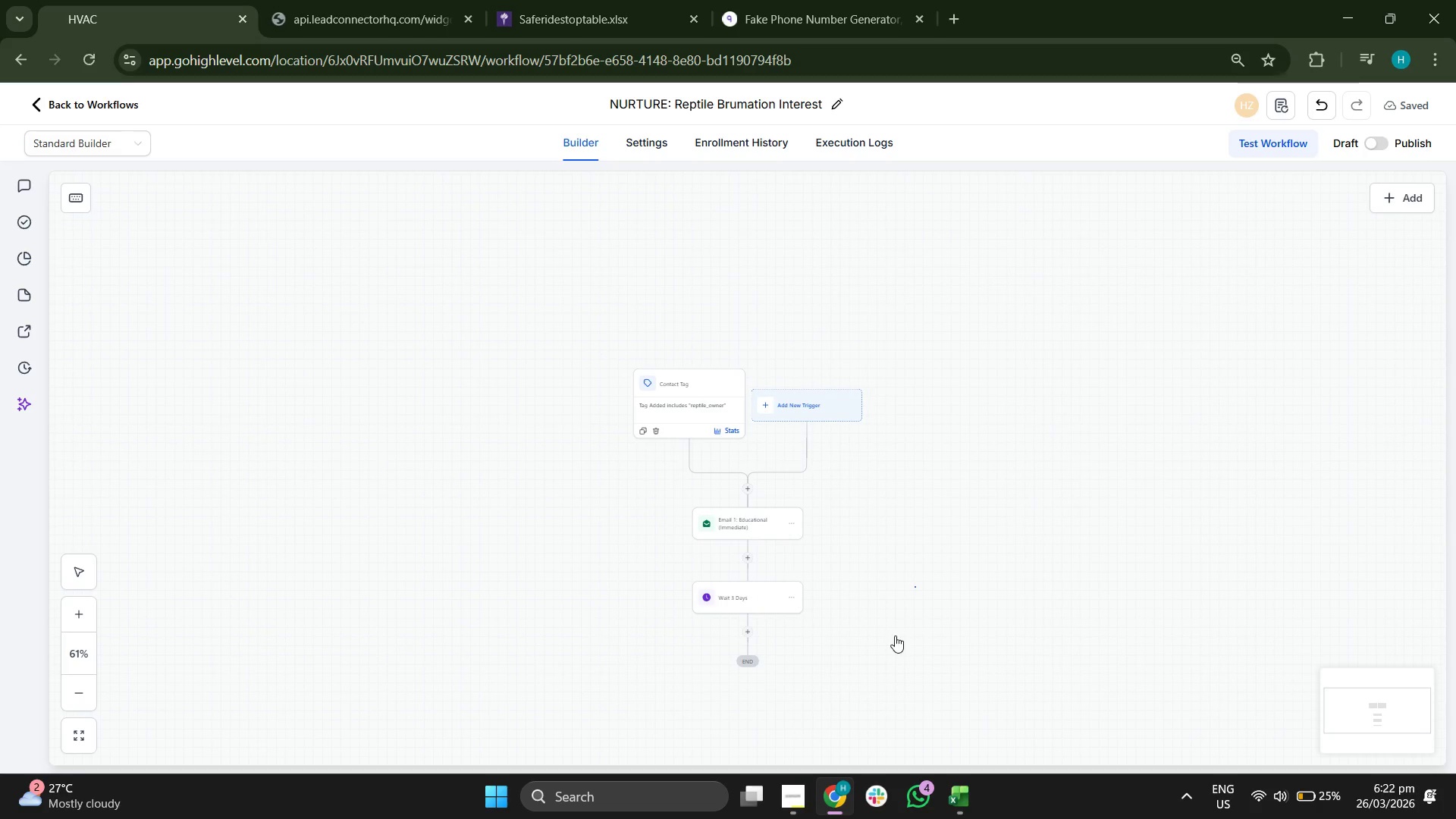 
left_click_drag(start_coordinate=[894, 638], to_coordinate=[915, 555])
 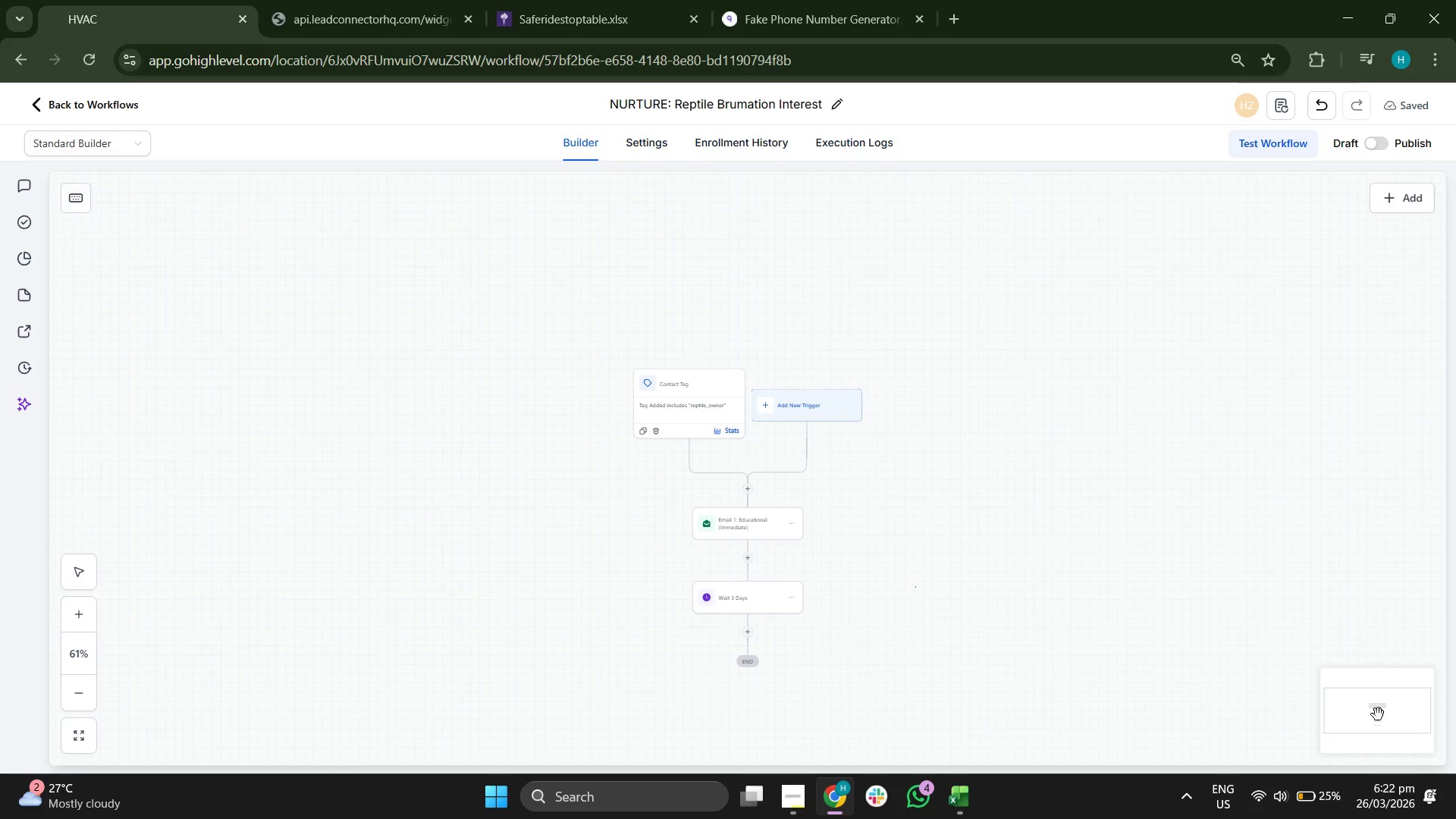 
left_click([1389, 714])
 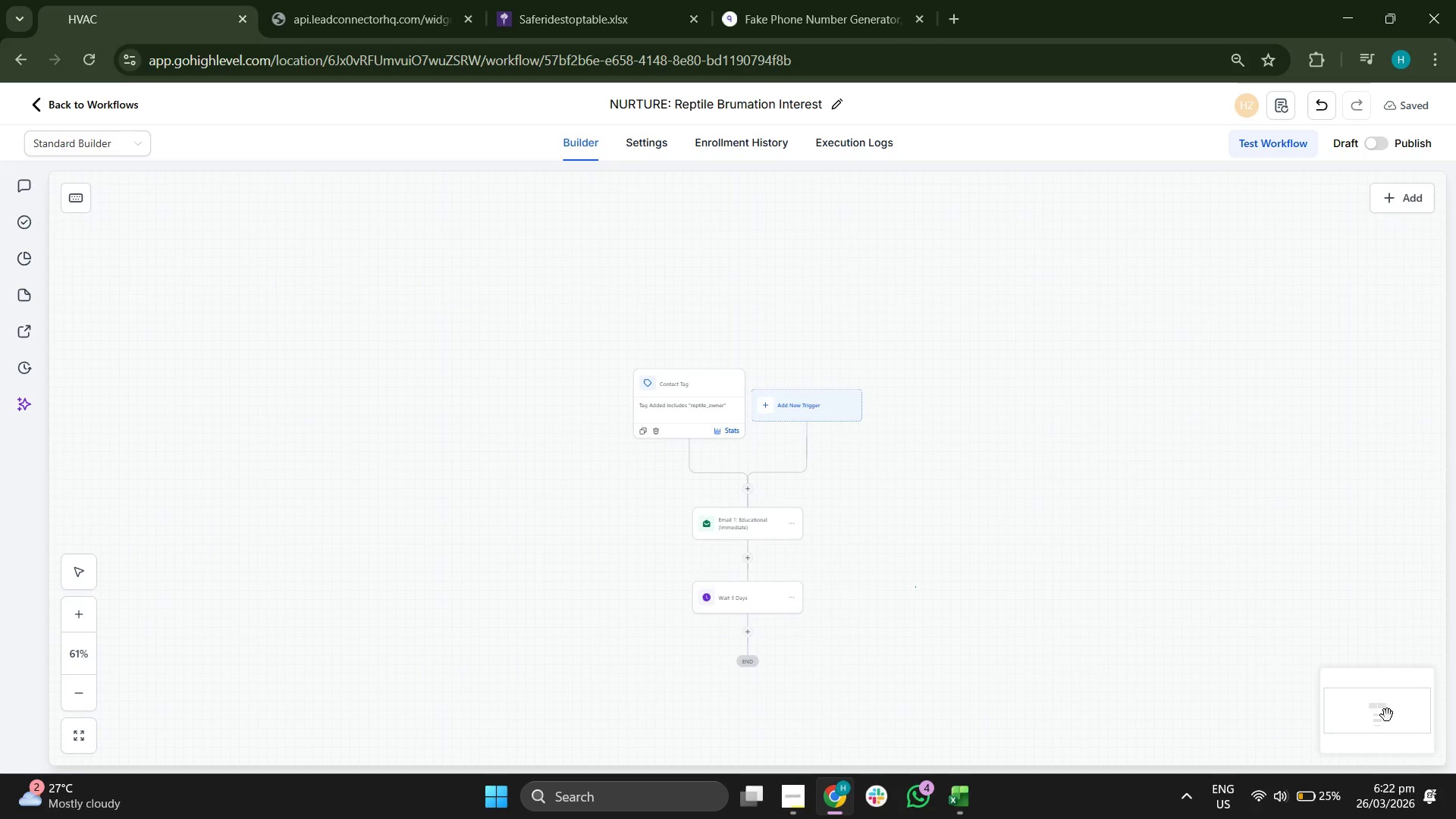 
left_click_drag(start_coordinate=[1387, 715], to_coordinate=[1396, 726])
 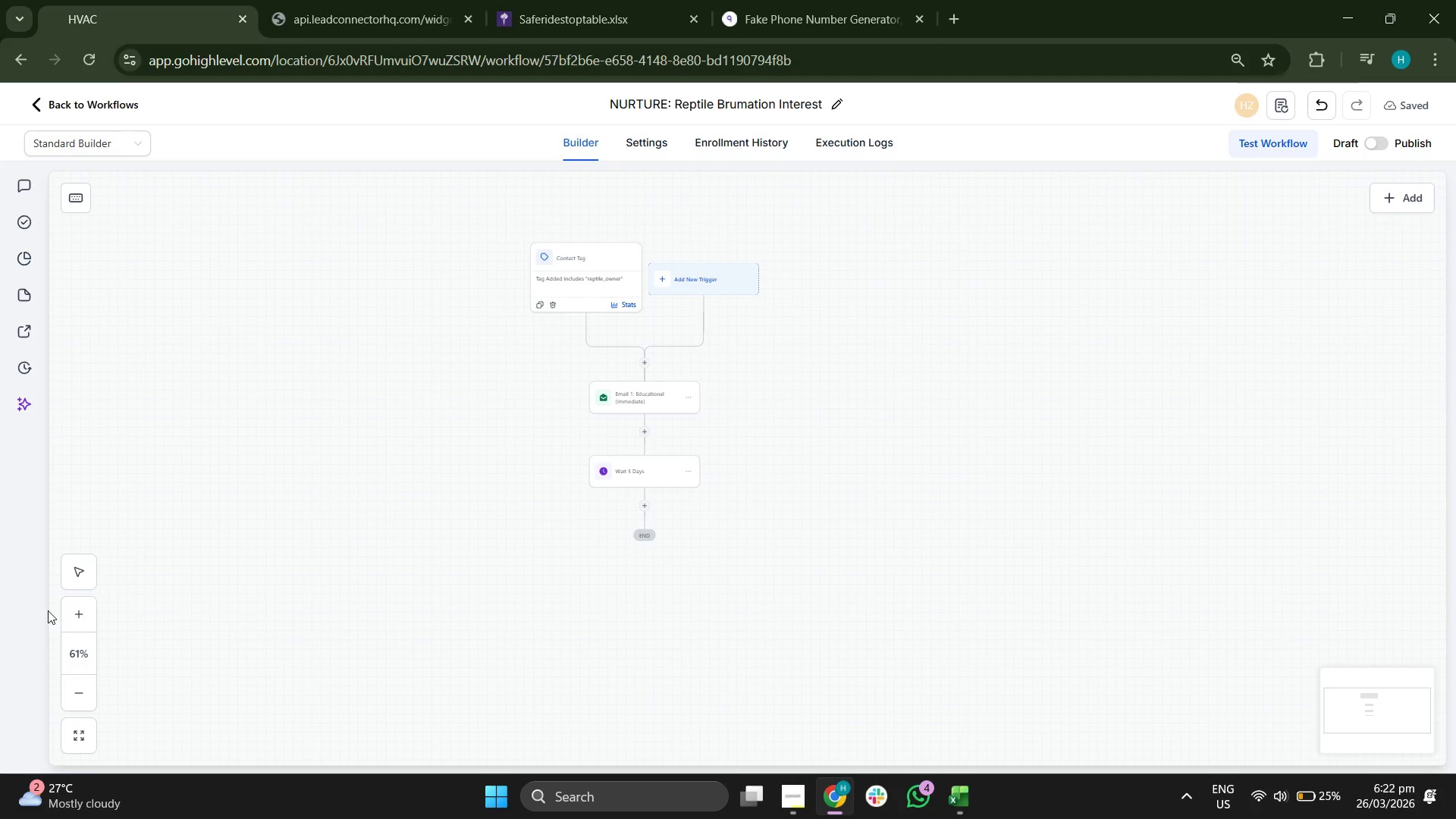 
double_click([83, 617])
 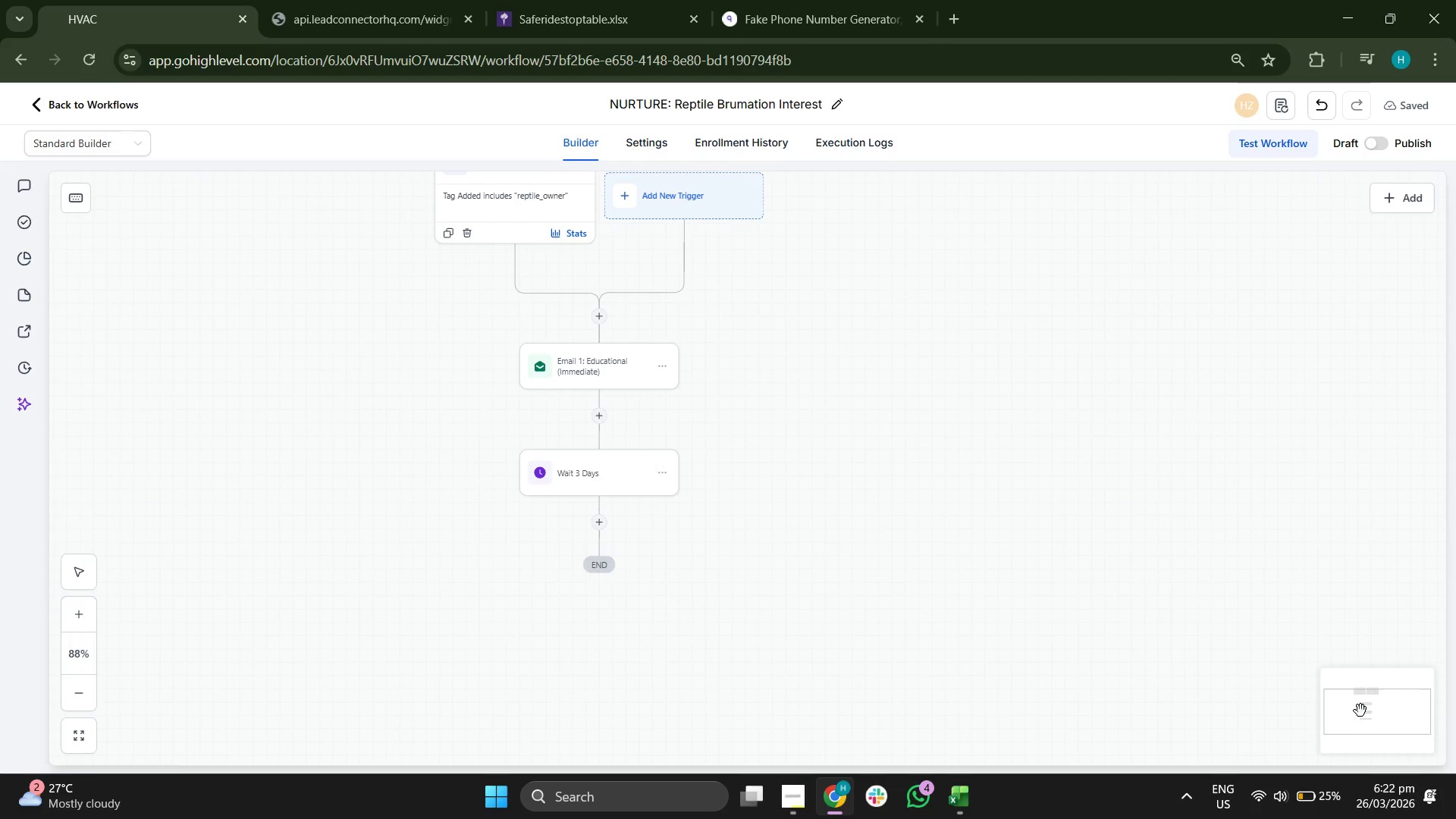 
left_click_drag(start_coordinate=[1349, 698], to_coordinate=[1328, 689])
 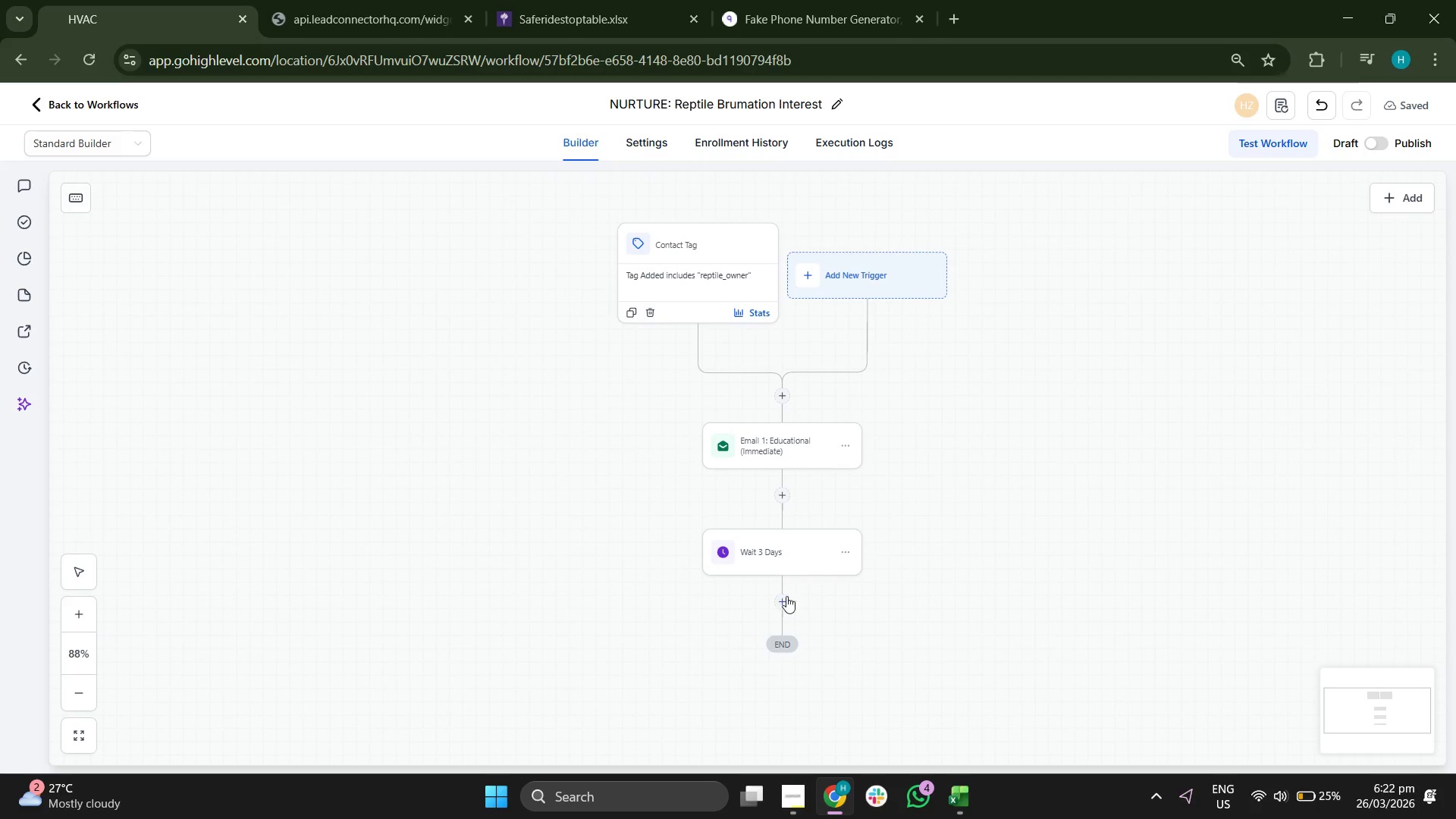 
left_click([783, 594])
 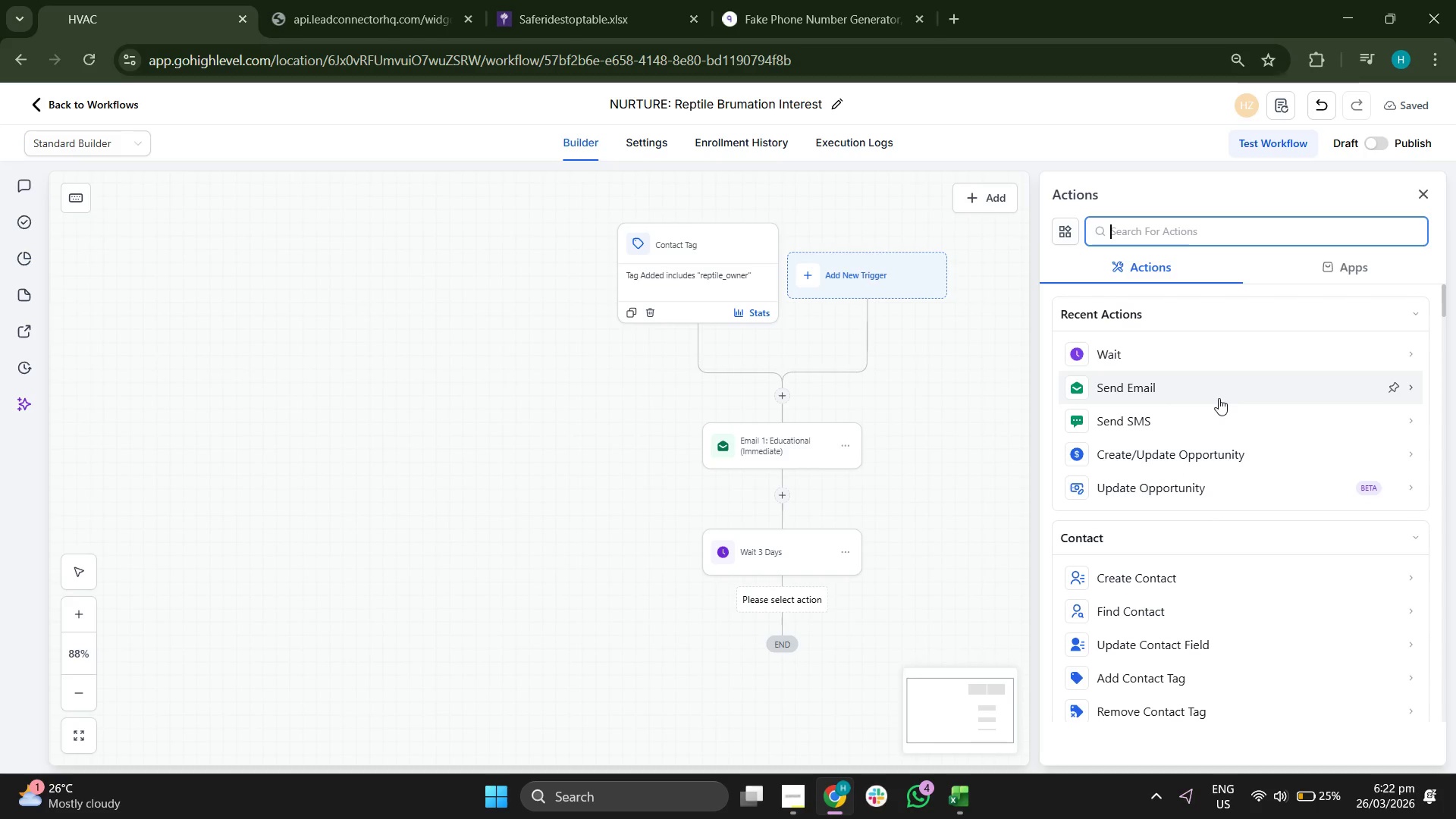 
left_click([1219, 398])
 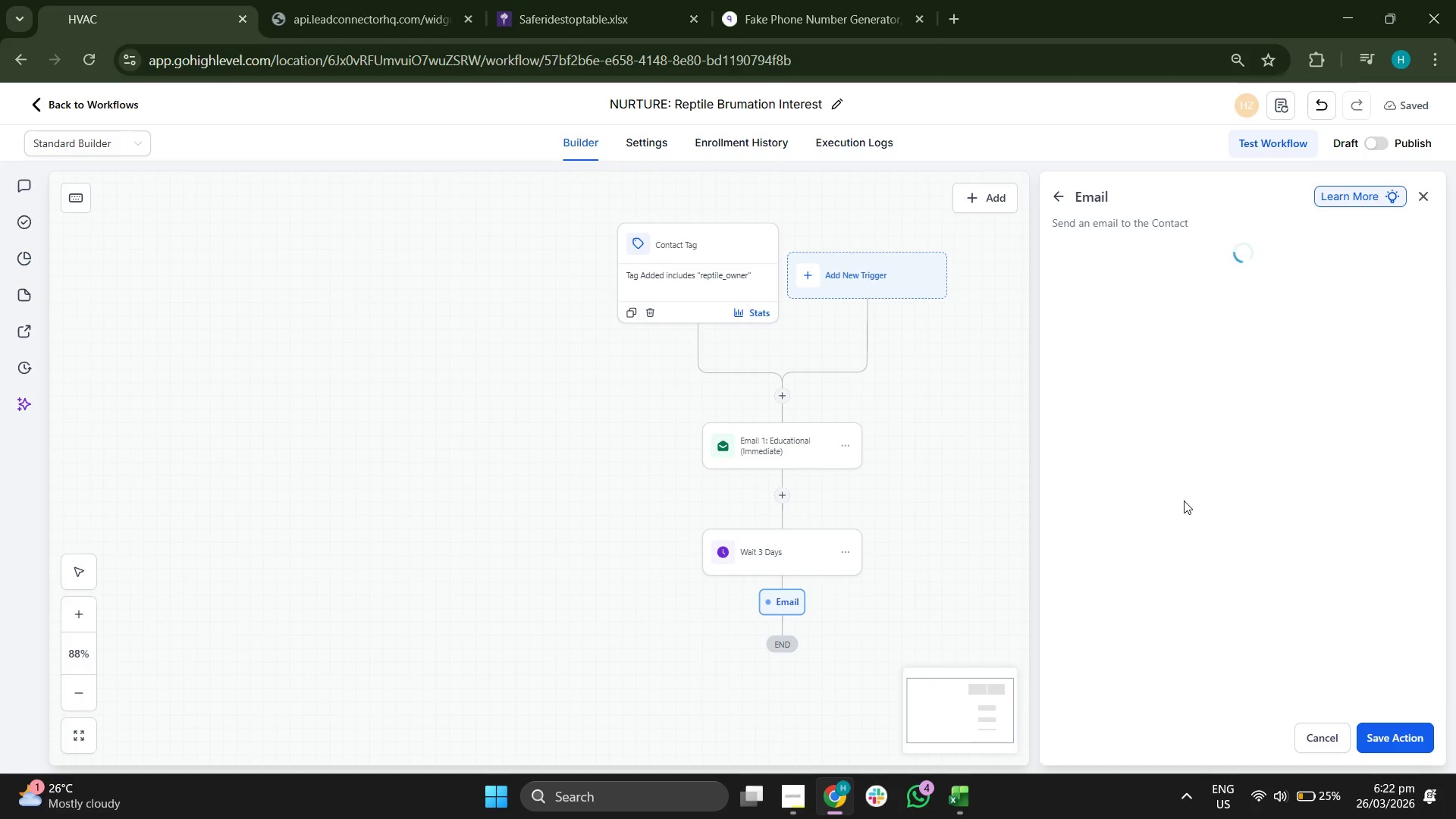 
mouse_move([1153, 377])
 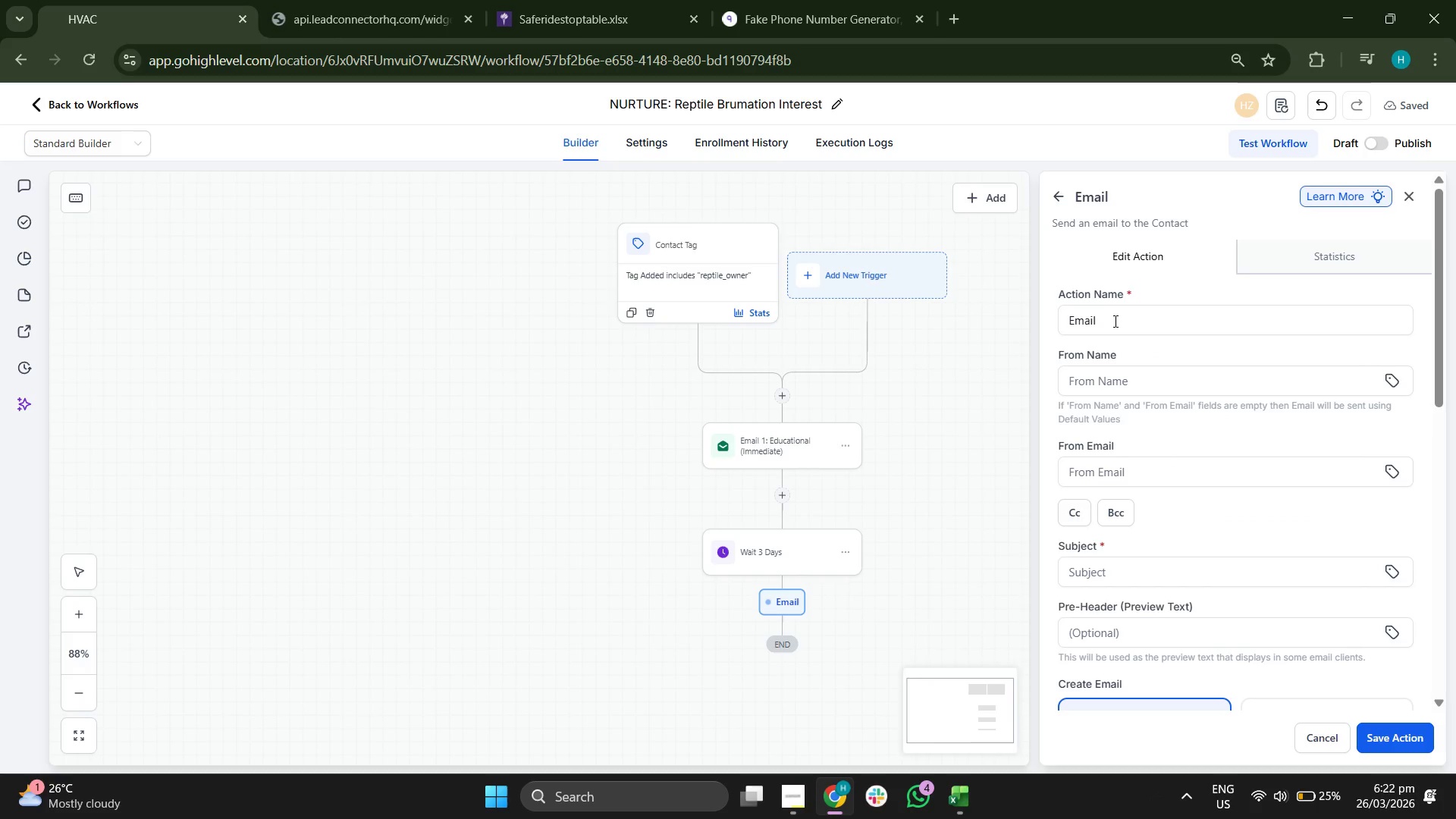 
left_click([1169, 319])
 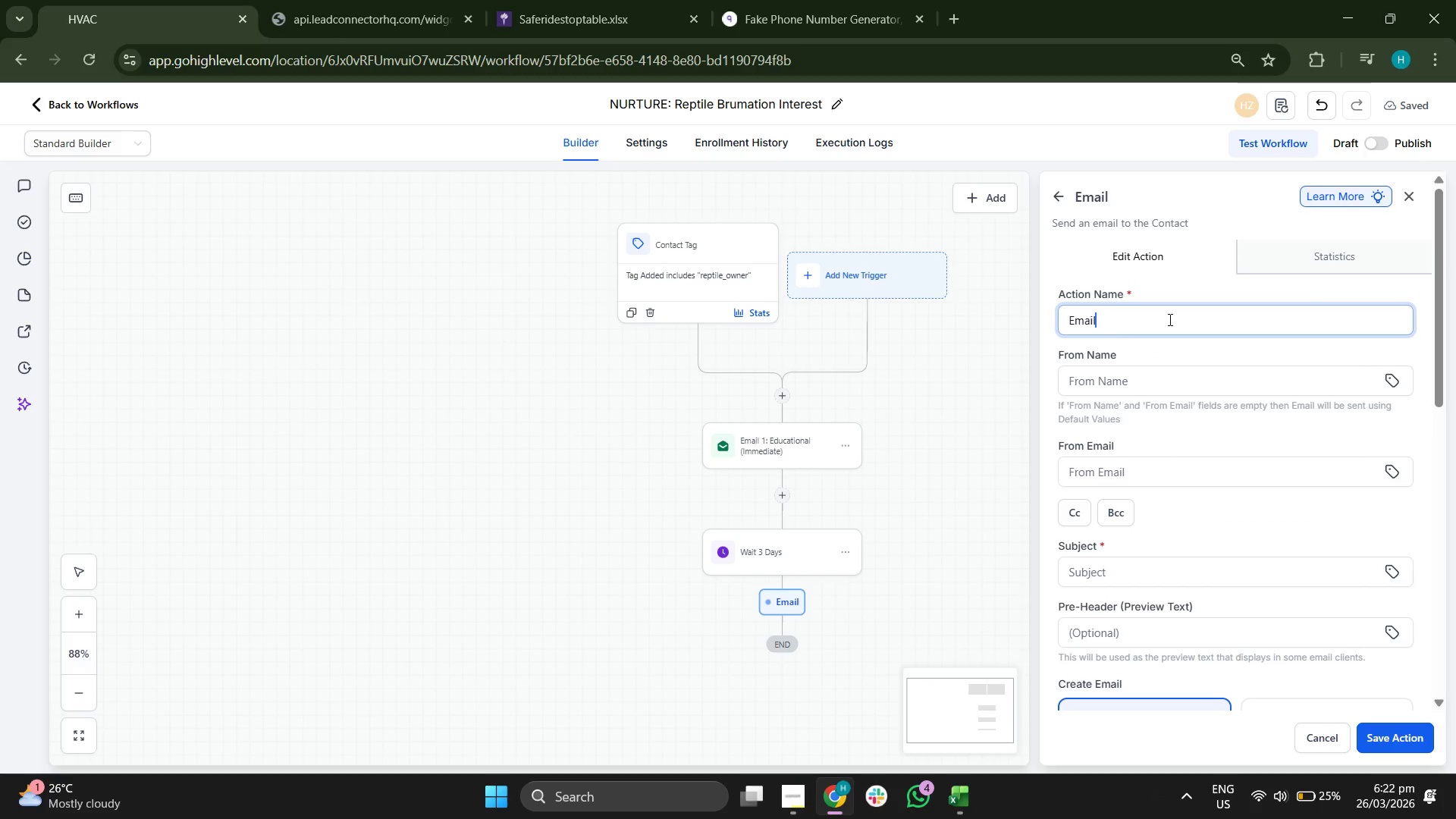 
key(Space)
 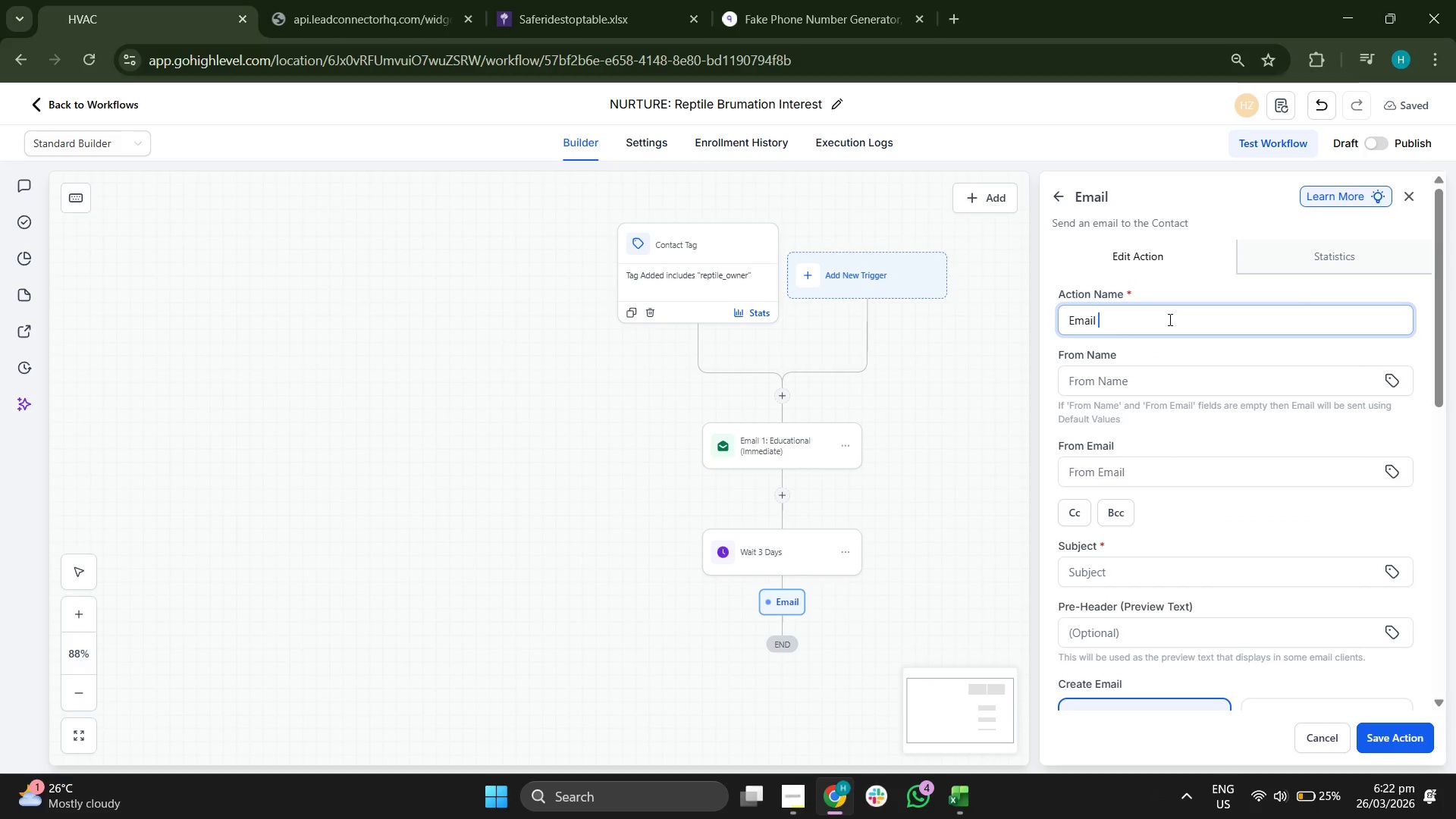 
key(2)
 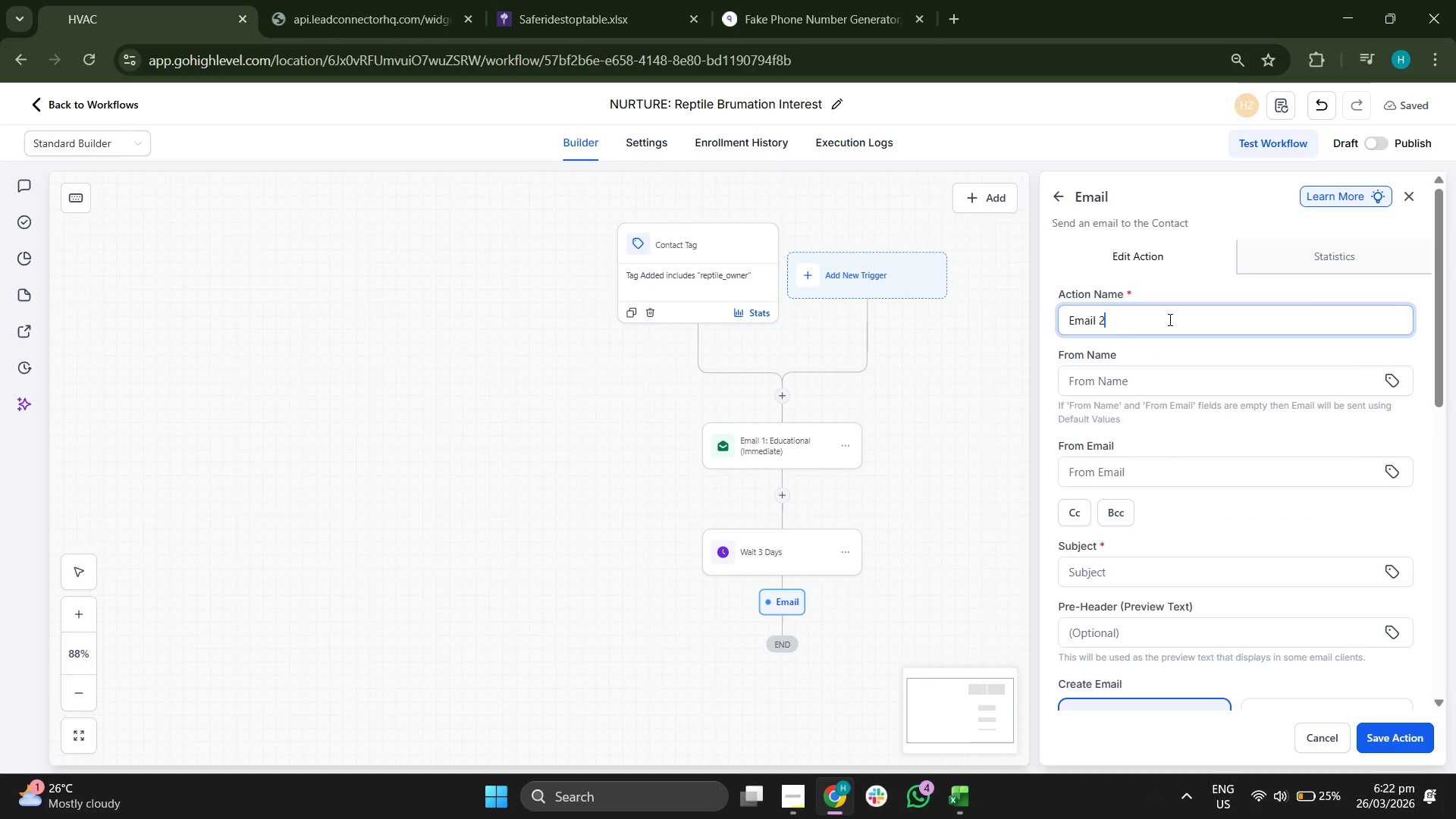 
key(Shift+ShiftRight)
 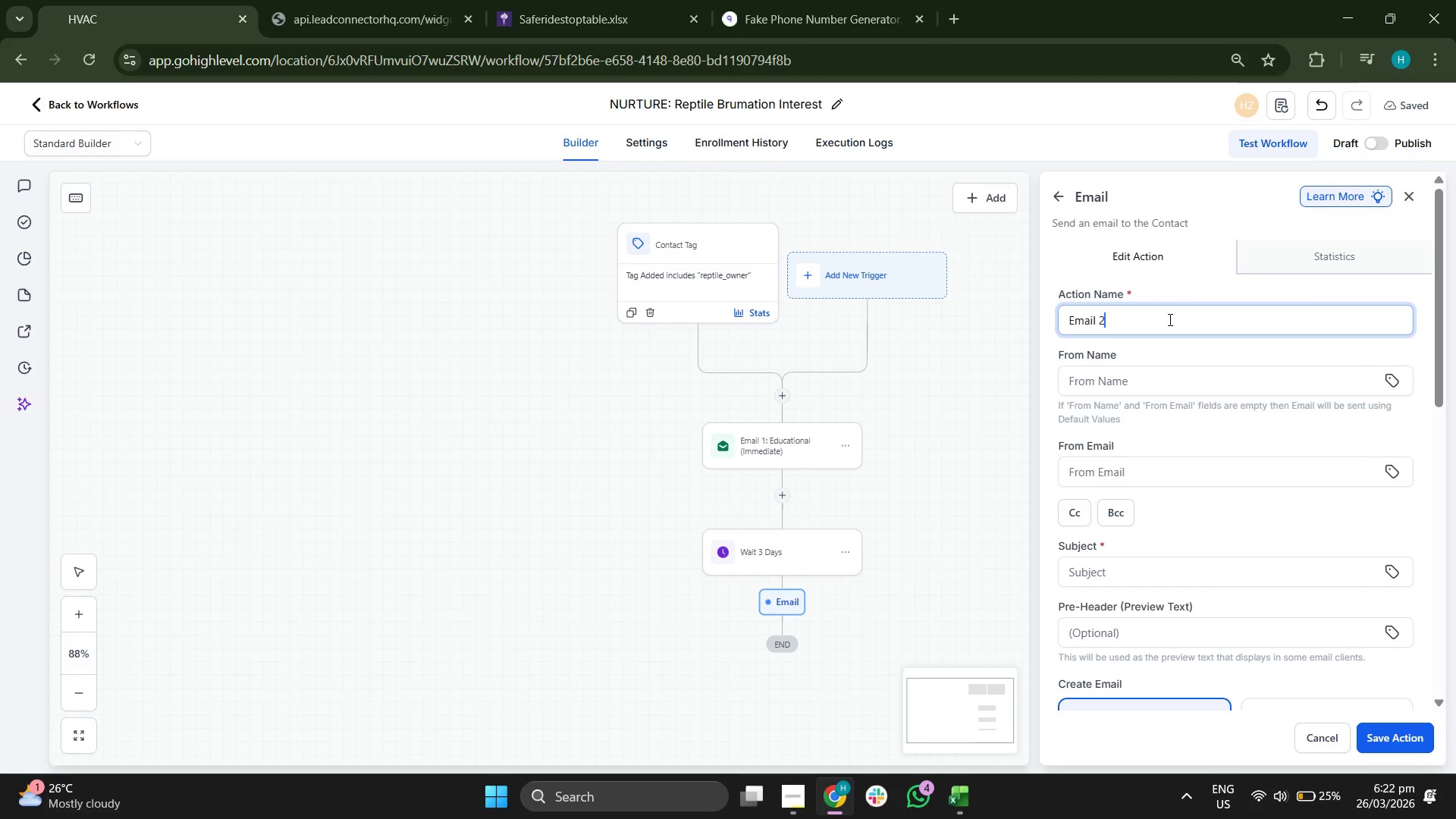 
key(Shift+Semicolon)
 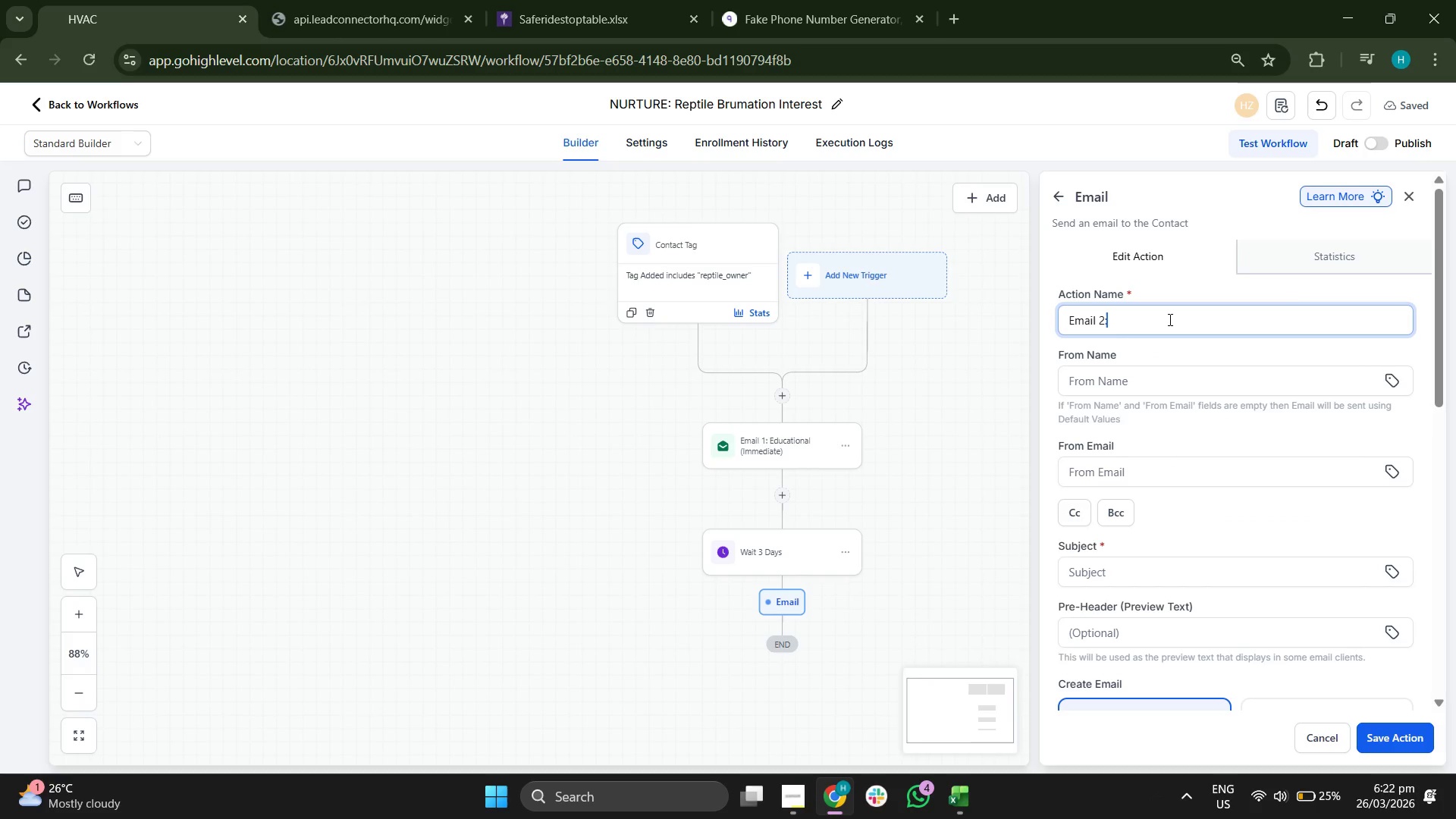 
key(Space)
 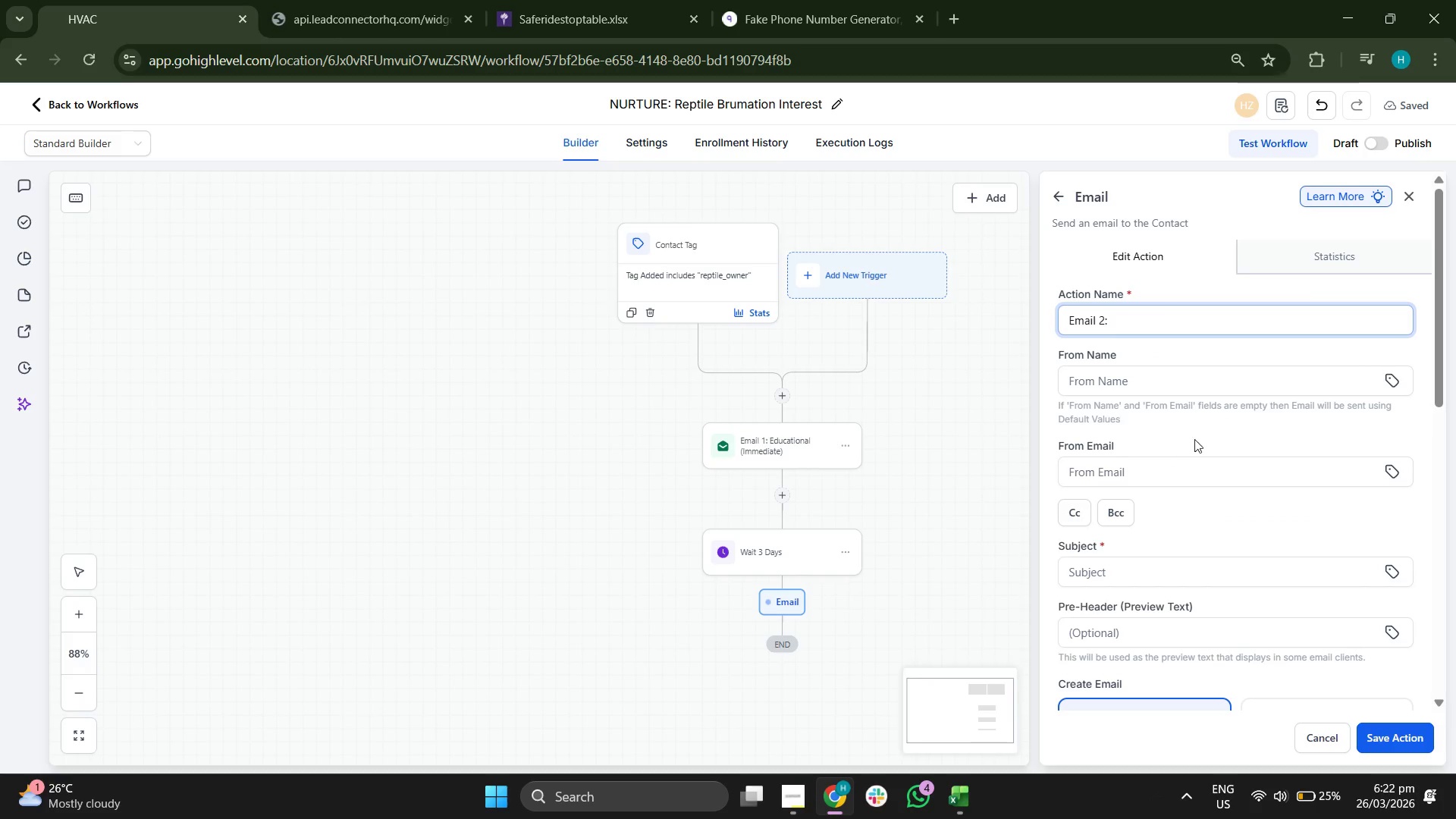 
scroll: coordinate [1195, 435], scroll_direction: down, amount: 1.0
 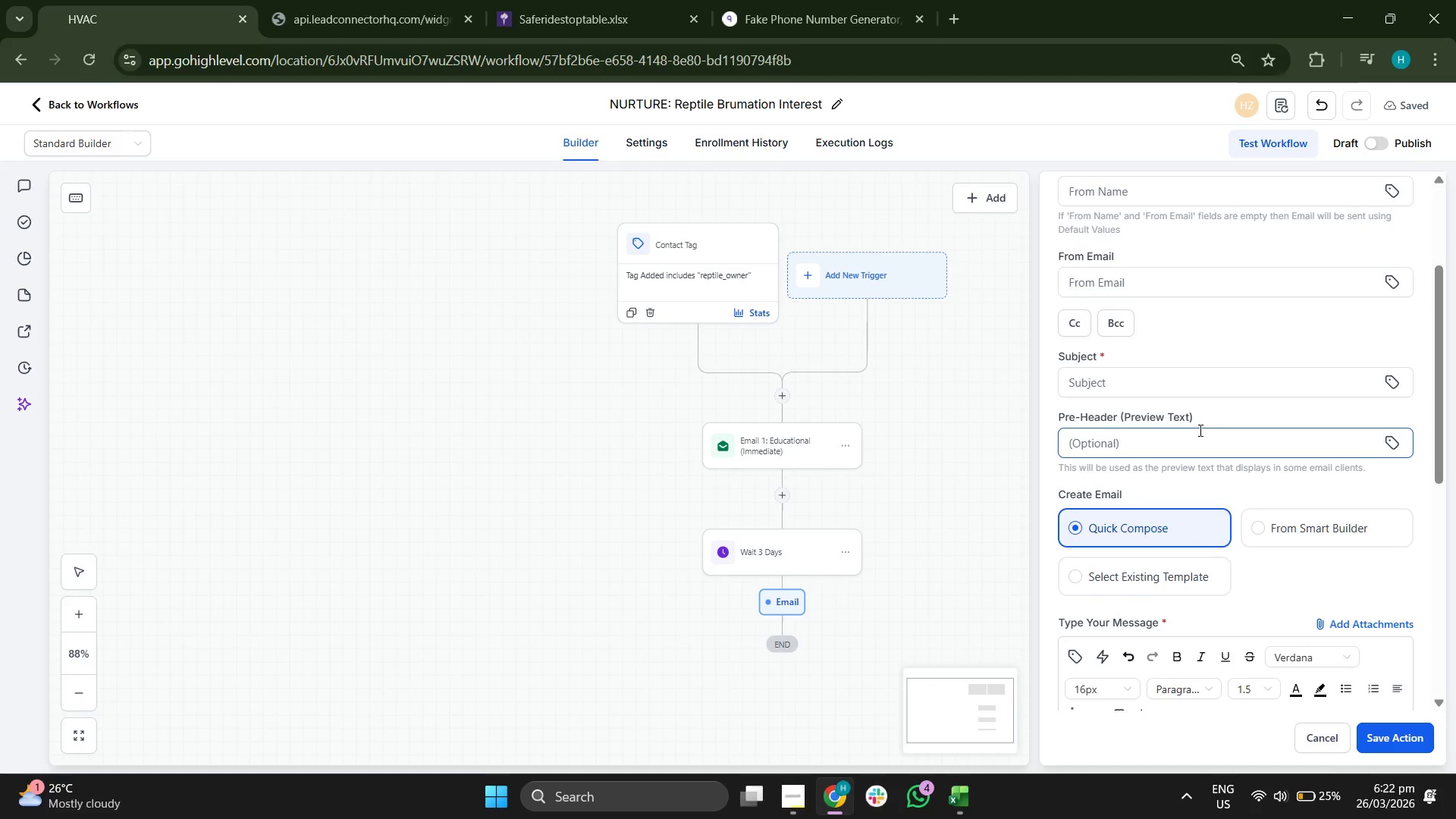 
scroll: coordinate [1199, 430], scroll_direction: up, amount: 1.0
 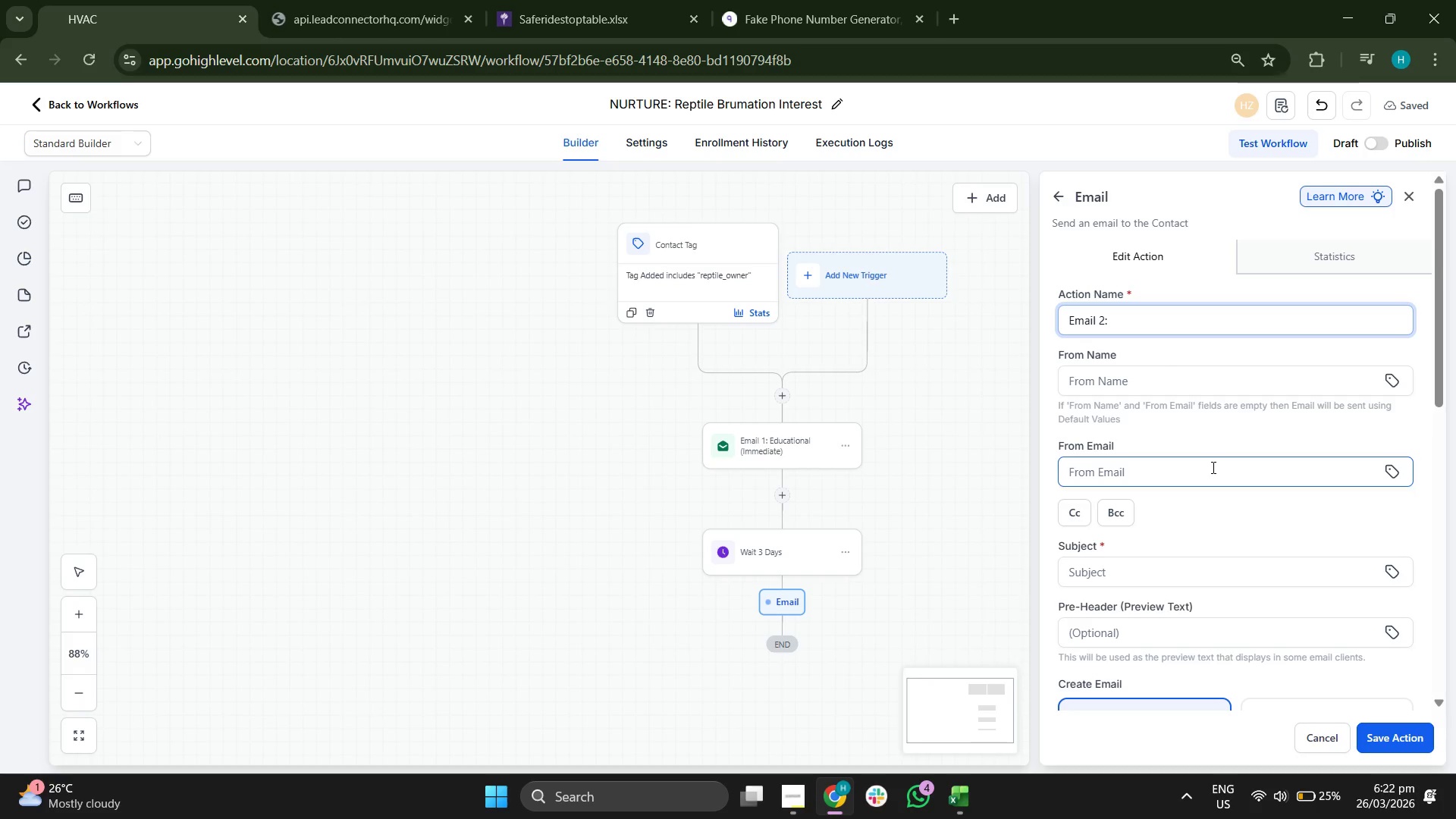 
wait(8.49)
 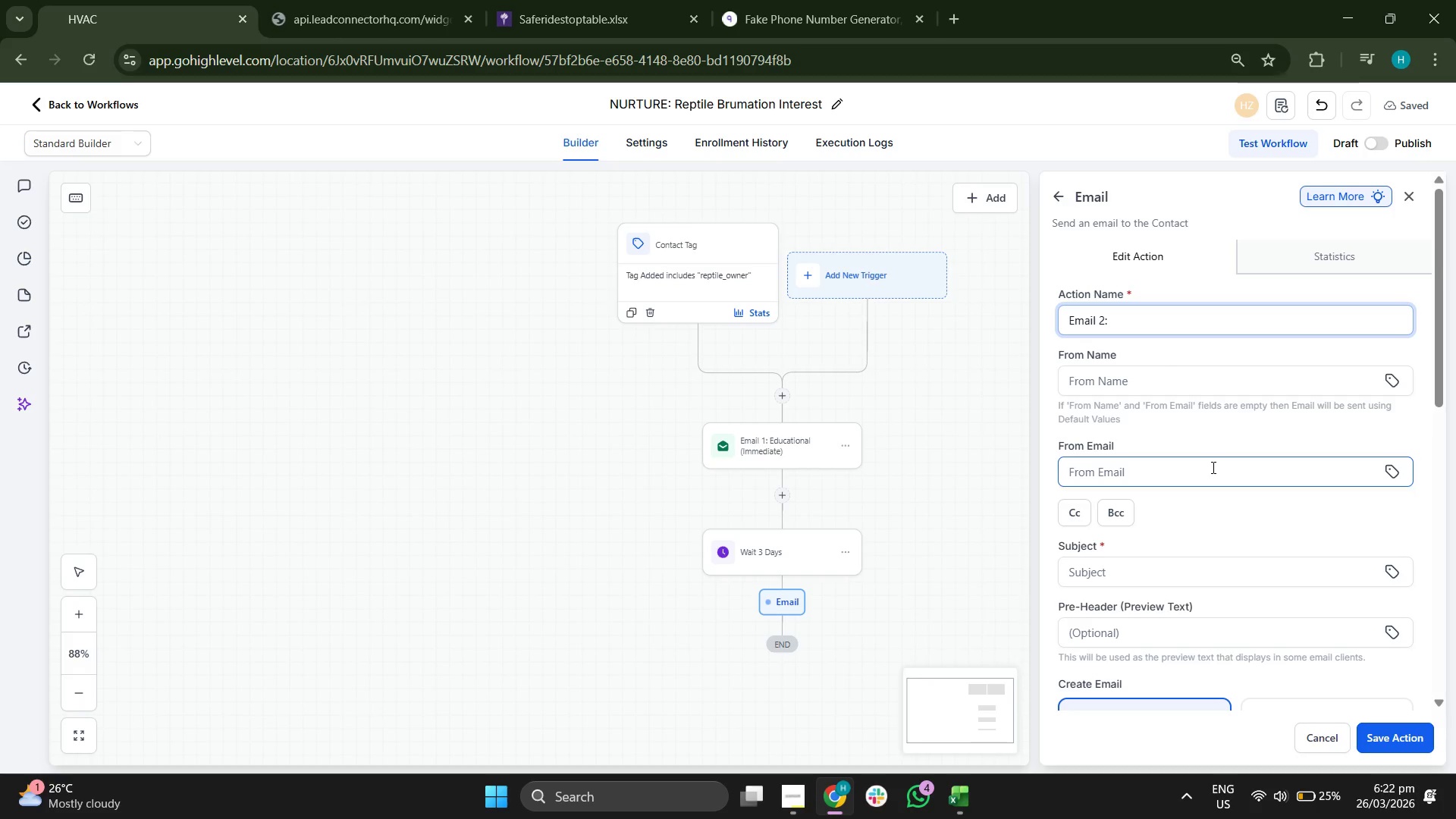 
type(r)
key(Backspace)
type(pRO)
key(Backspace)
key(Backspace)
key(Backspace)
type(Product Promotion (3Day)
key(Backspace)
key(Backspace)
key(Backspace)
type( Dyas)
key(Backspace)
key(Backspace)
key(Backspace)
type(asy )
key(Backspace)
key(Backspace)
key(Backspace)
type(SY)
key(Backspace)
key(Backspace)
type(ys Later))
 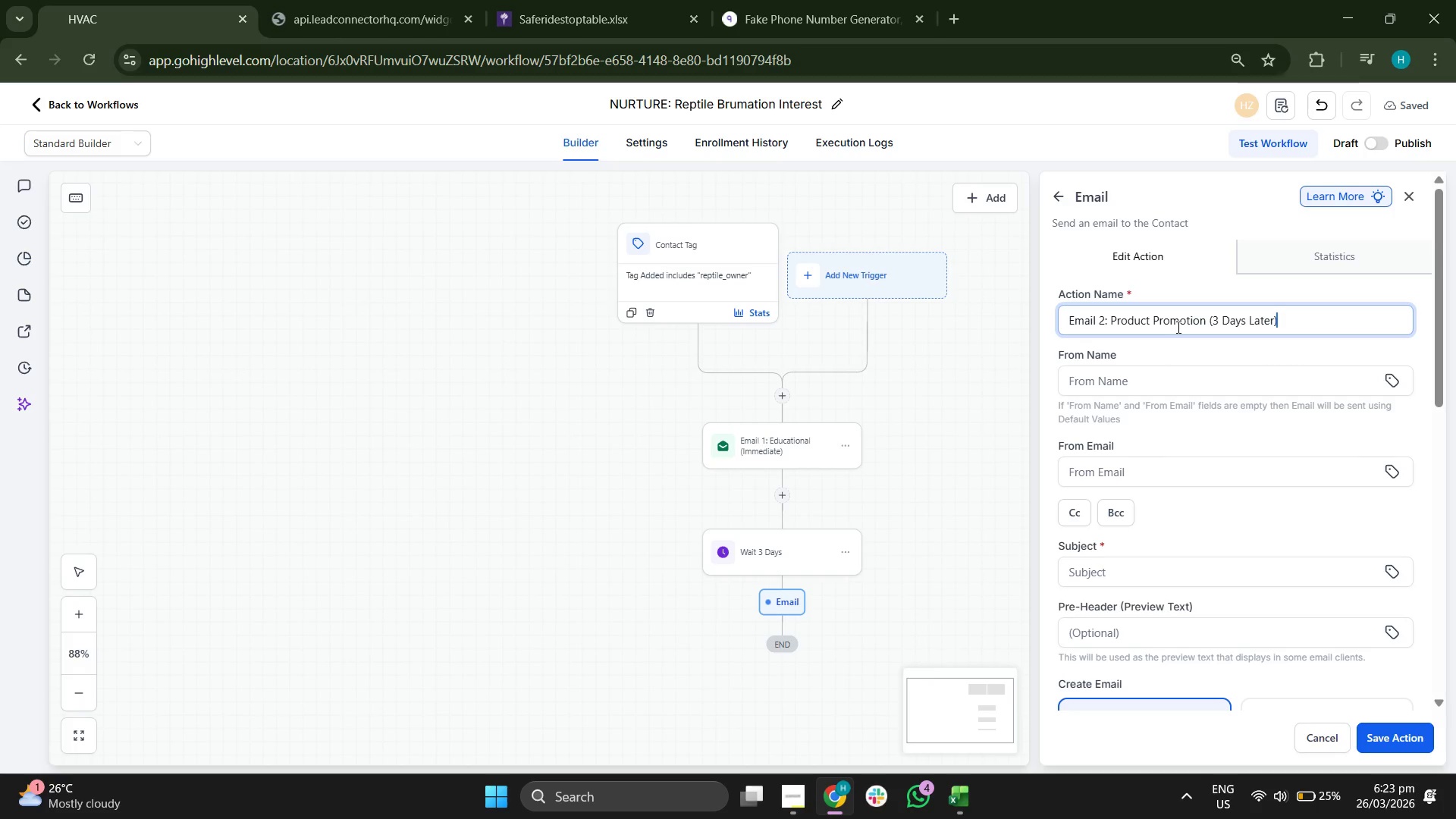 
left_click([1121, 567])
 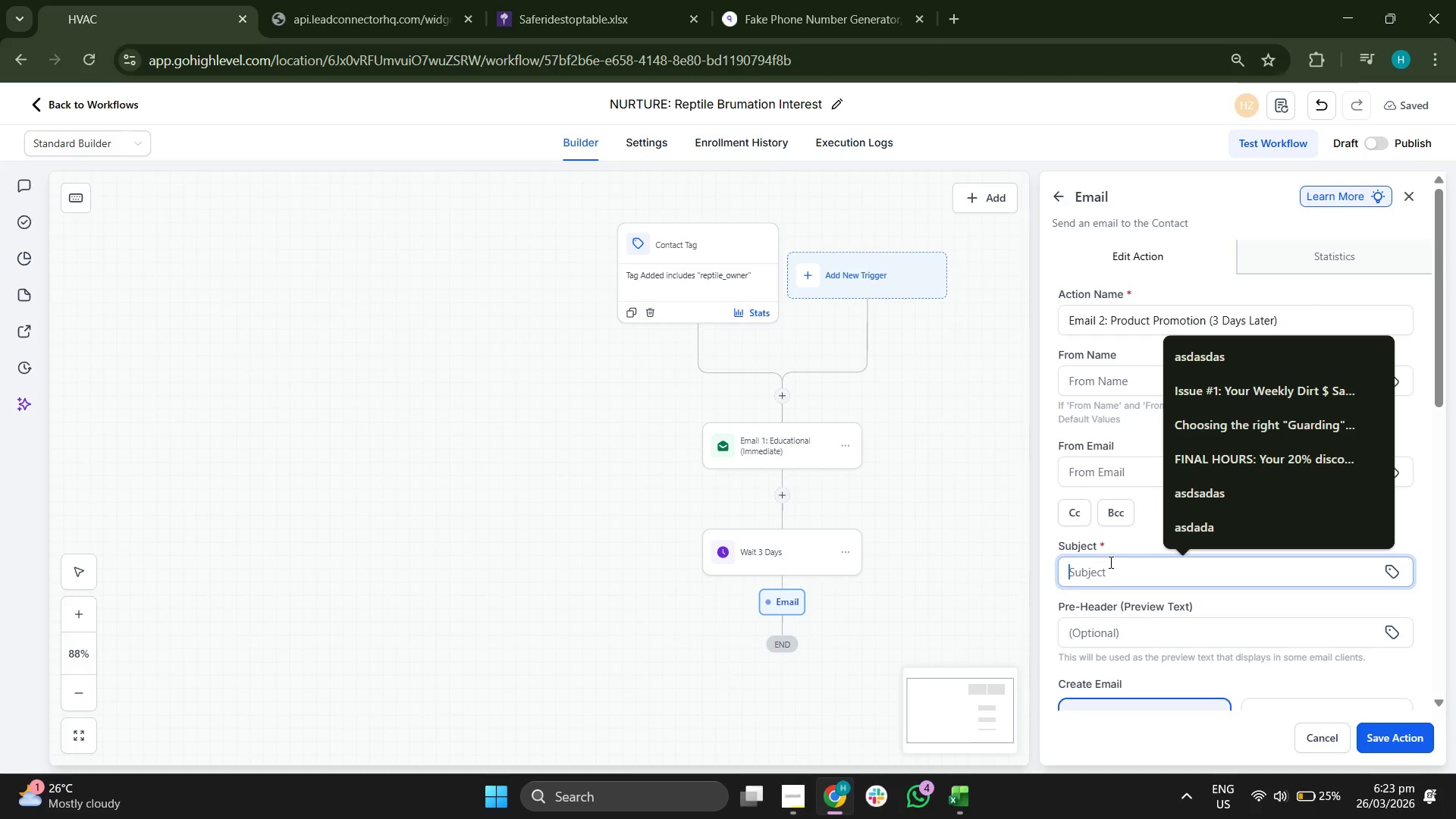 
type(tHE gO)
key(Backspace)
key(Backspace)
type(OL)
key(Backspace)
key(Backspace)
type(hOL)
key(Backspace)
key(Backspace)
key(Backspace)
type(gOLDEN rULE OF hEAT FOR )
 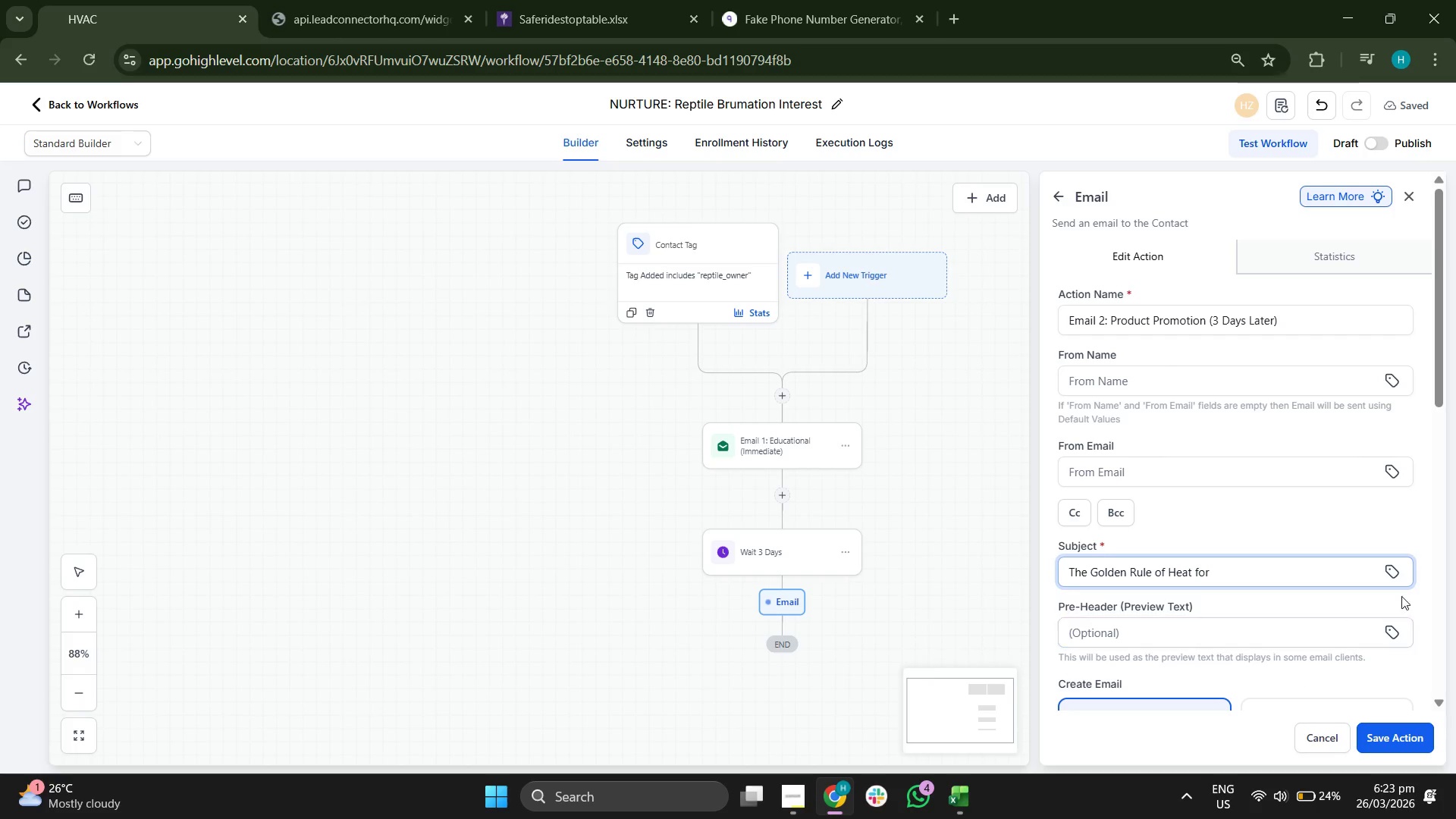 
left_click([1392, 569])
 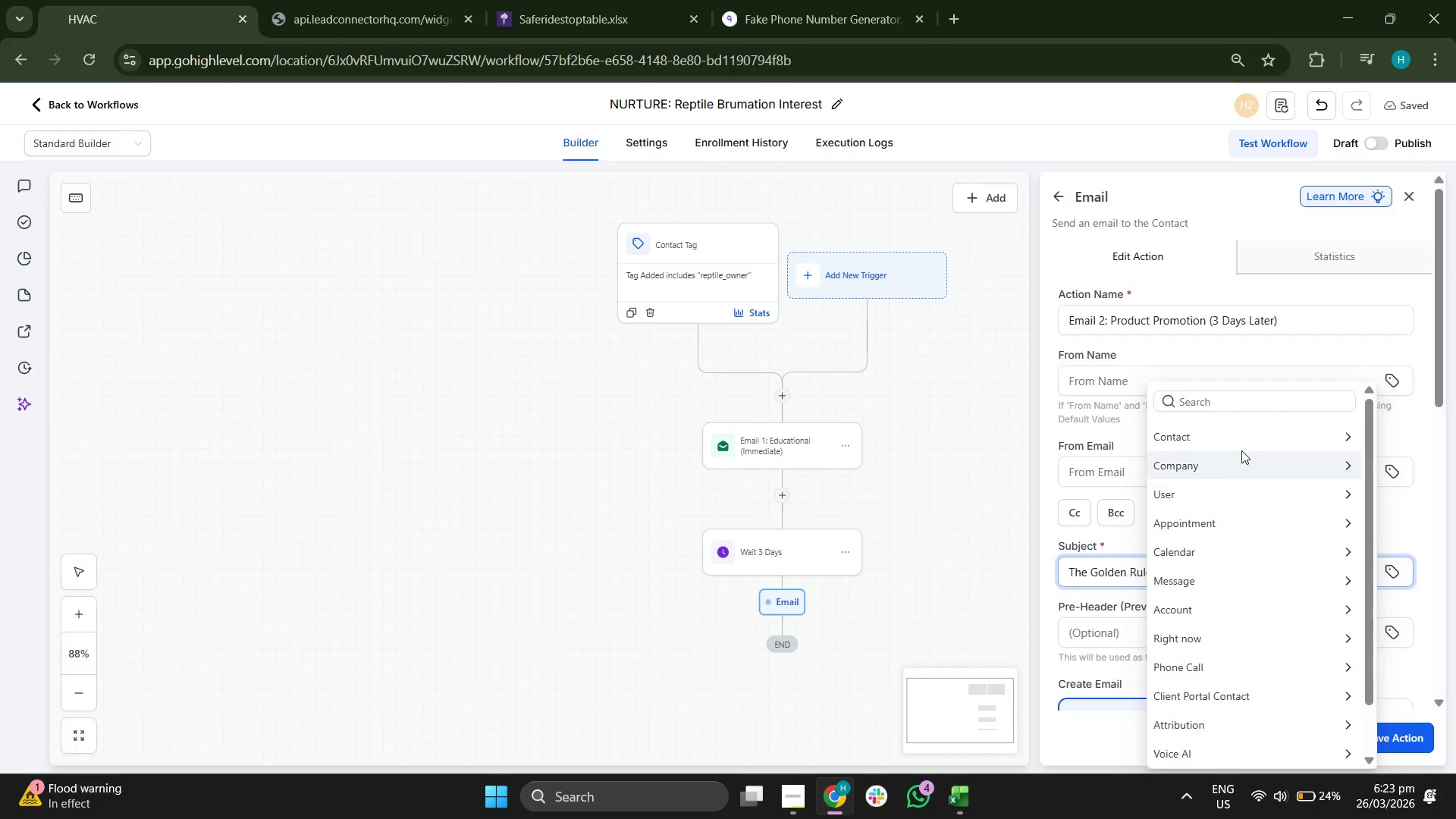 
left_click([1232, 430])
 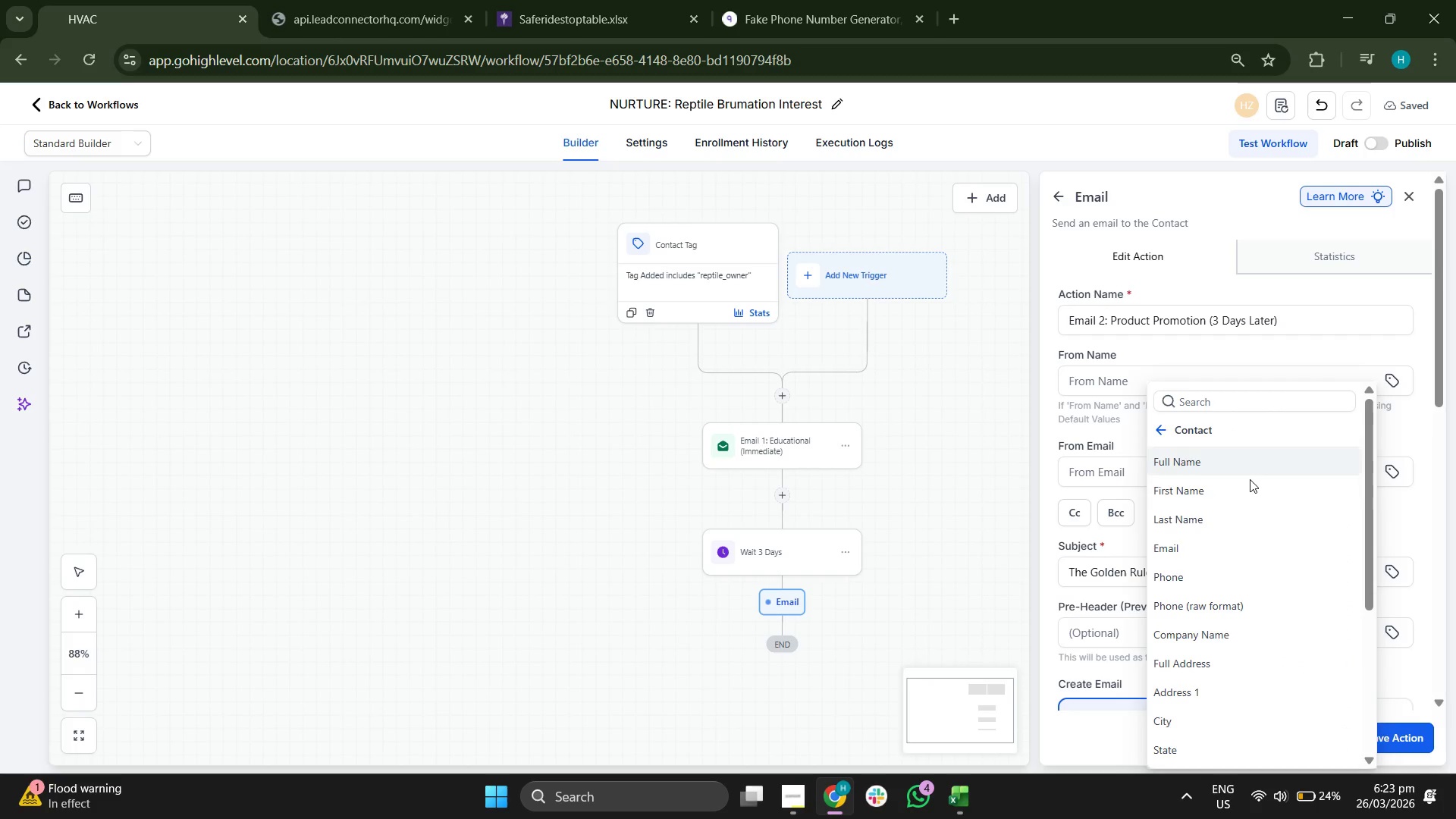 
scroll: coordinate [1267, 562], scroll_direction: down, amount: 4.0
 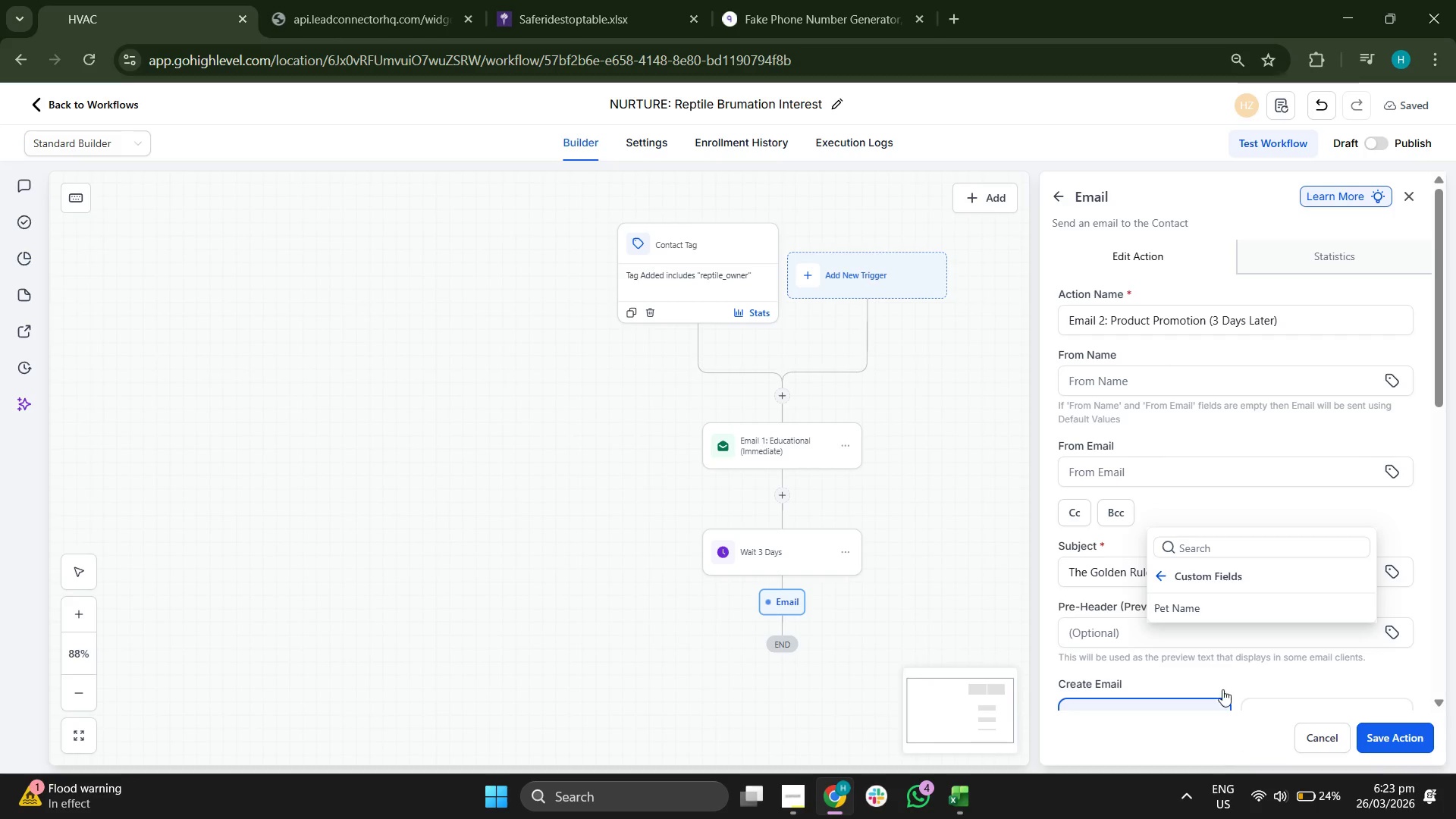 
left_click([1222, 604])
 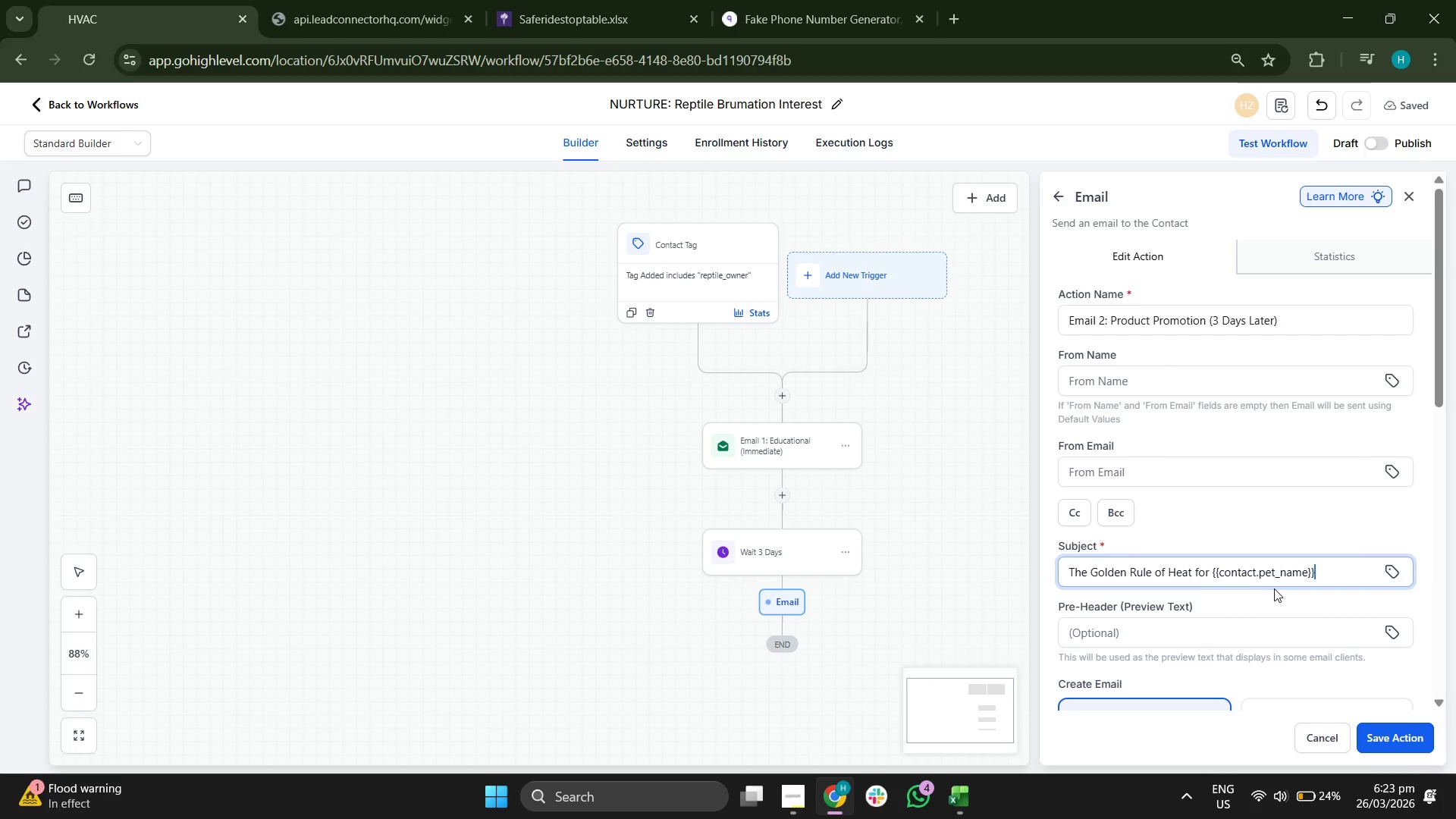 
scroll: coordinate [1265, 507], scroll_direction: down, amount: 2.0
 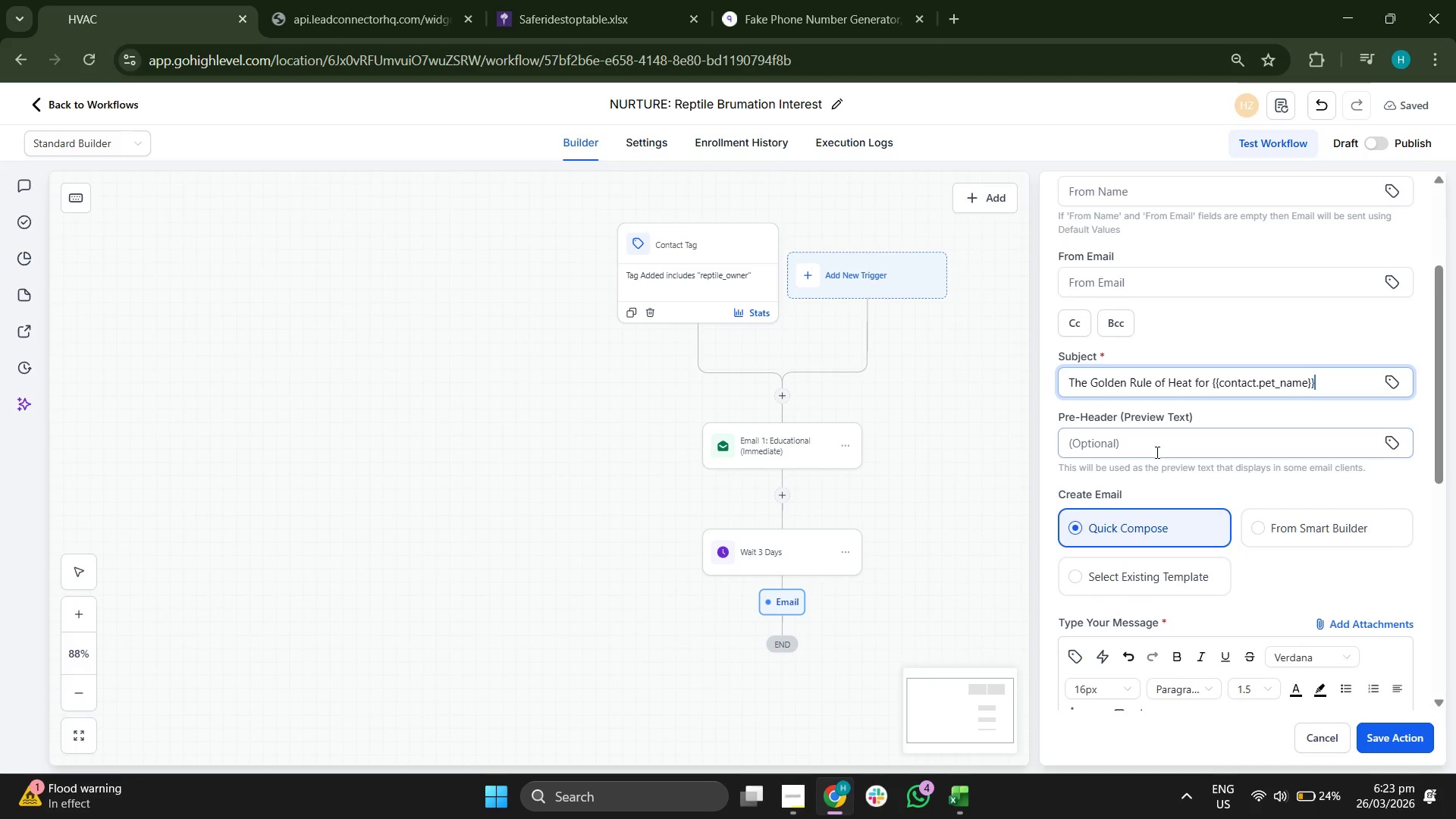 
left_click([1156, 452])
 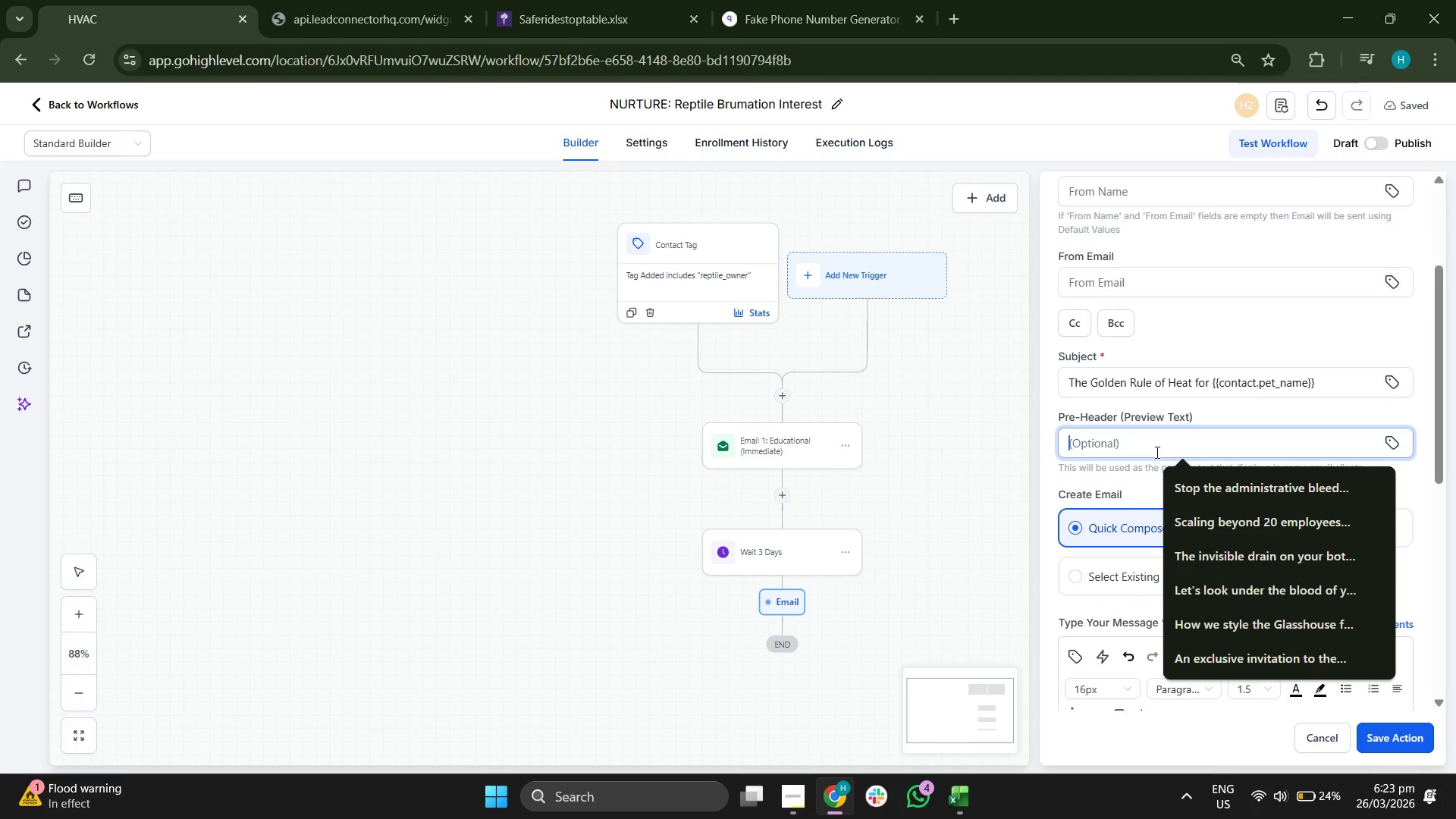 
type(dON"T LET THE WINTER CHILL SETTLE IN)
 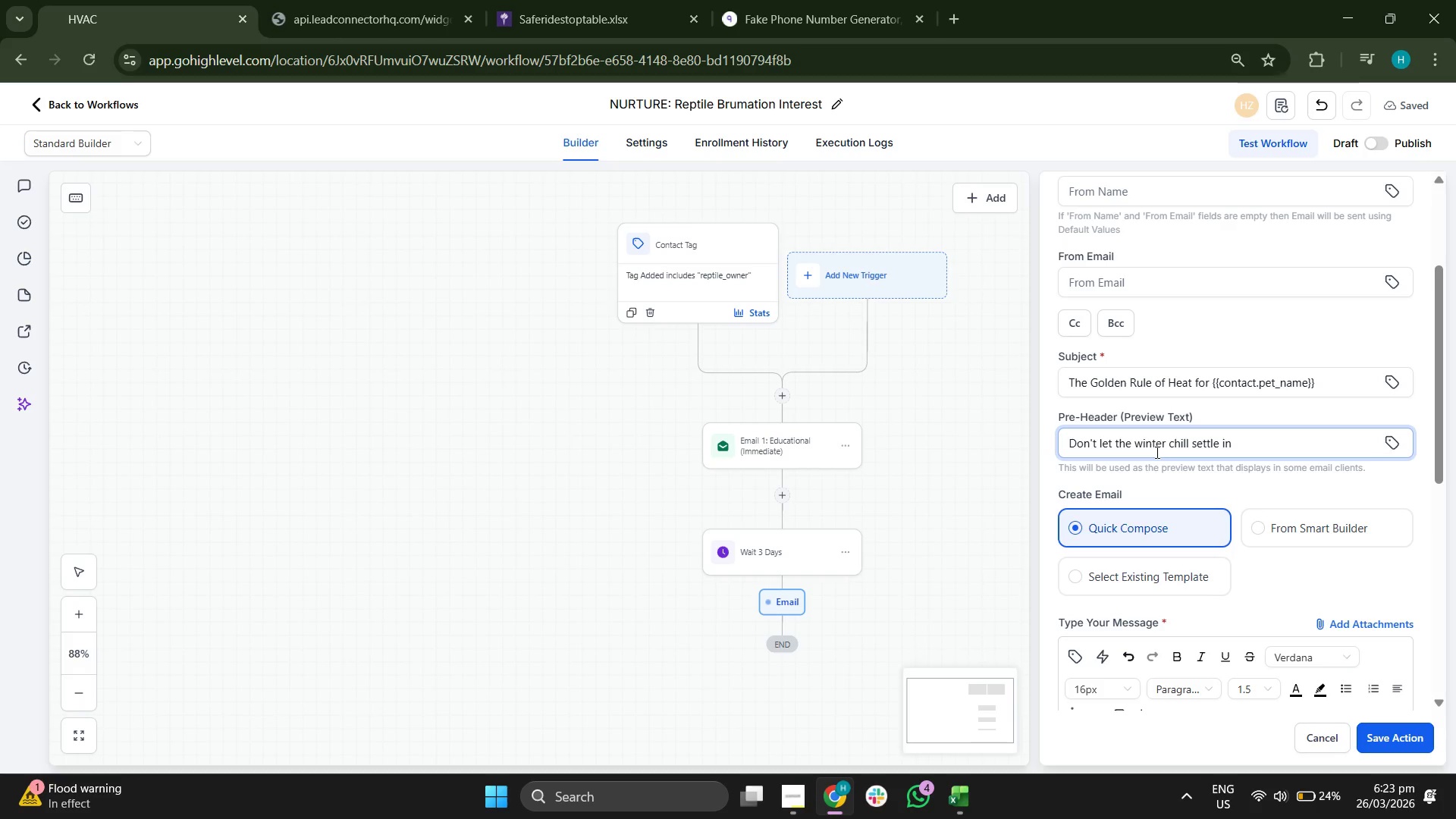 
scroll: coordinate [1216, 529], scroll_direction: down, amount: 3.0
 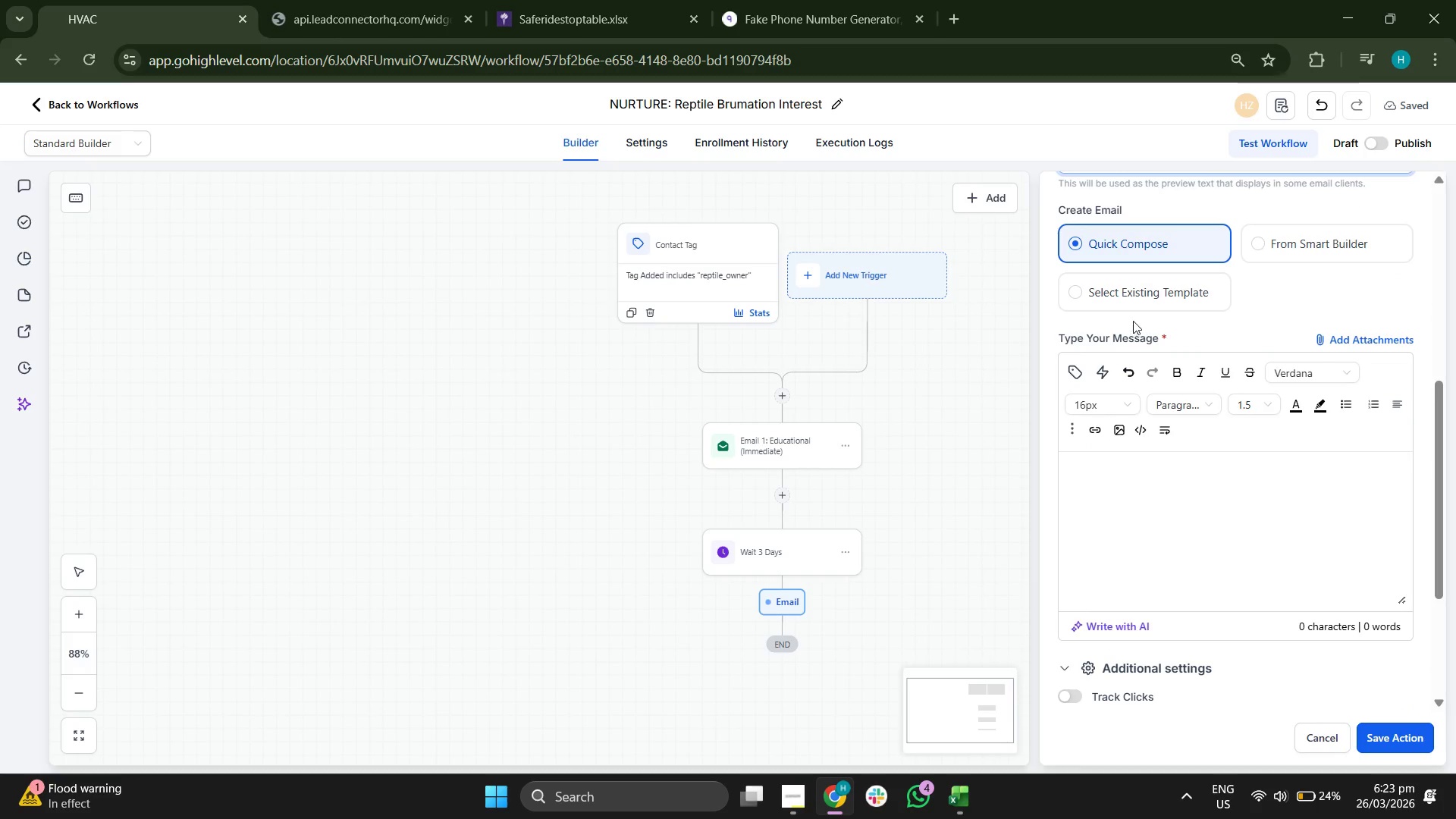 
left_click([1147, 302])
 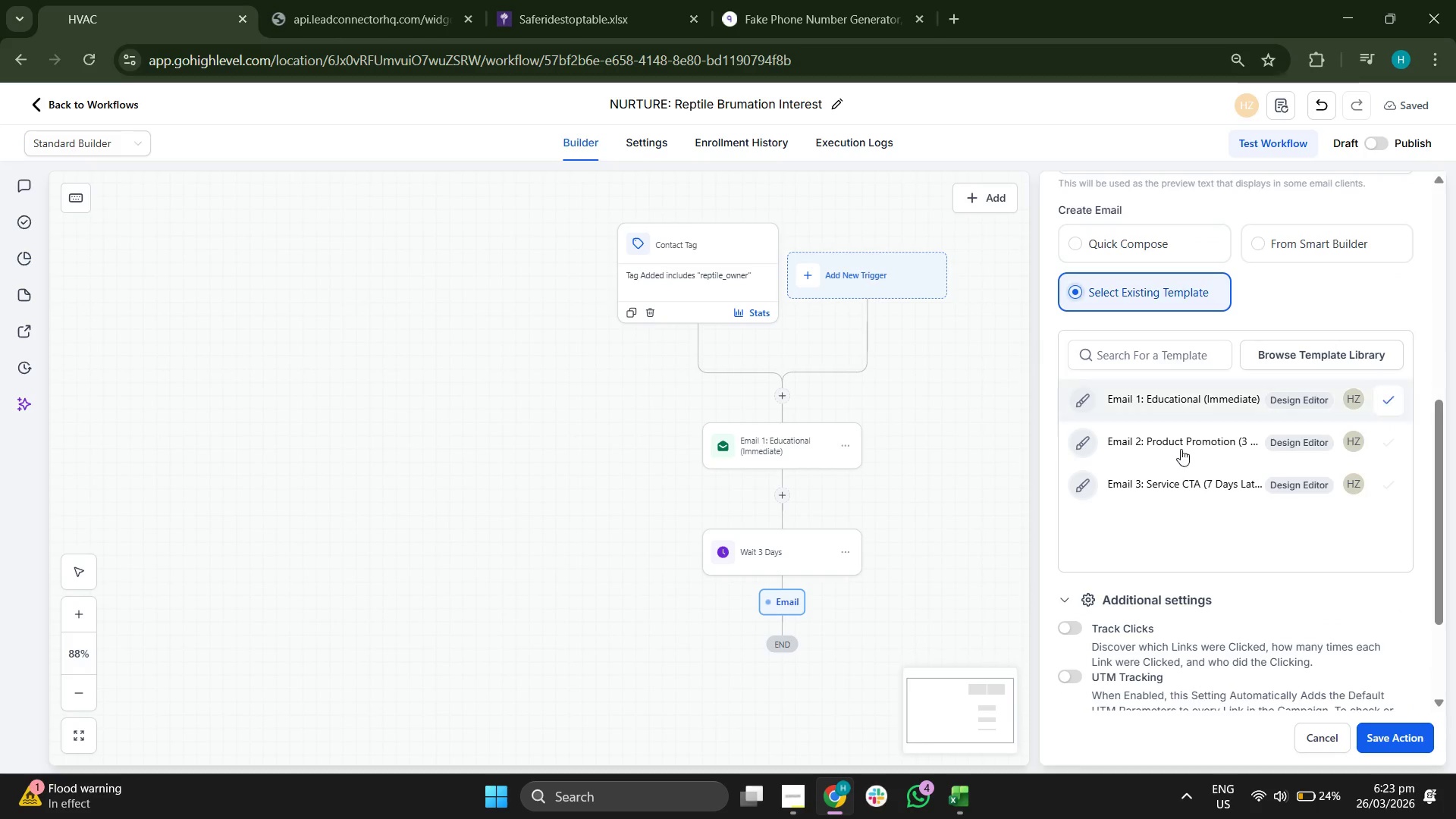 
left_click([1175, 454])
 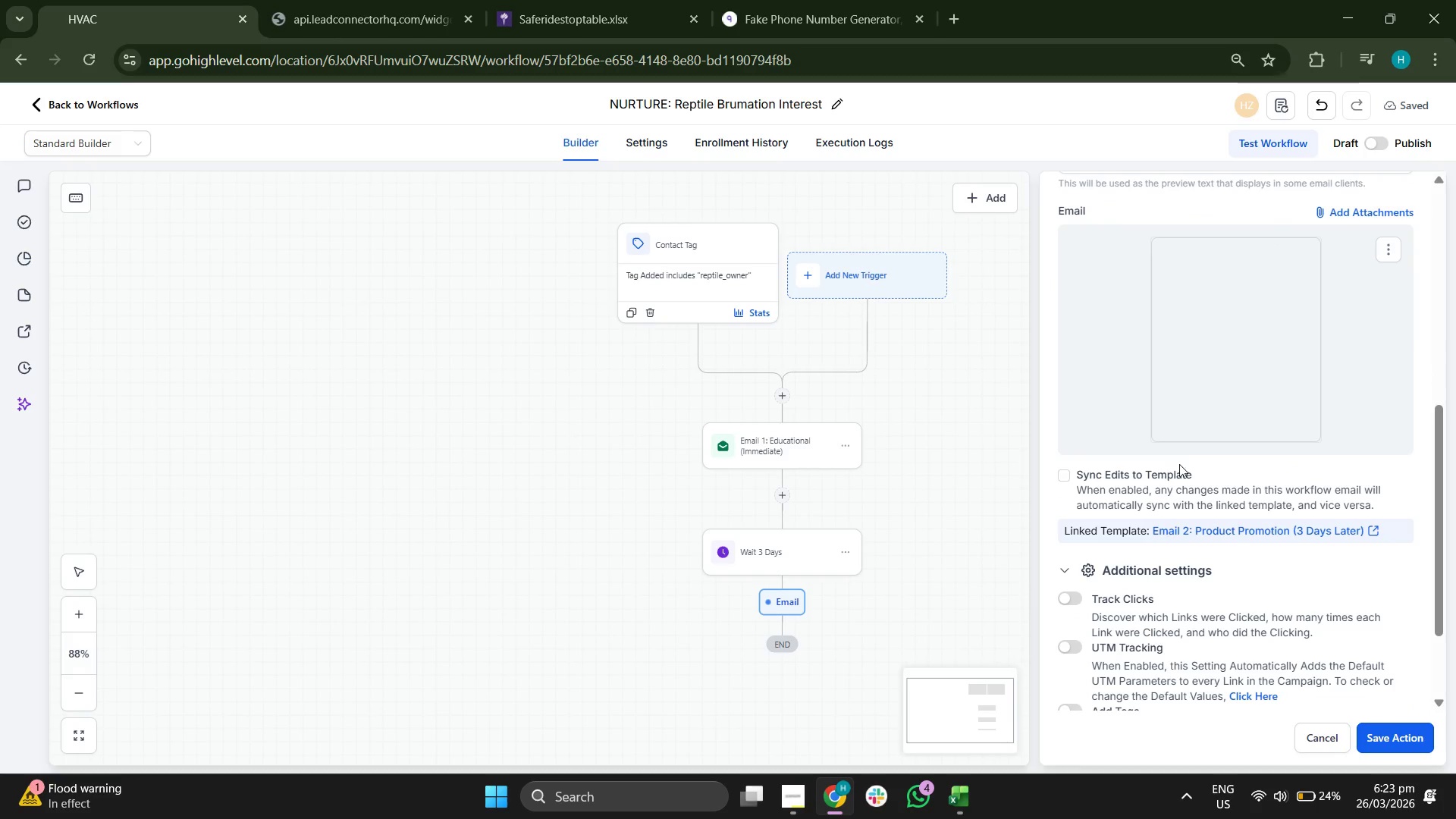 
scroll: coordinate [1182, 469], scroll_direction: down, amount: 3.0
 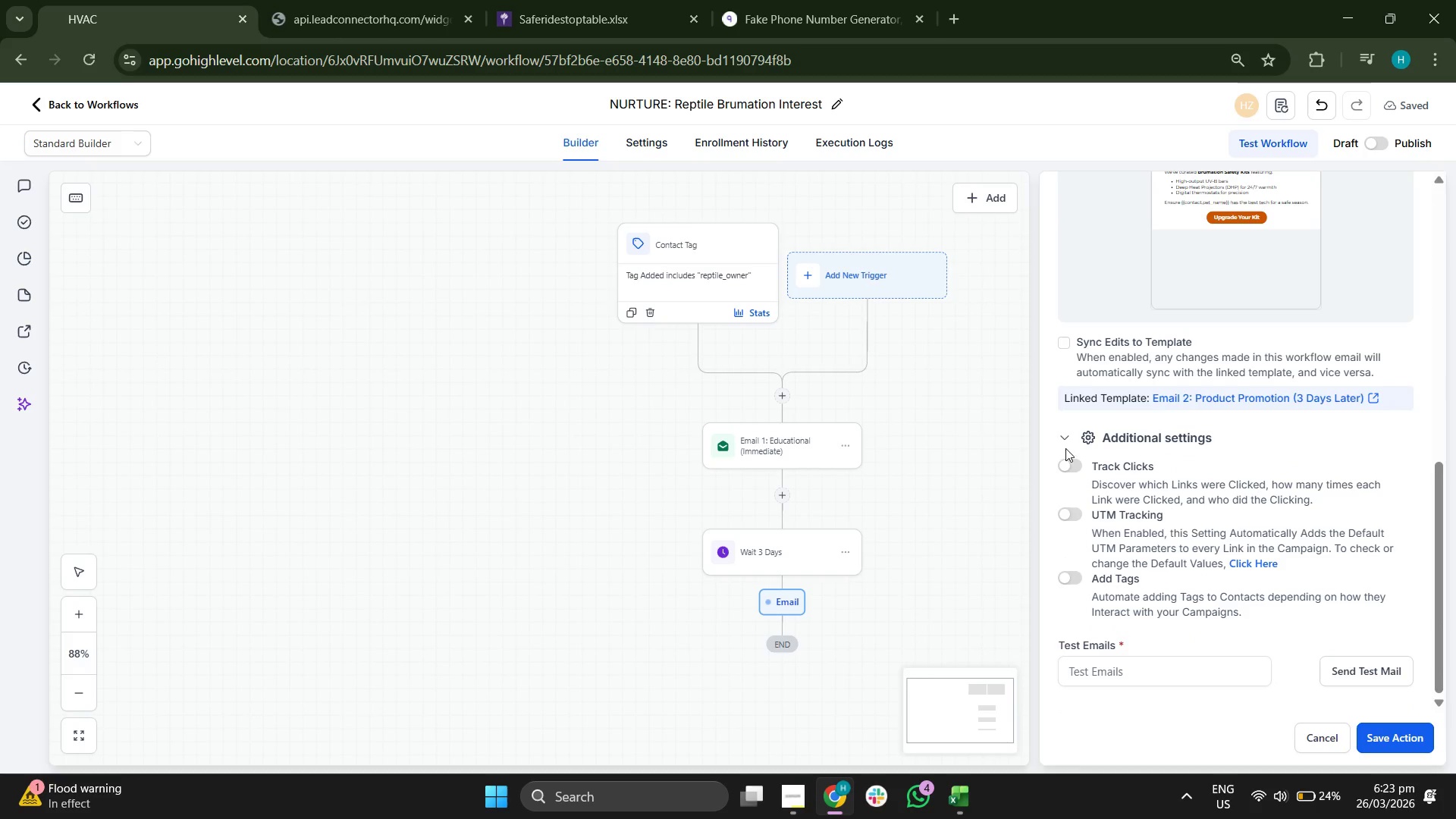 
left_click([1072, 458])
 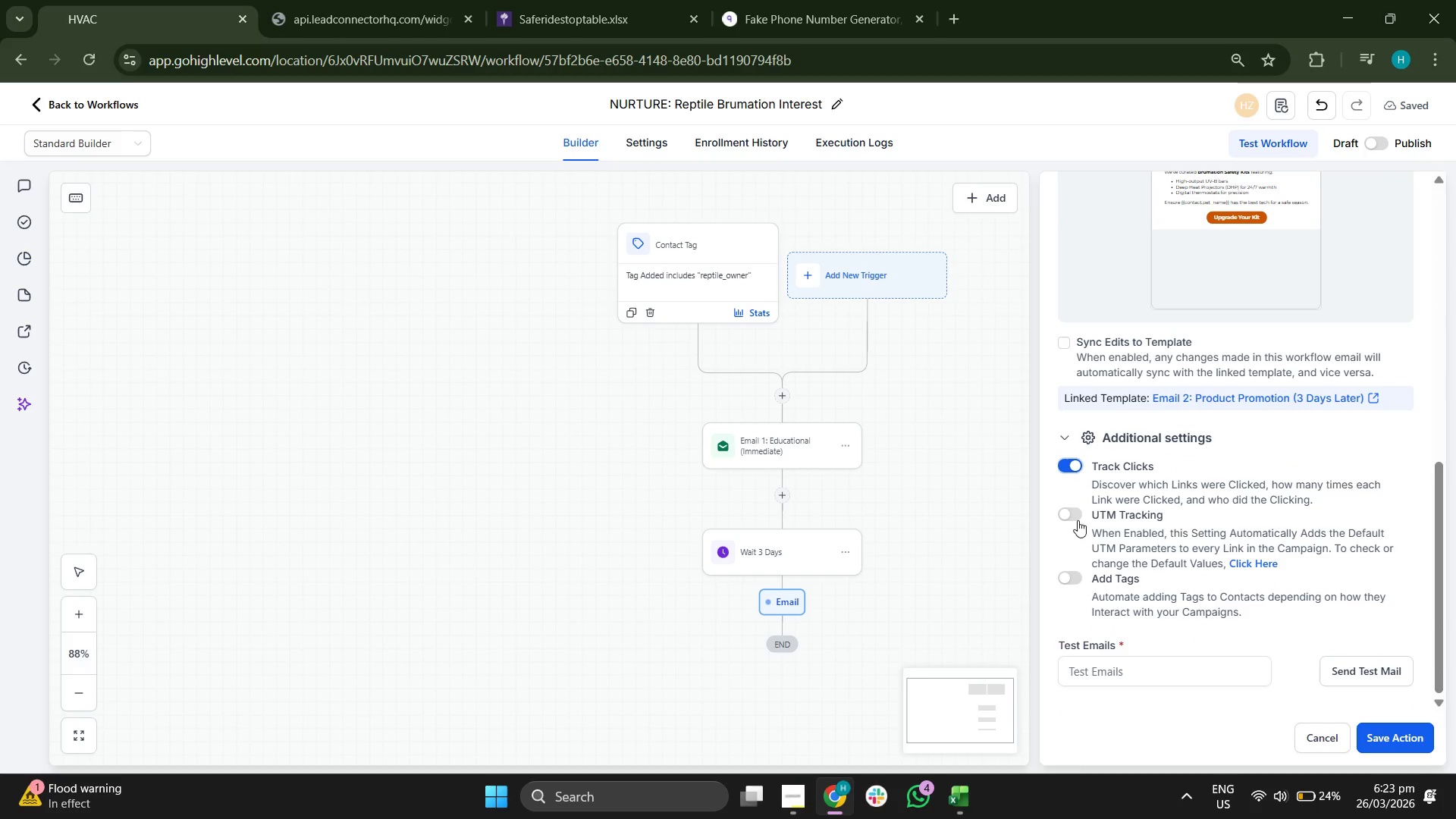 
left_click([1074, 518])
 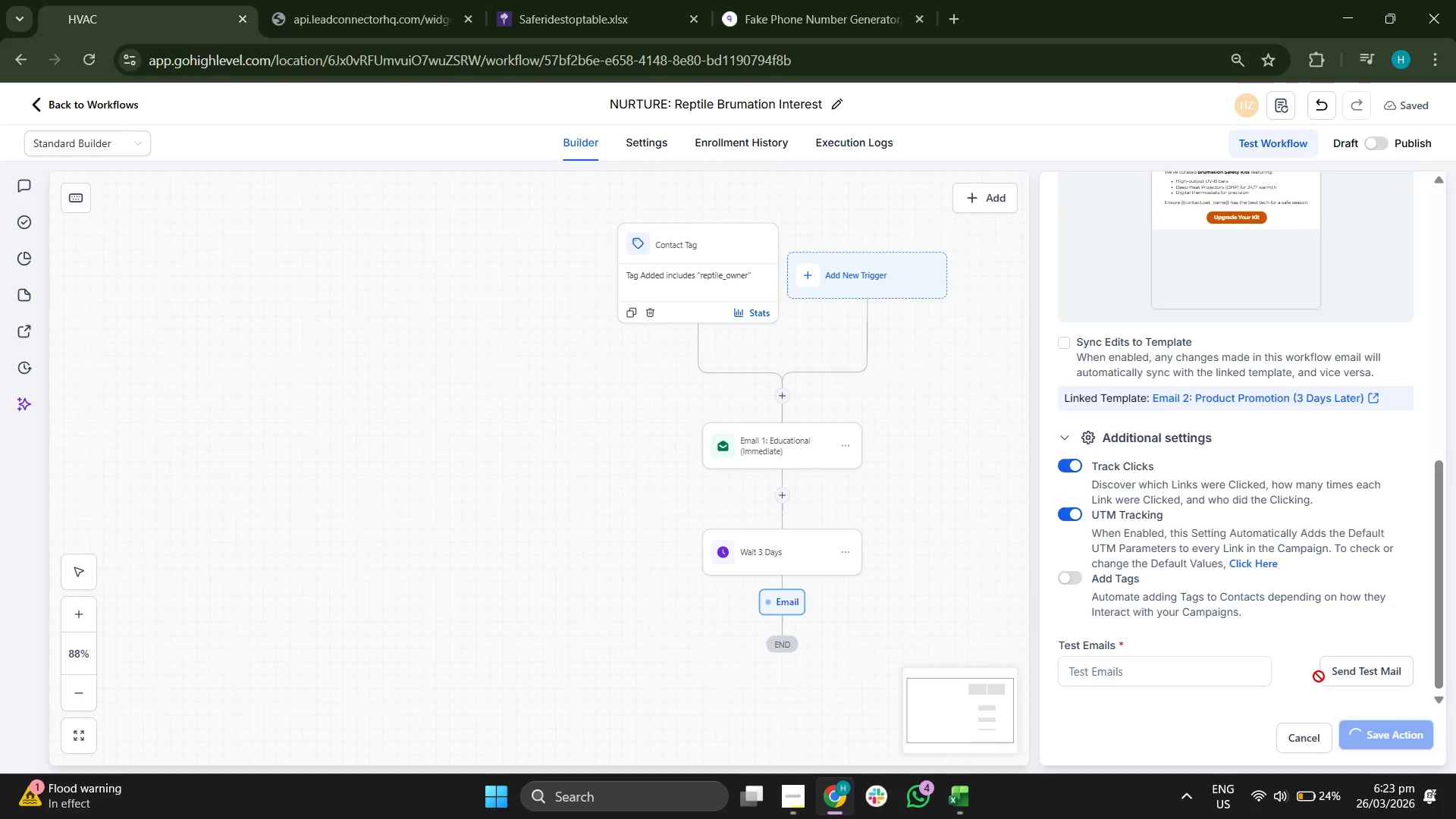 
left_click_drag(start_coordinate=[1062, 550], to_coordinate=[1003, 336])
 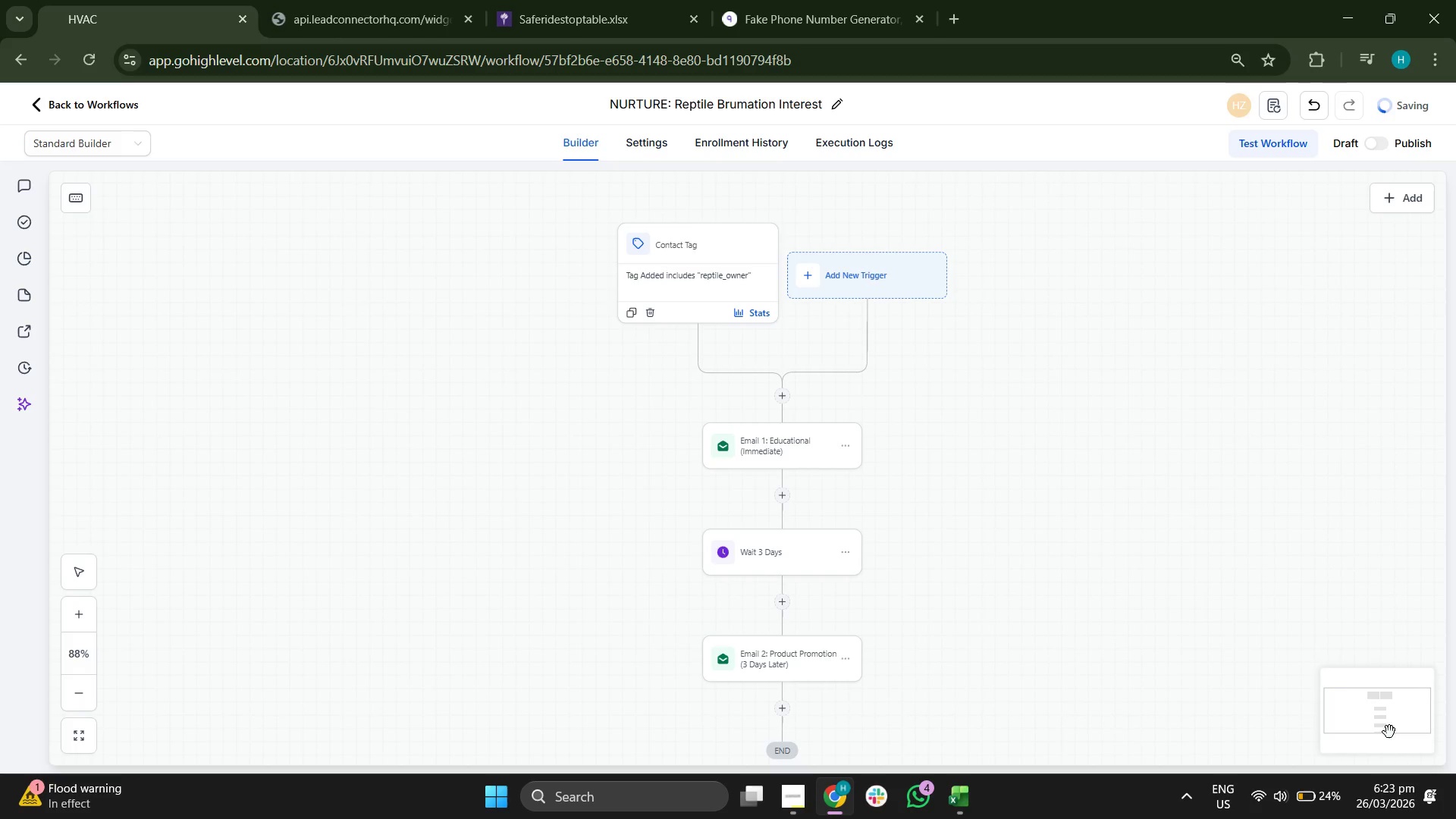 
left_click_drag(start_coordinate=[1373, 709], to_coordinate=[1373, 723])
 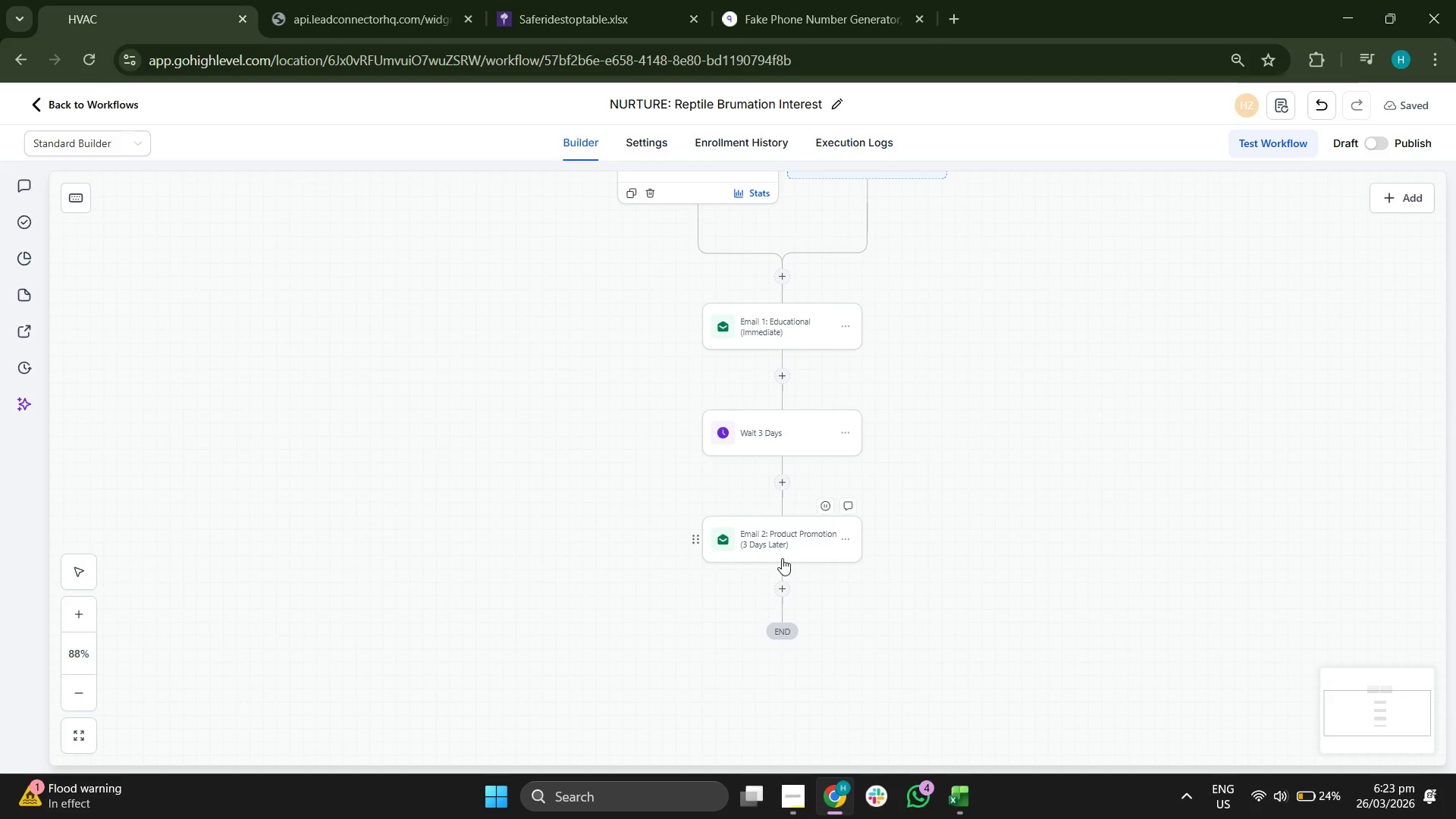 
left_click([782, 588])
 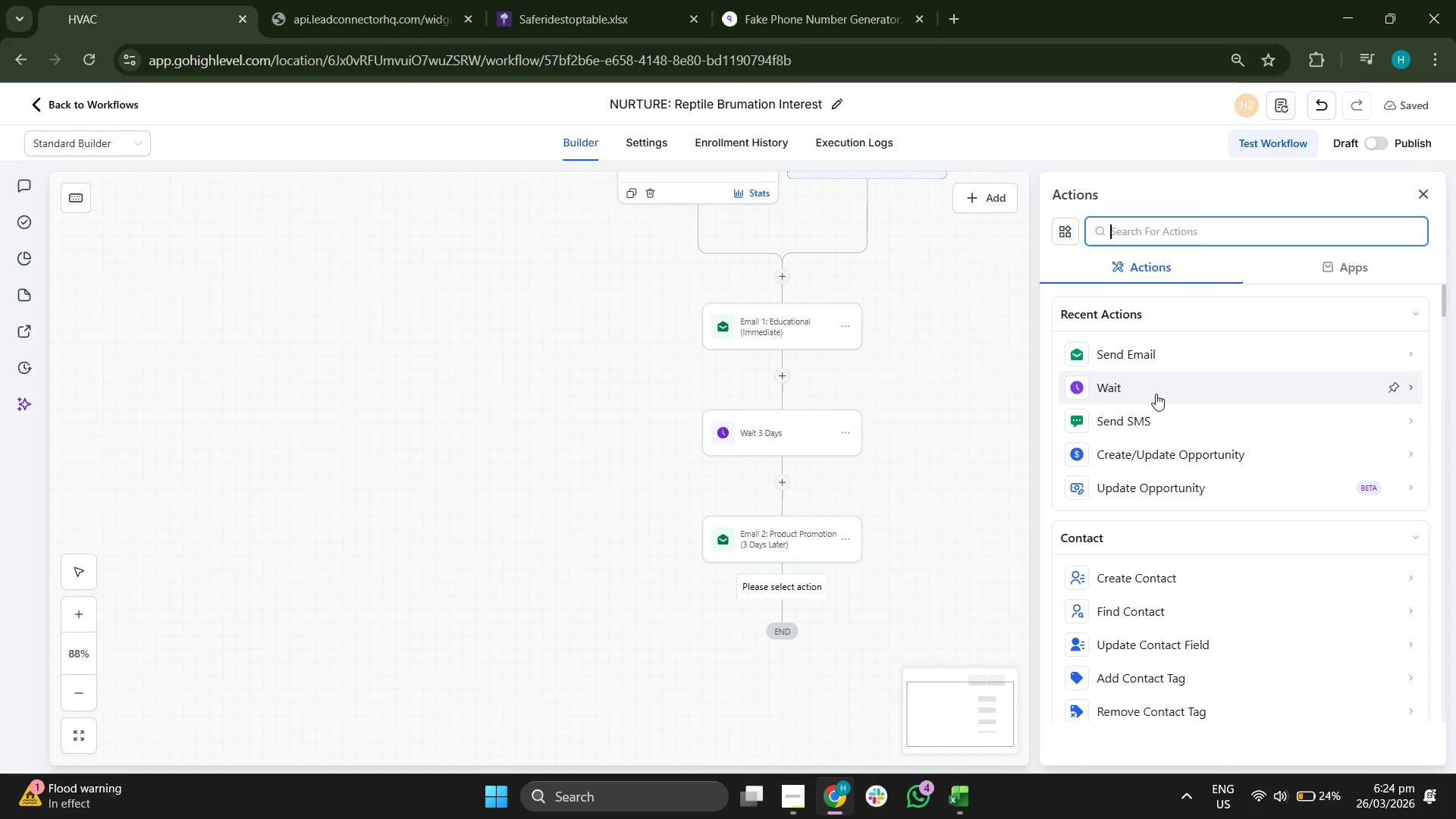 
wait(7.83)
 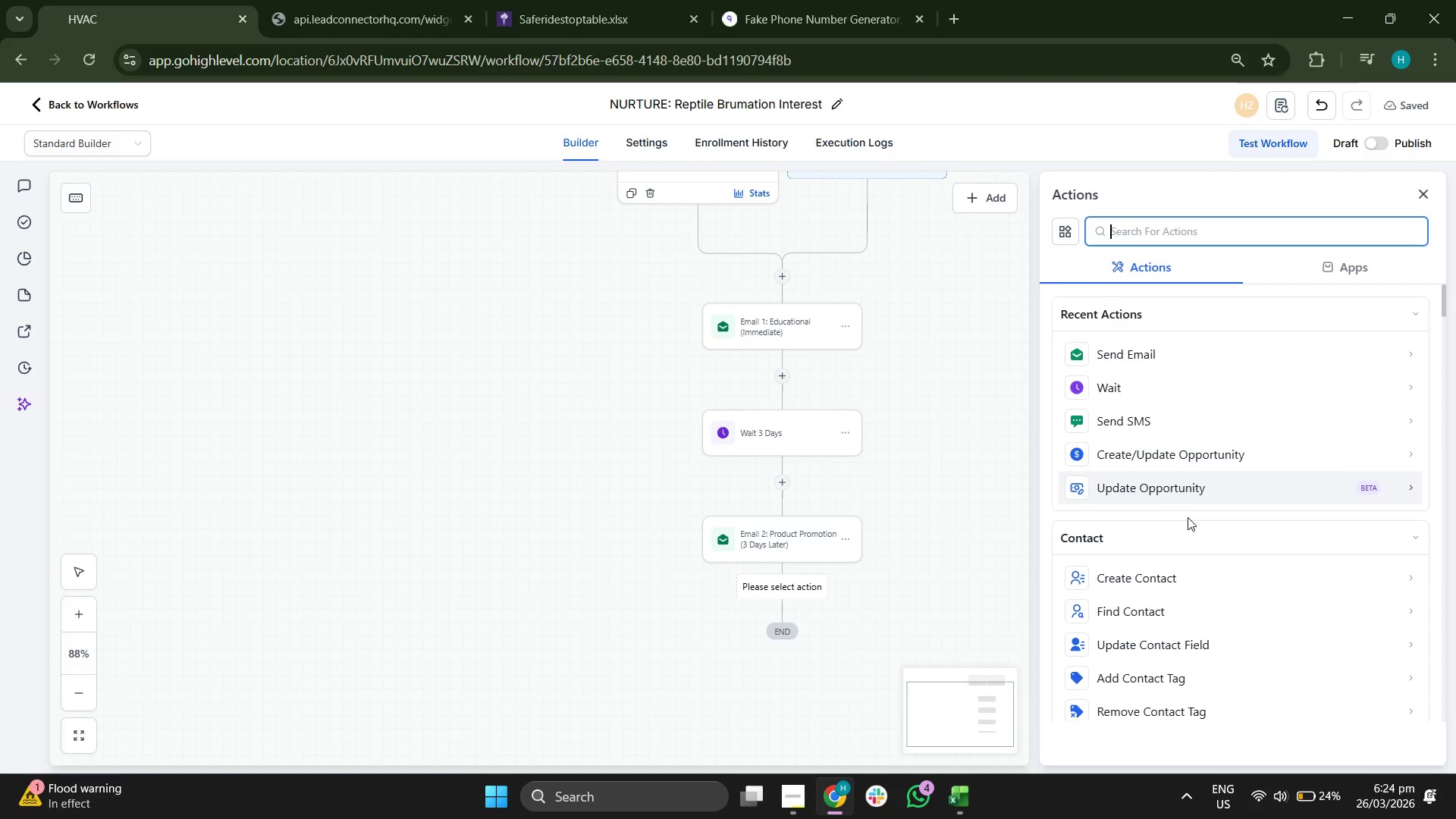 
left_click([1156, 394])
 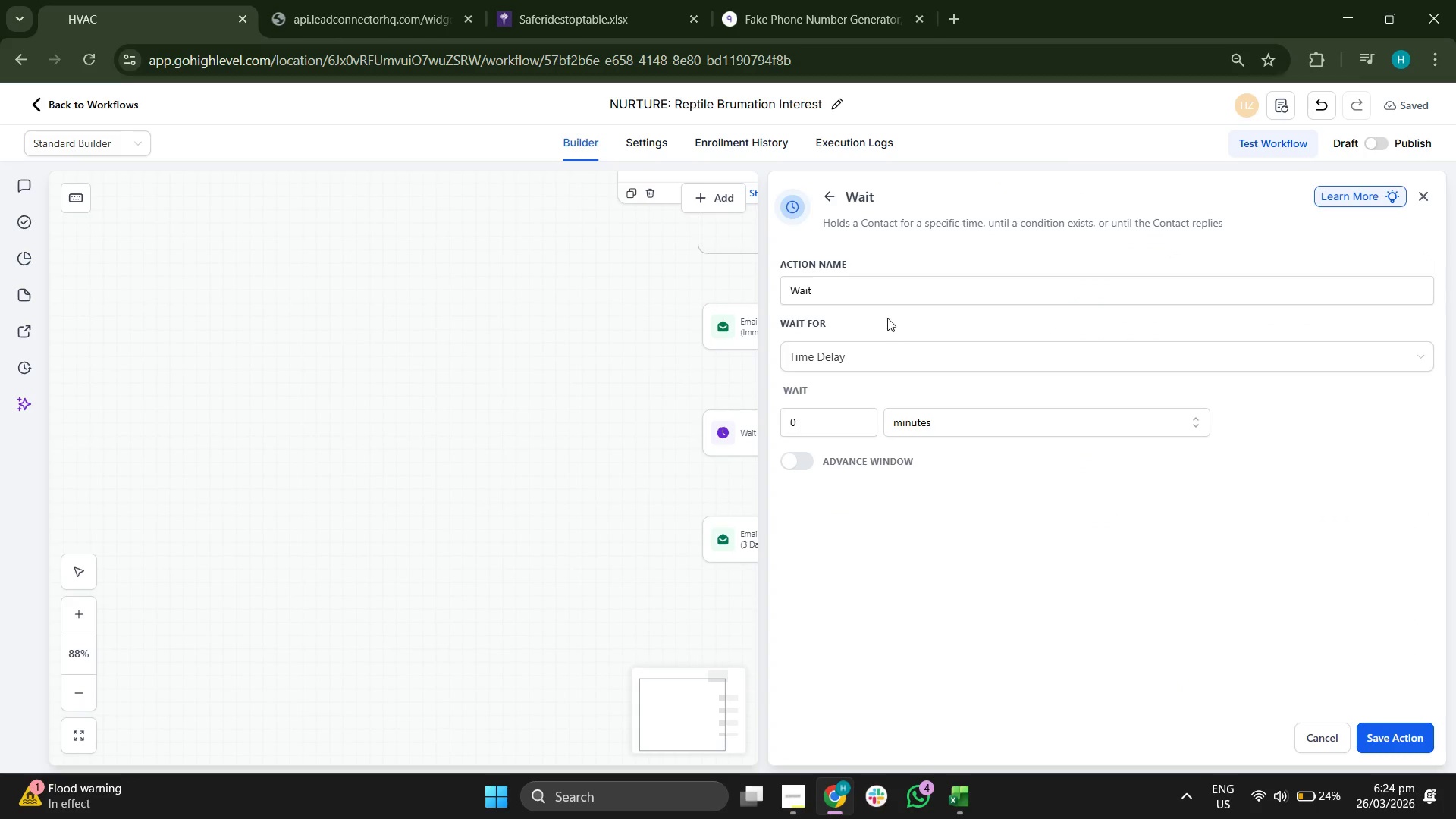 
left_click([882, 291])
 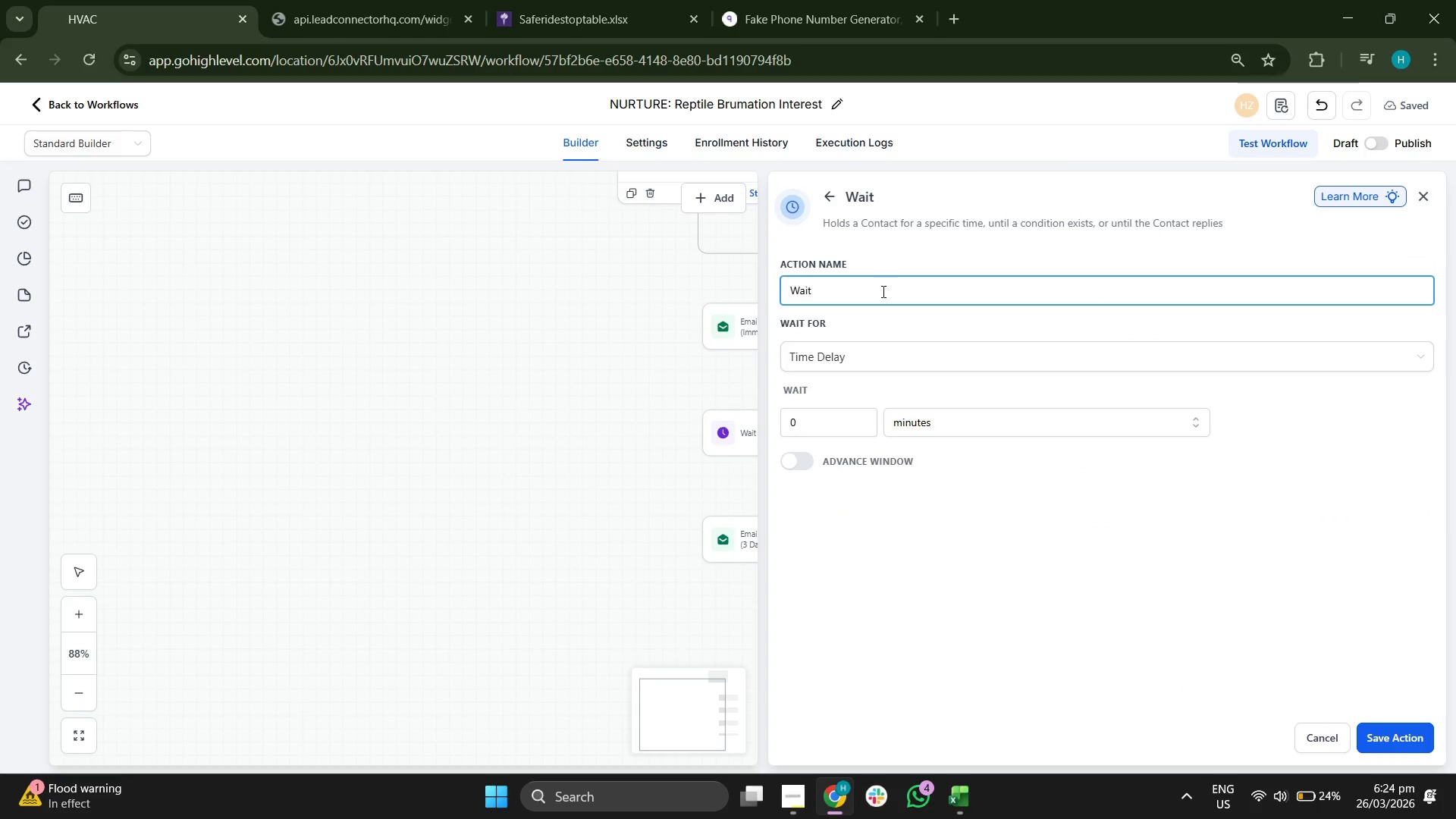 
type( 4 Days)
 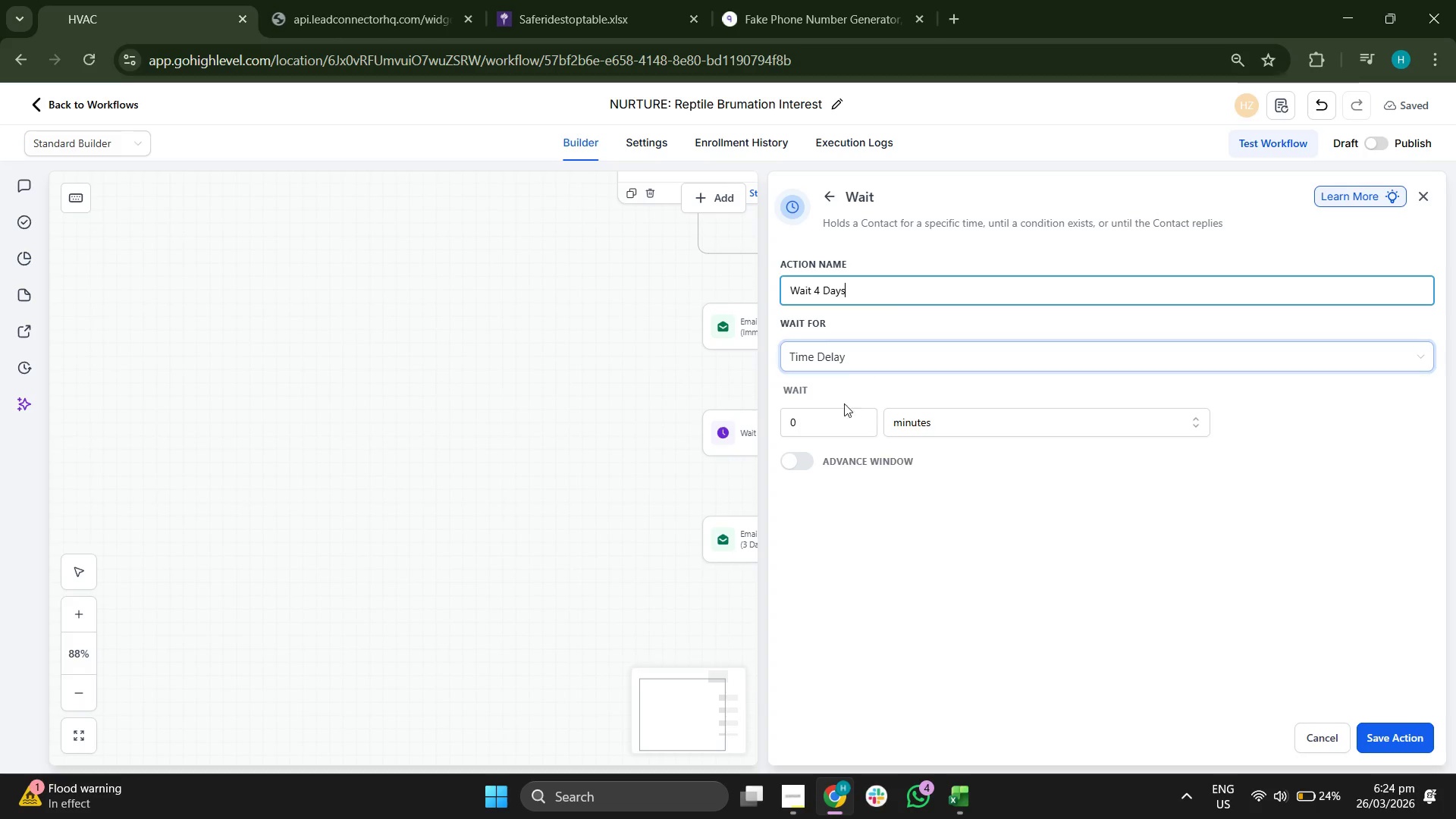 
left_click([833, 413])
 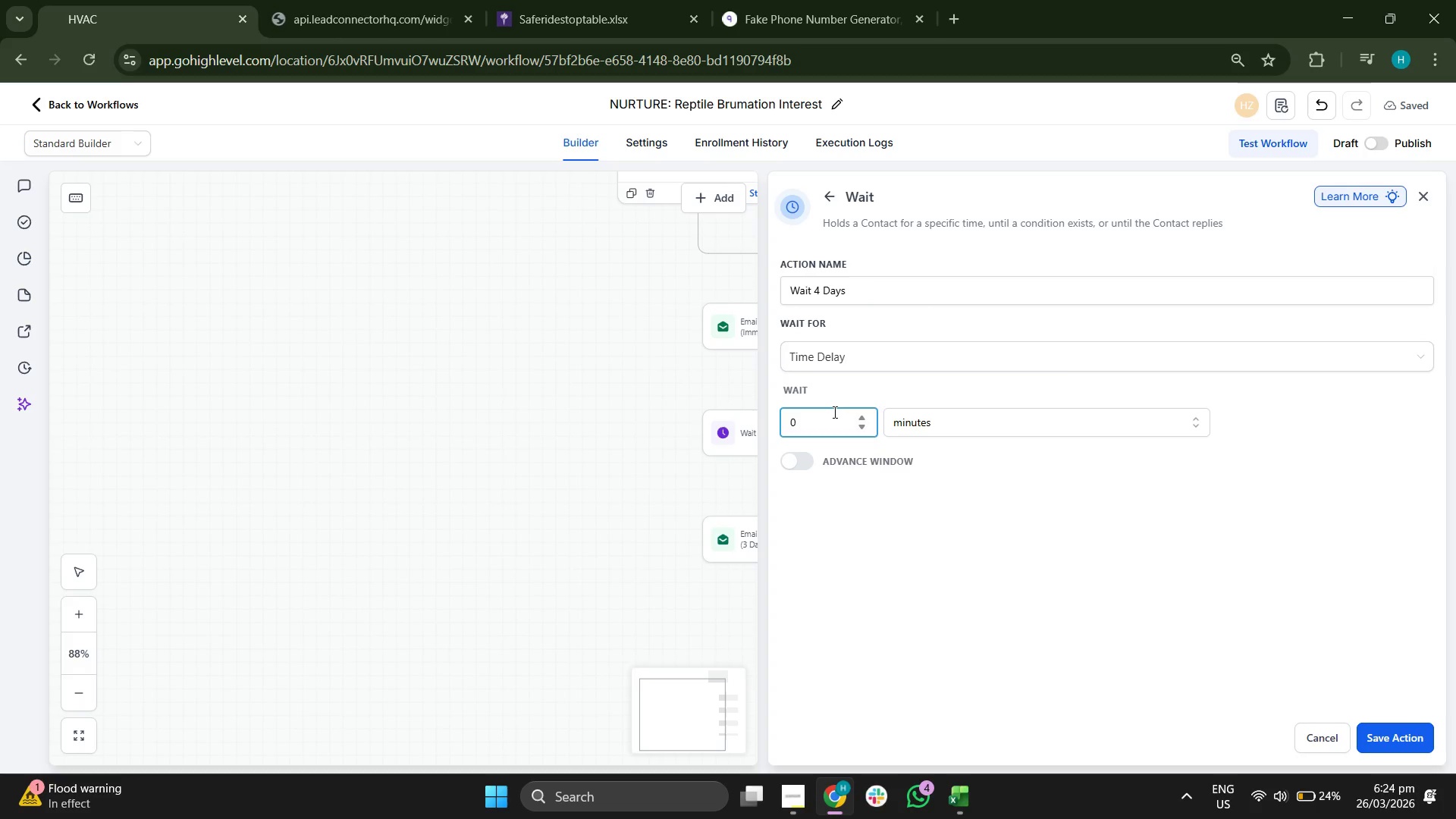 
key(Backslash)
 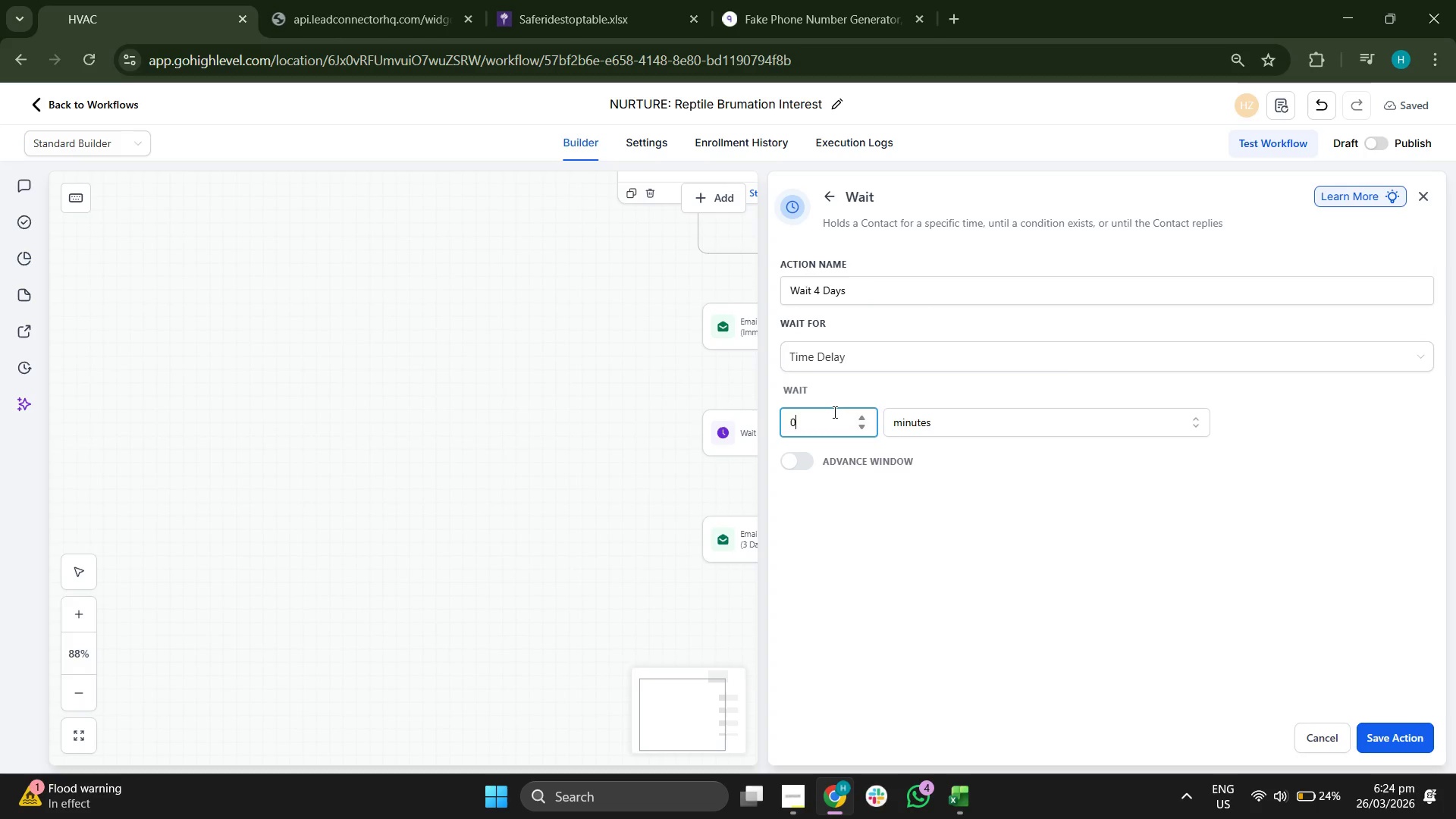 
key(Backspace)
 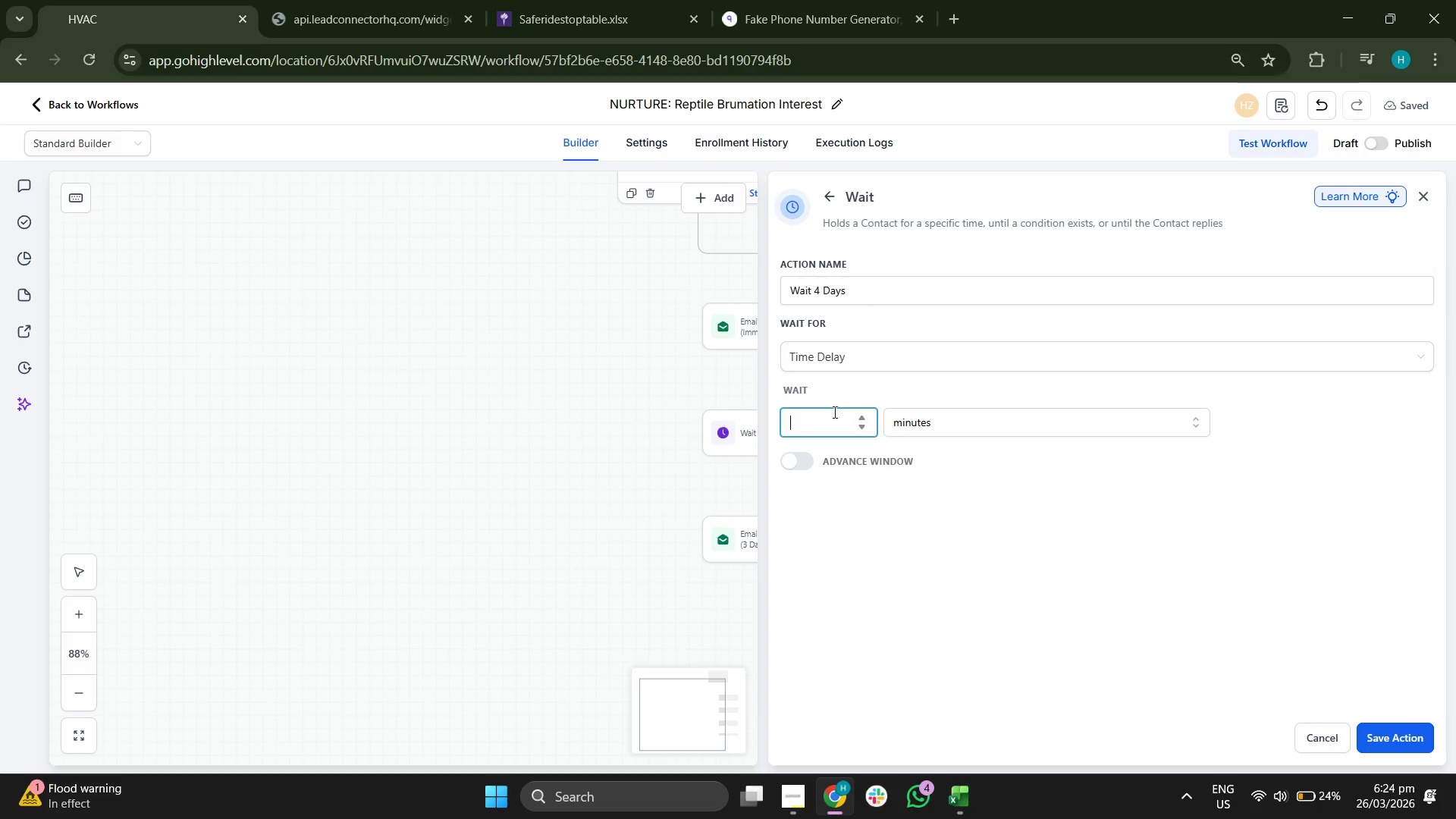 
key(4)
 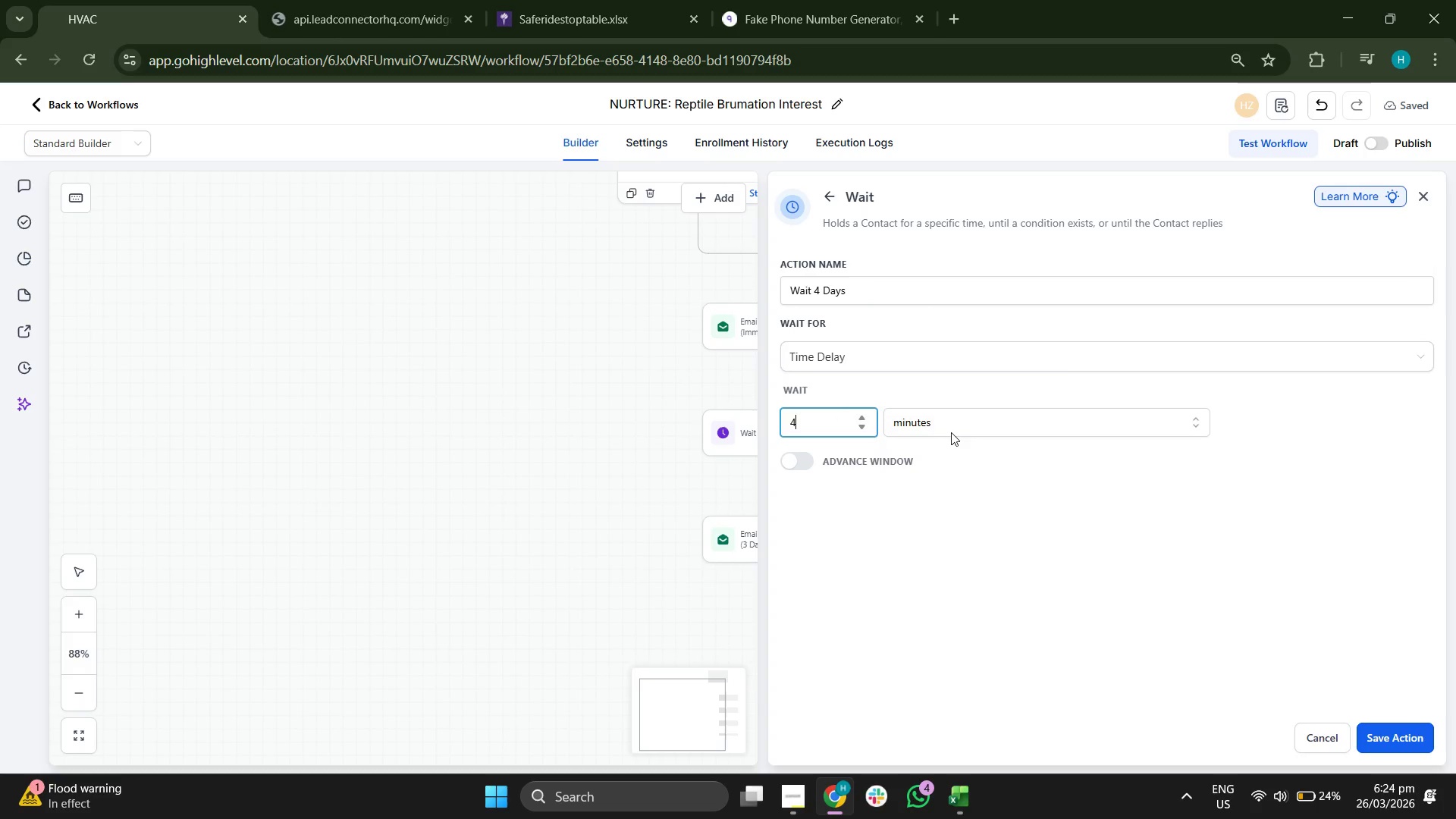 
left_click([957, 430])
 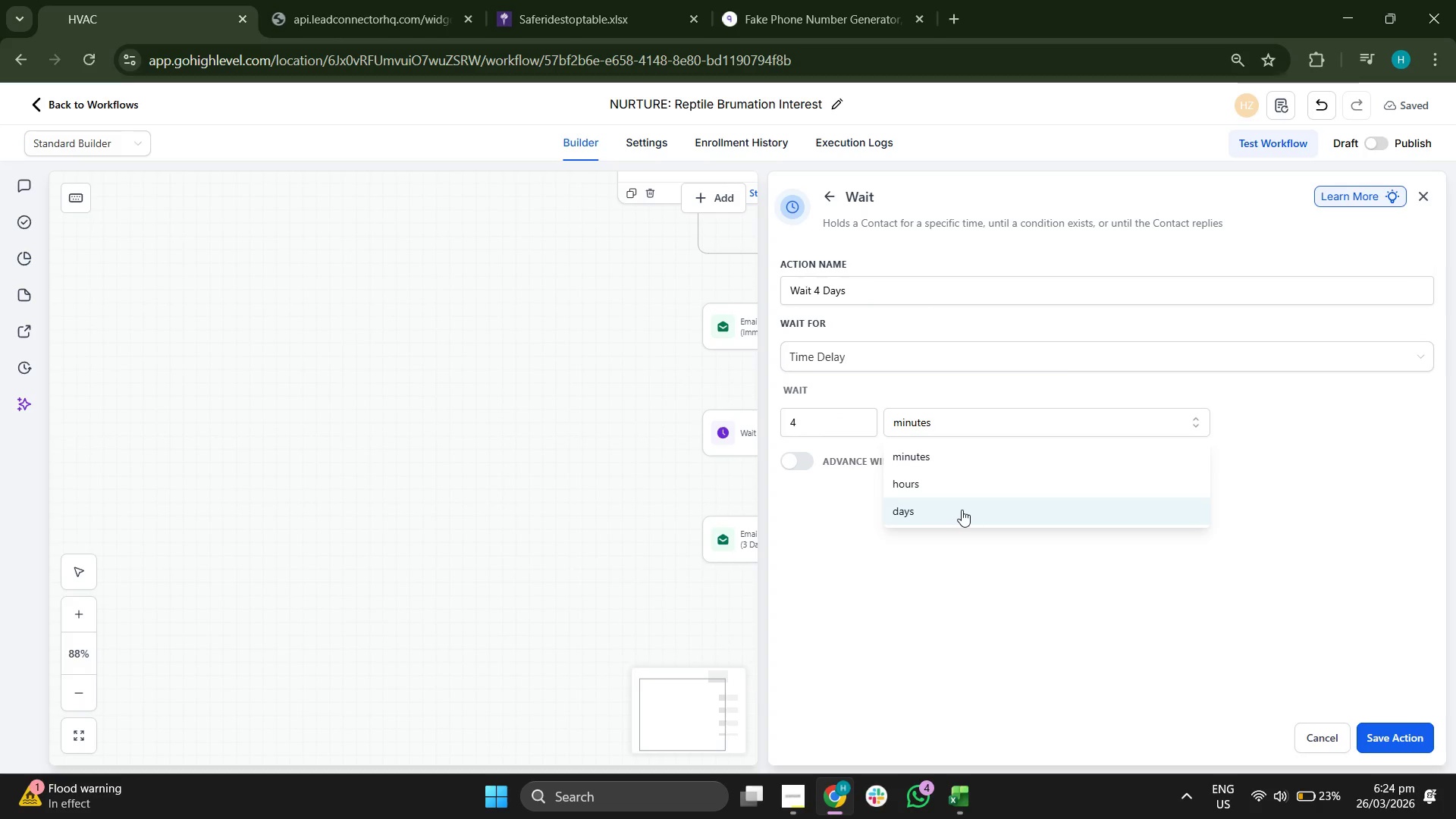 
left_click([961, 510])
 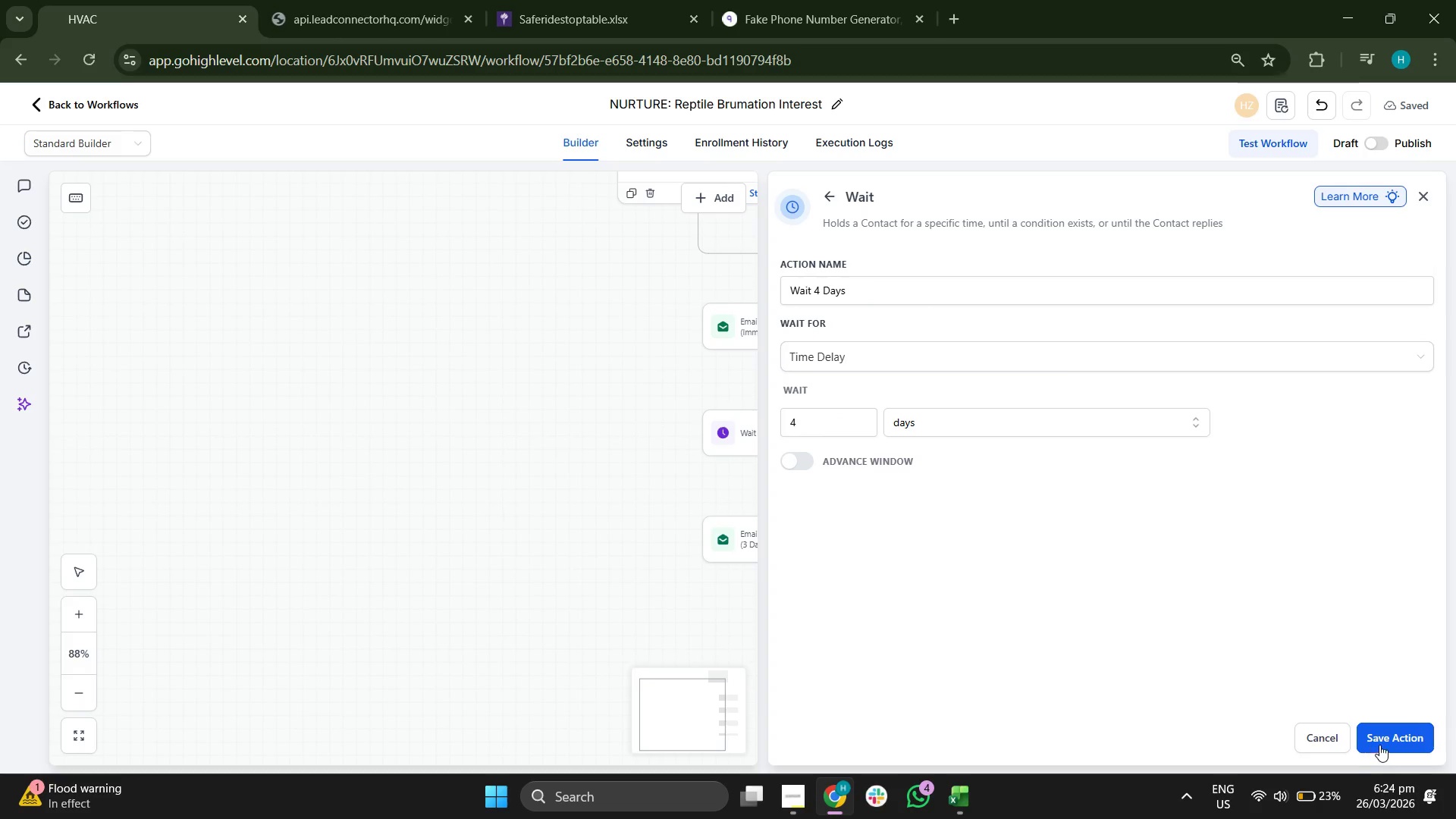 
left_click([1379, 741])
 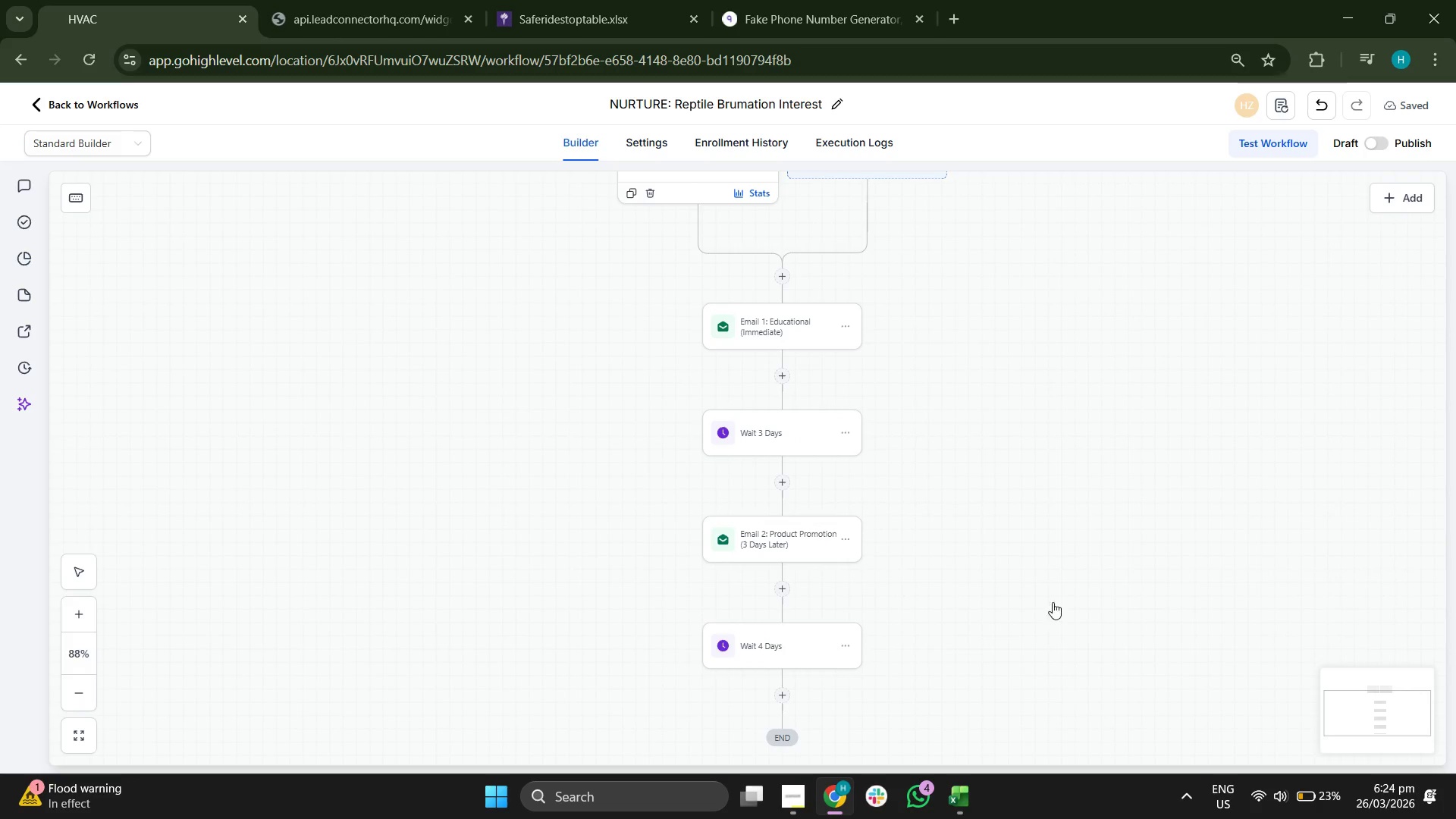 
left_click_drag(start_coordinate=[1392, 710], to_coordinate=[1392, 716])
 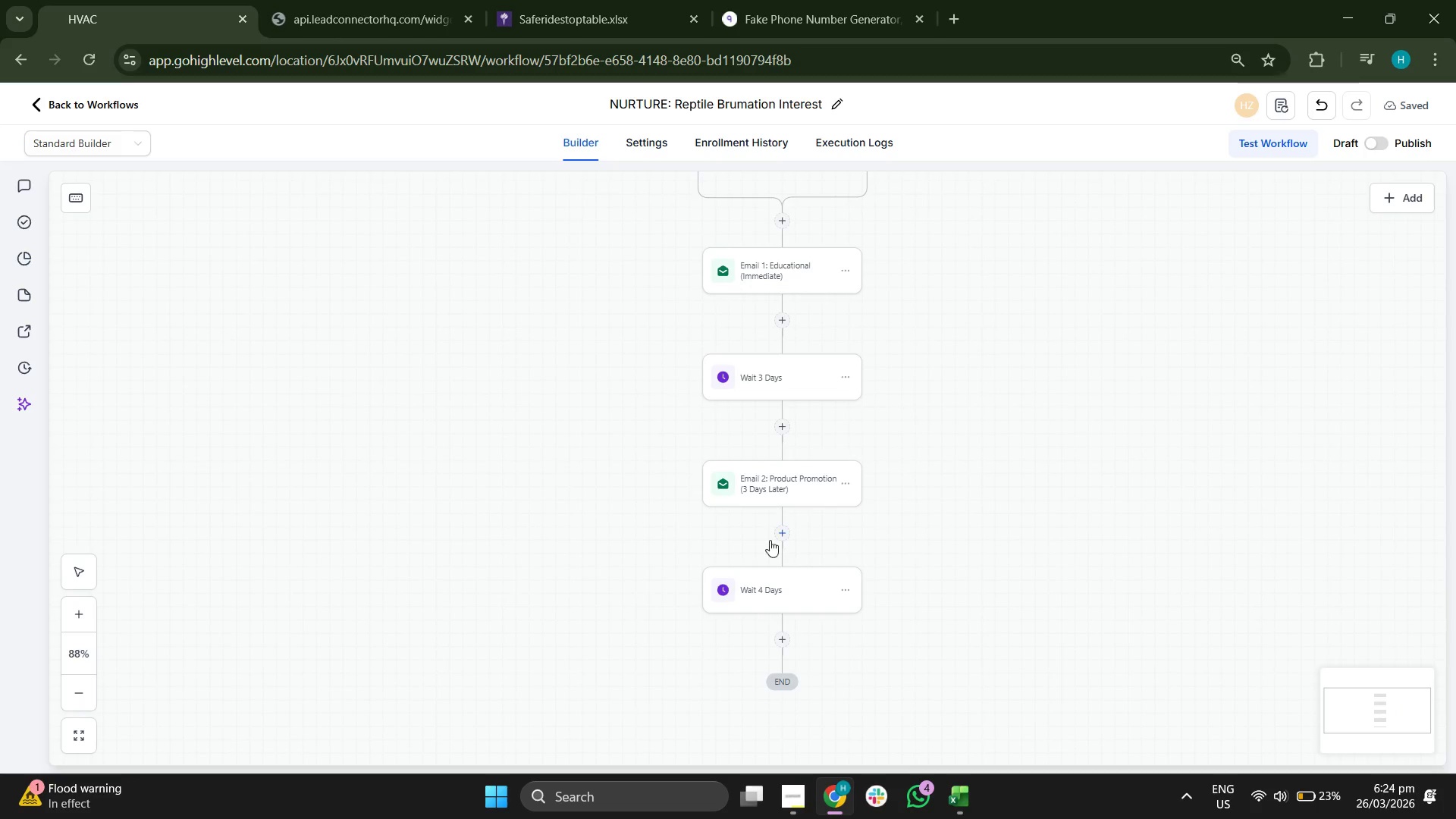 
left_click([786, 635])
 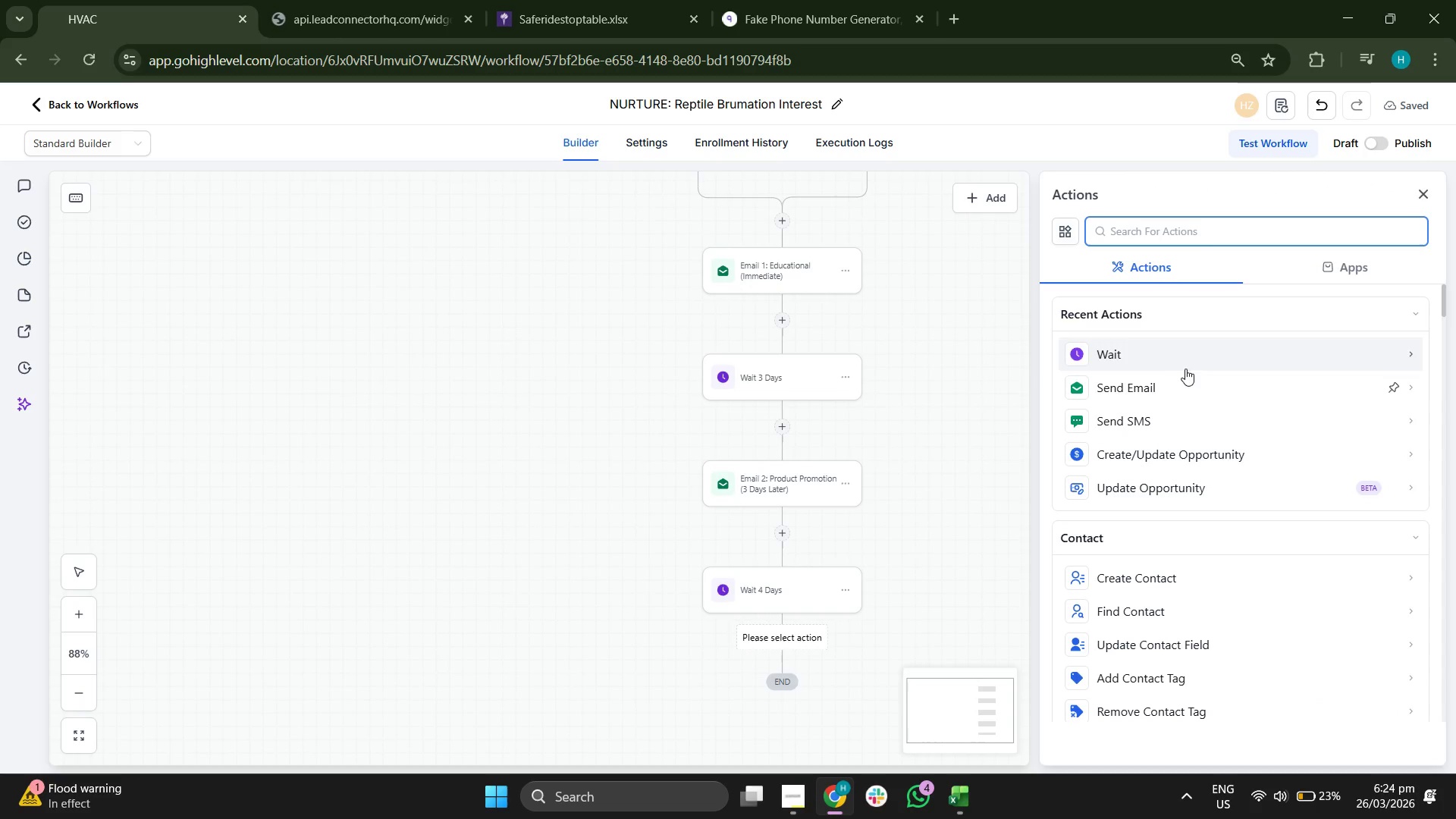 
left_click([1172, 386])
 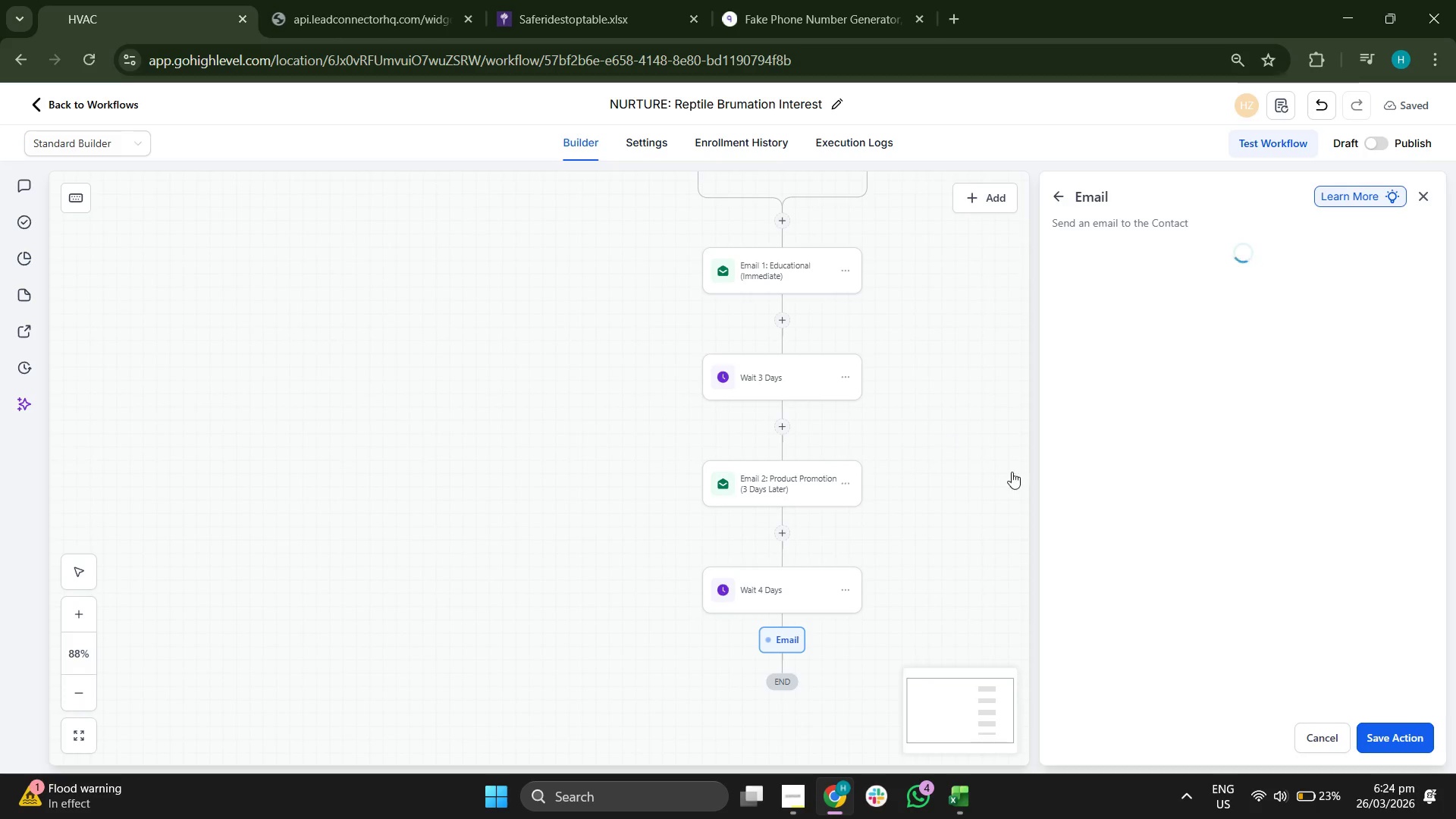 
wait(7.67)
 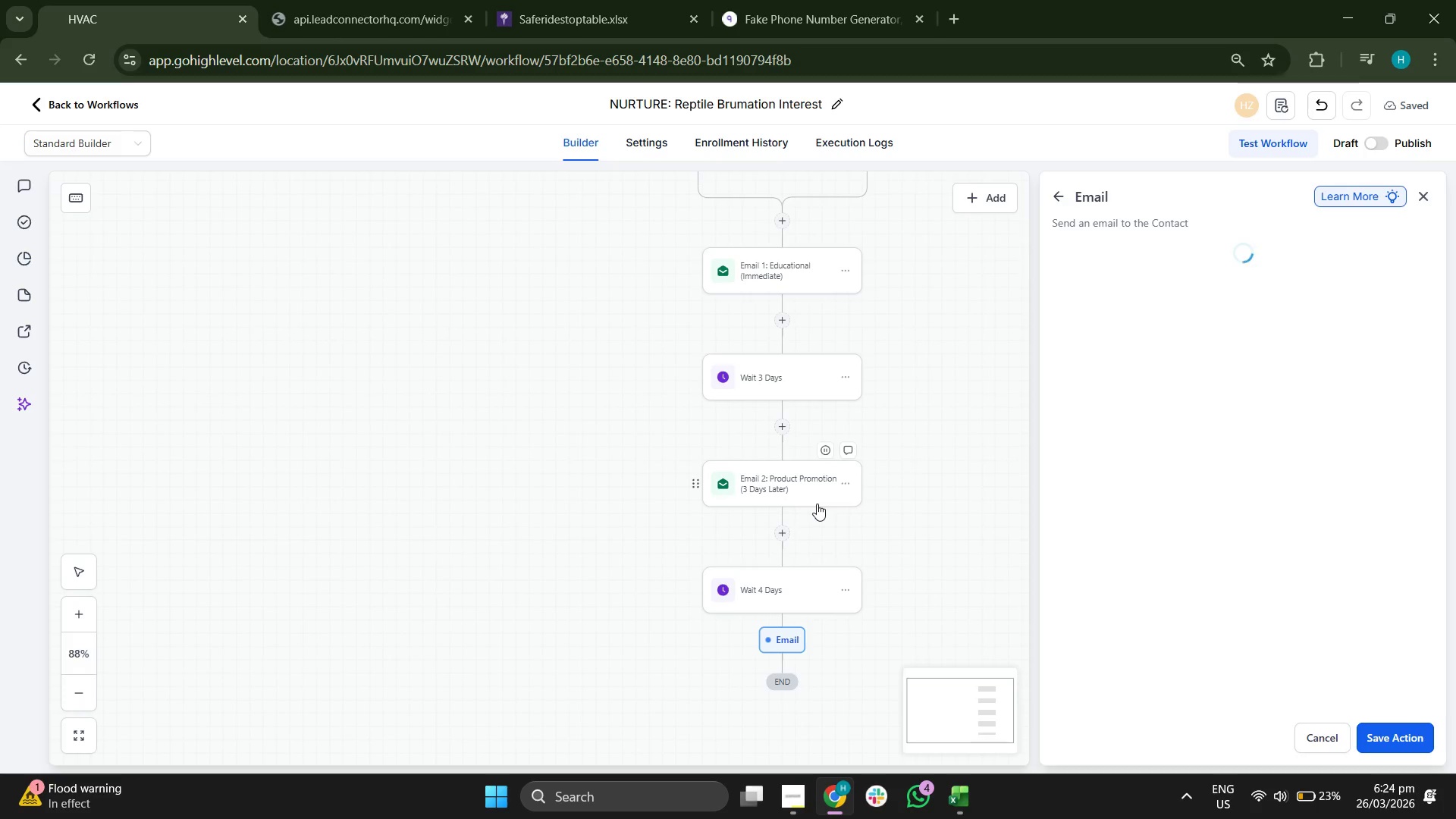 
left_click([1150, 332])
 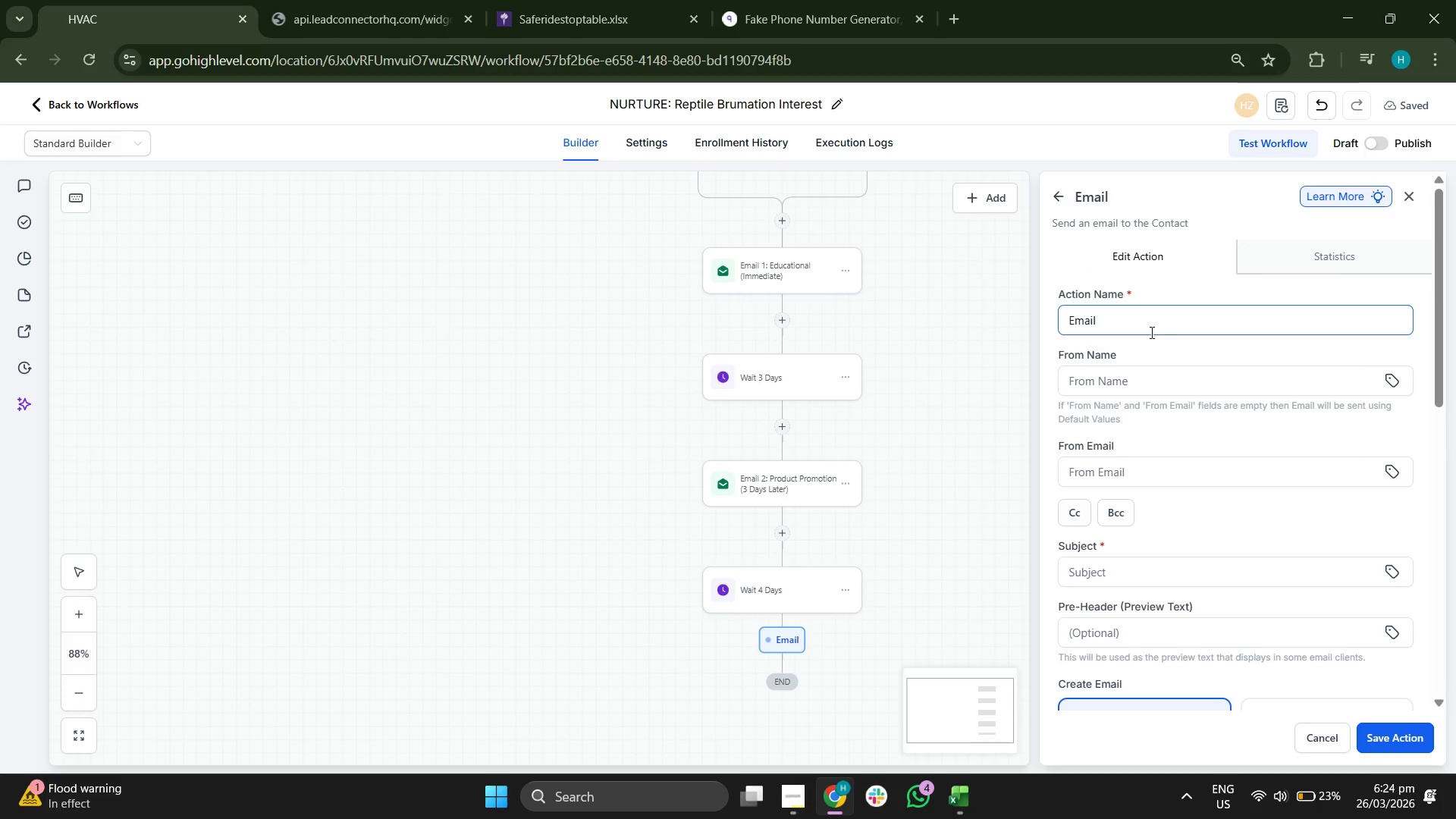 
type( 3: Service CTA (7 Days Later))
 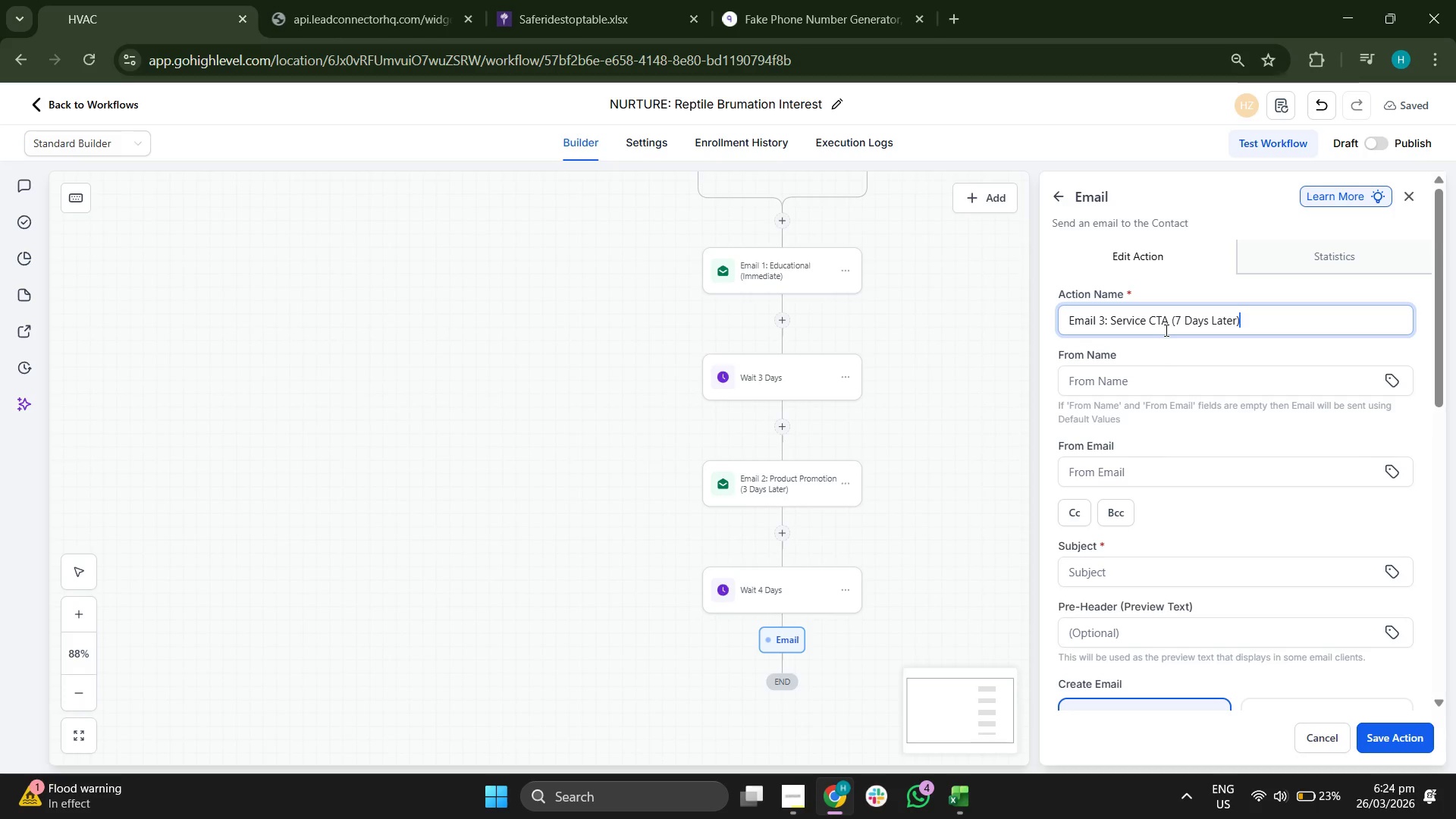 
scroll: coordinate [1260, 397], scroll_direction: down, amount: 2.0
 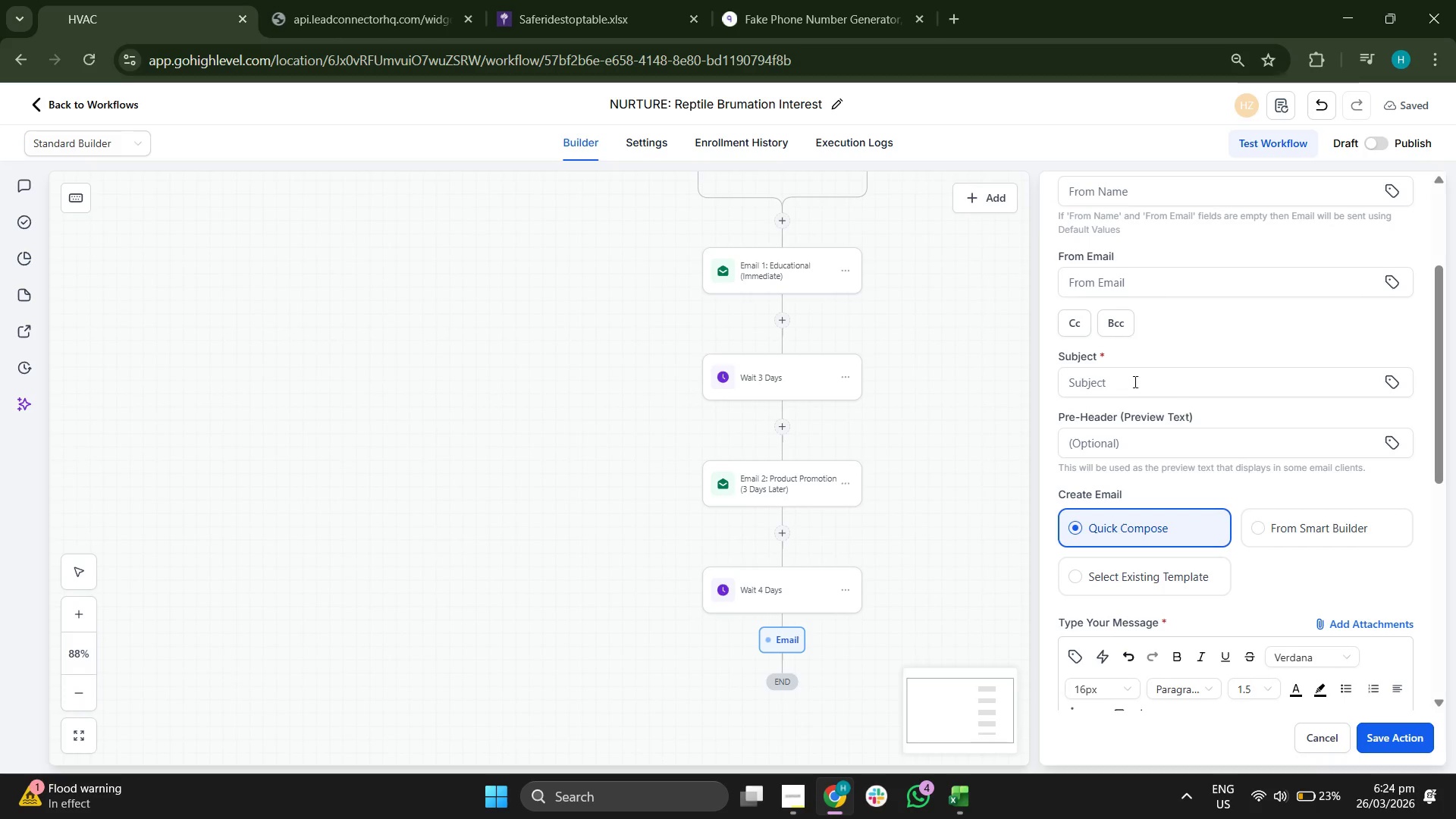 
left_click([1134, 378])
 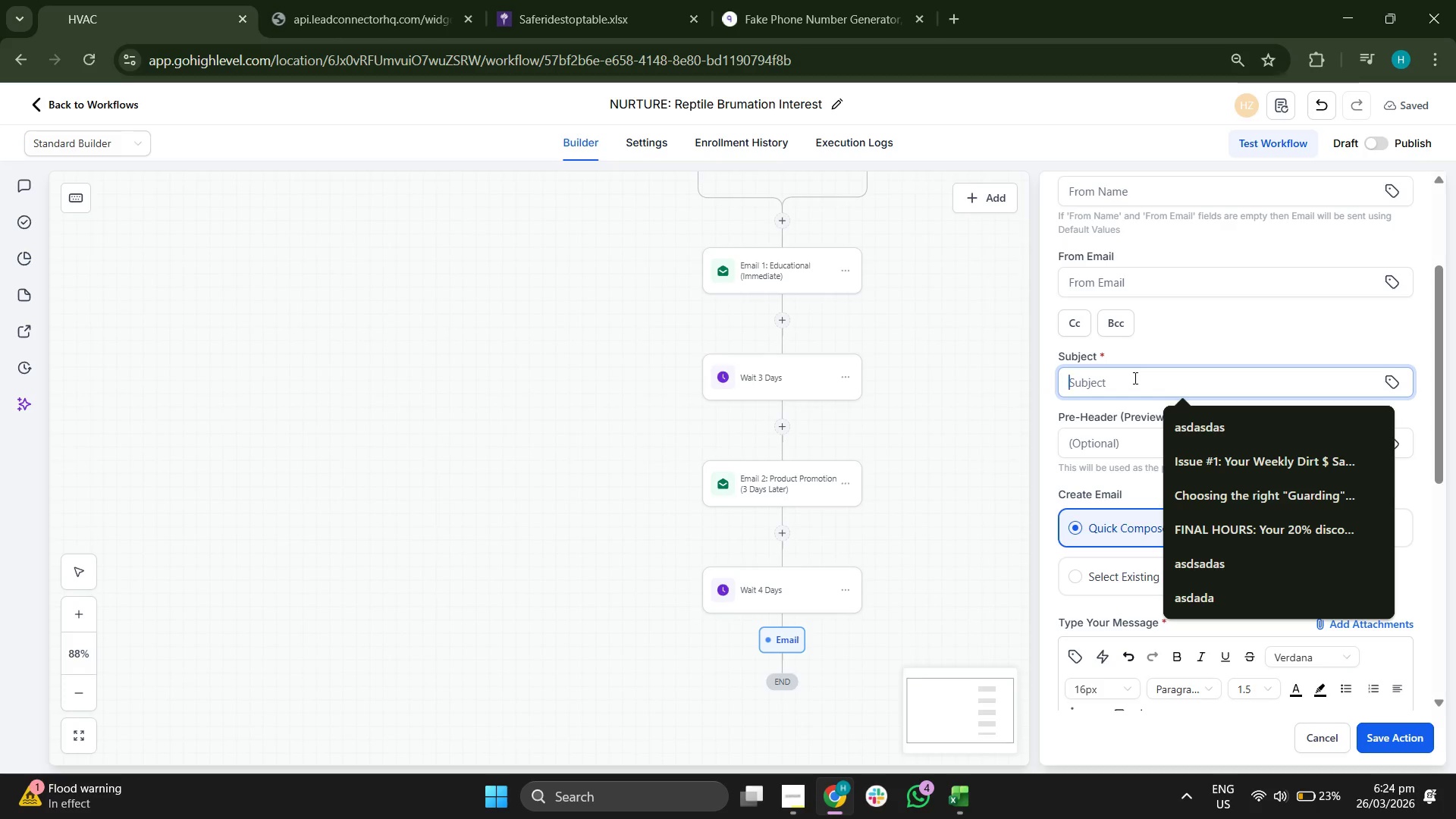 
type(Ebsr)
key(Backspace)
key(Backspace)
key(Backspace)
type(nsure a sae)
key(Backspace)
type(fe sleep)
key(Backspace)
key(Backspace)
type(ep for )
 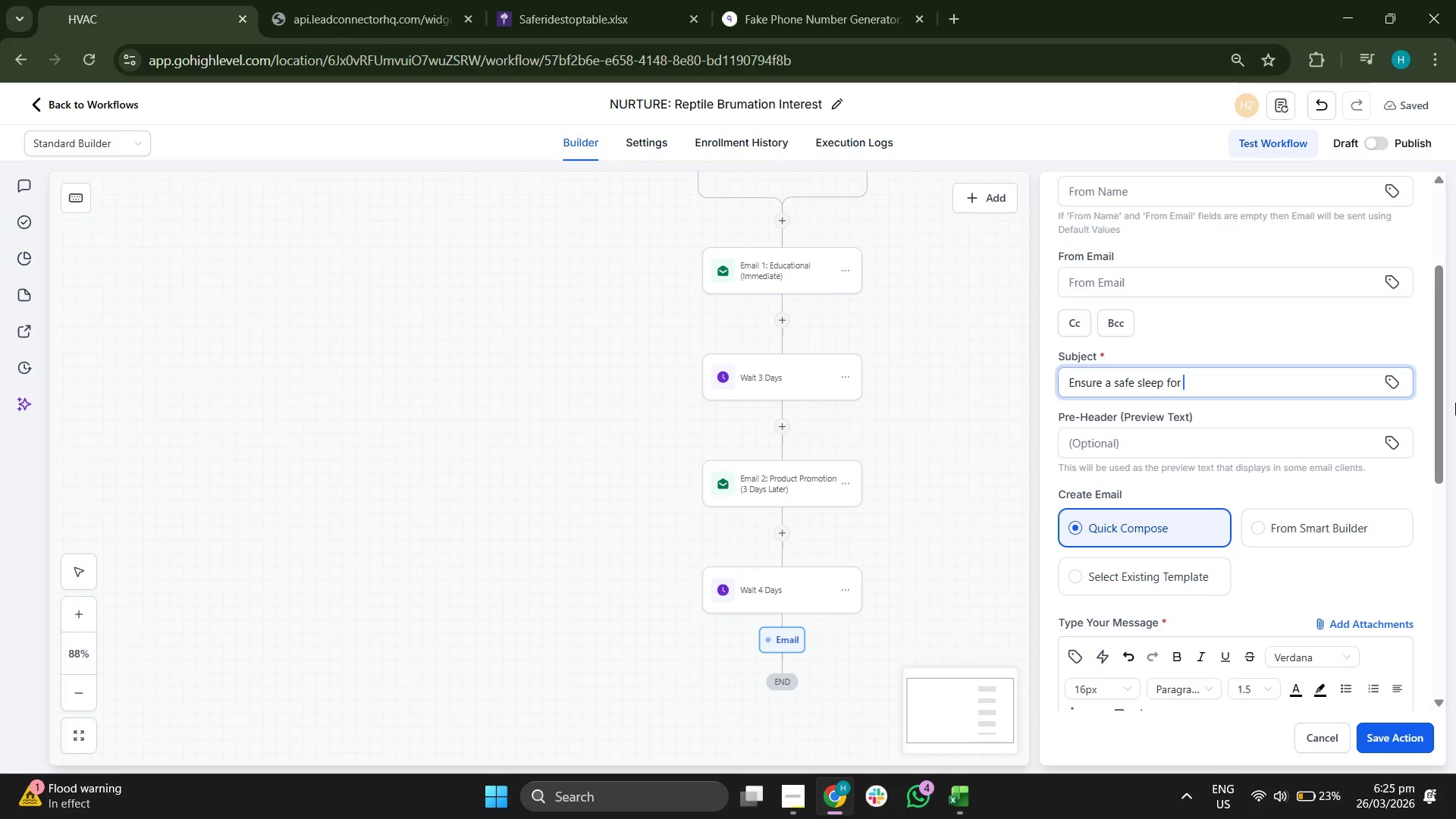 
left_click([1399, 381])
 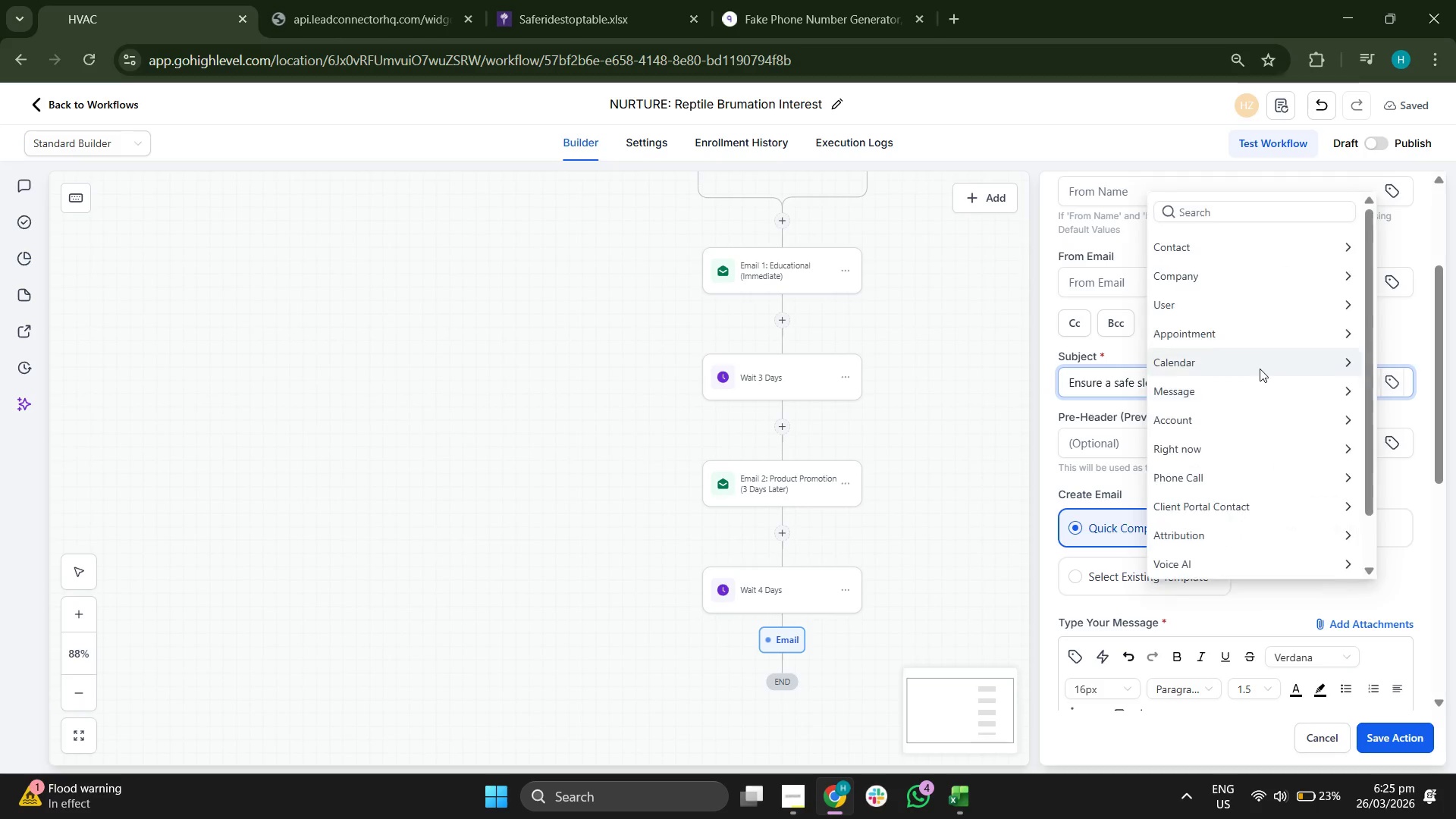 
scroll: coordinate [1254, 424], scroll_direction: down, amount: 5.0
 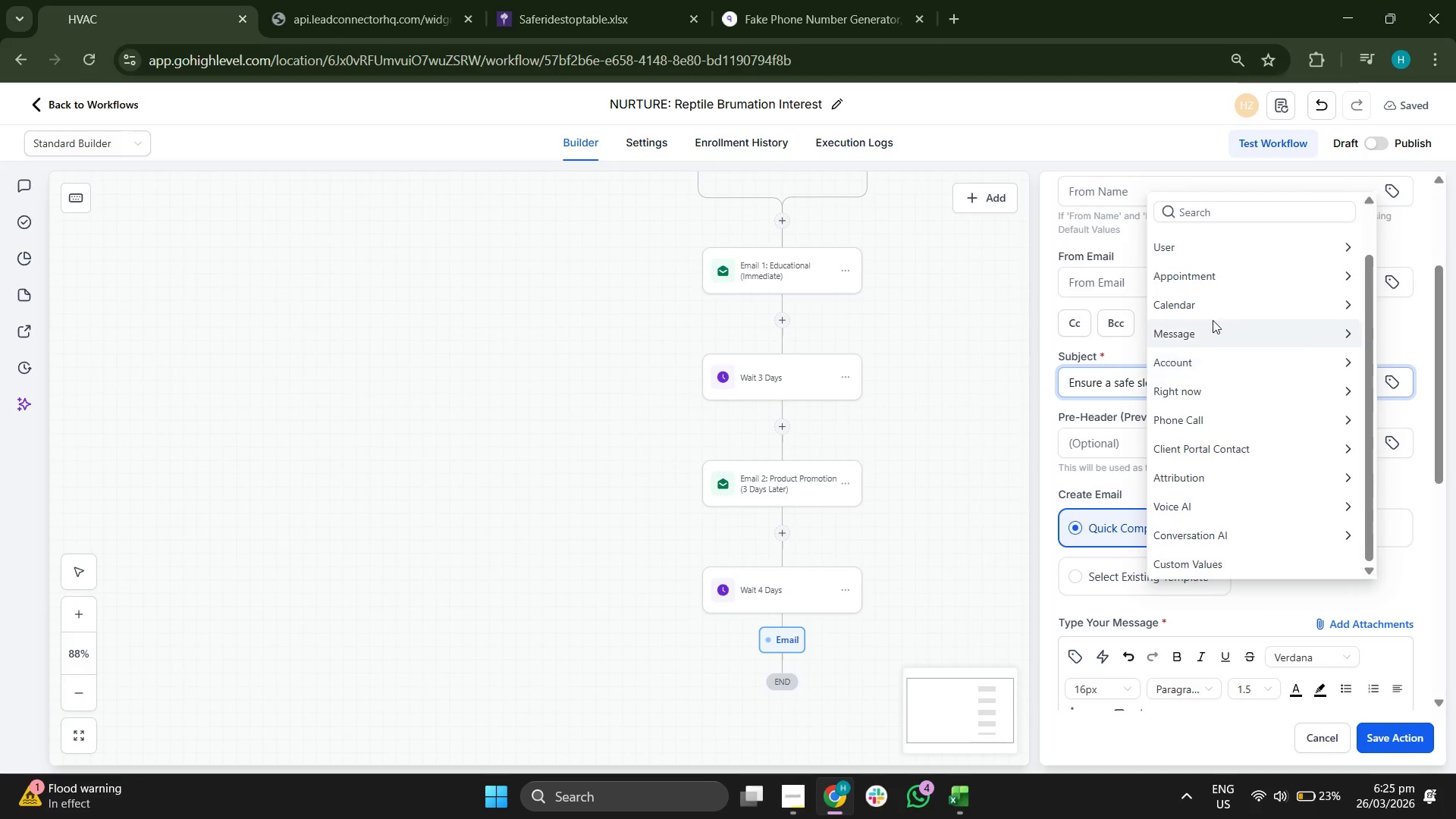 
left_click([1208, 244])
 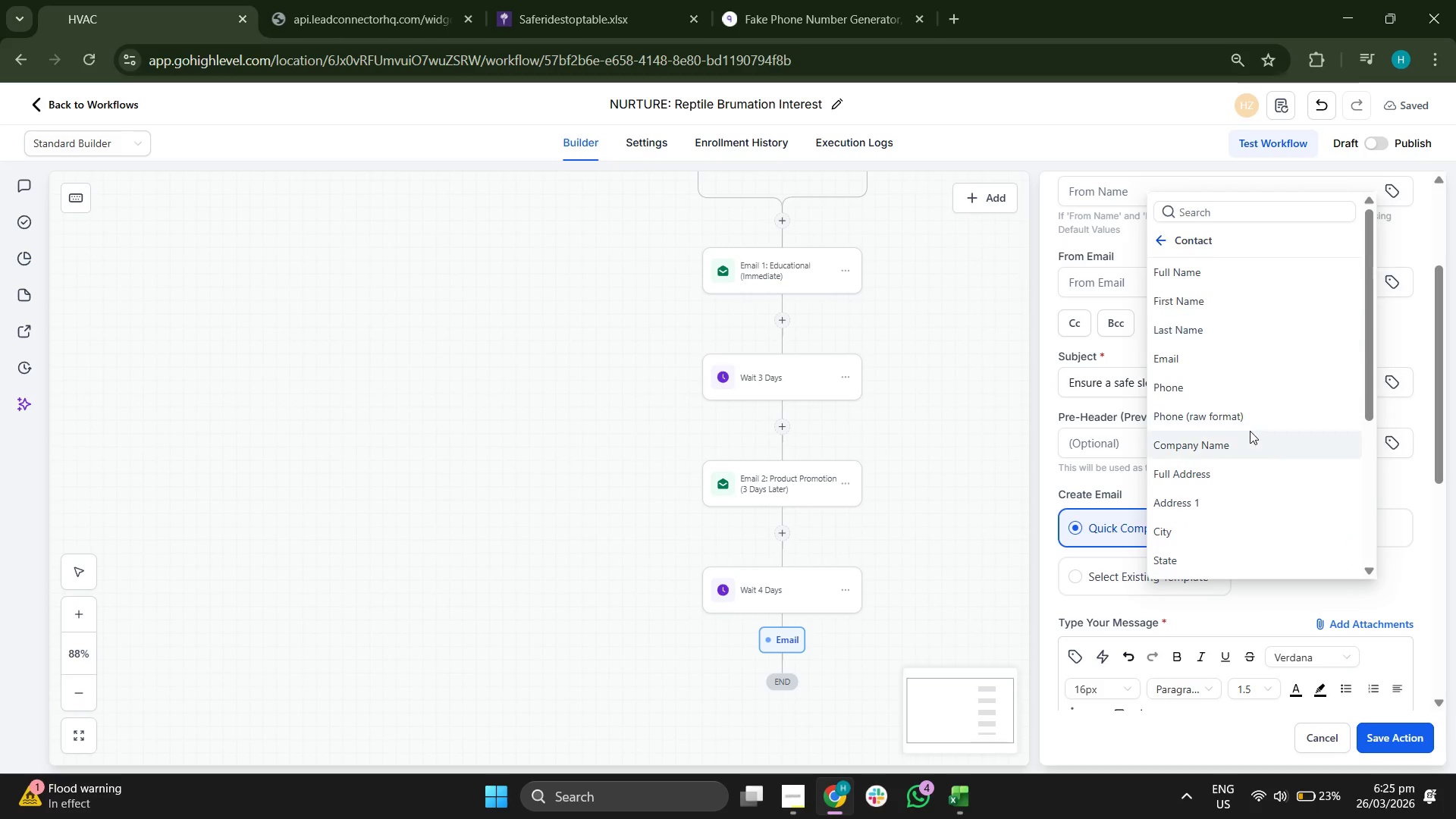 
scroll: coordinate [1228, 301], scroll_direction: up, amount: 4.0
 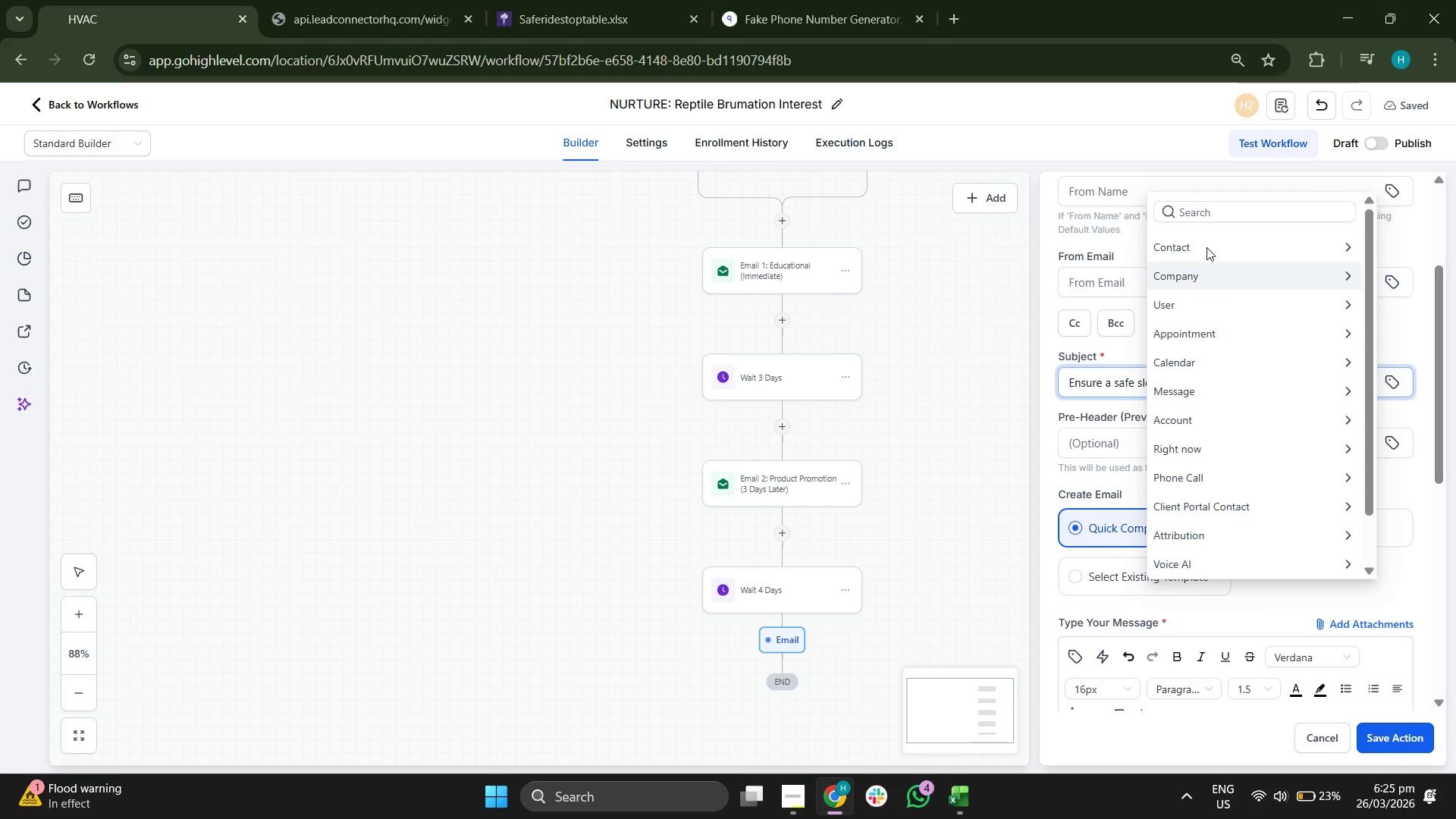 
scroll: coordinate [1250, 431], scroll_direction: down, amount: 5.0
 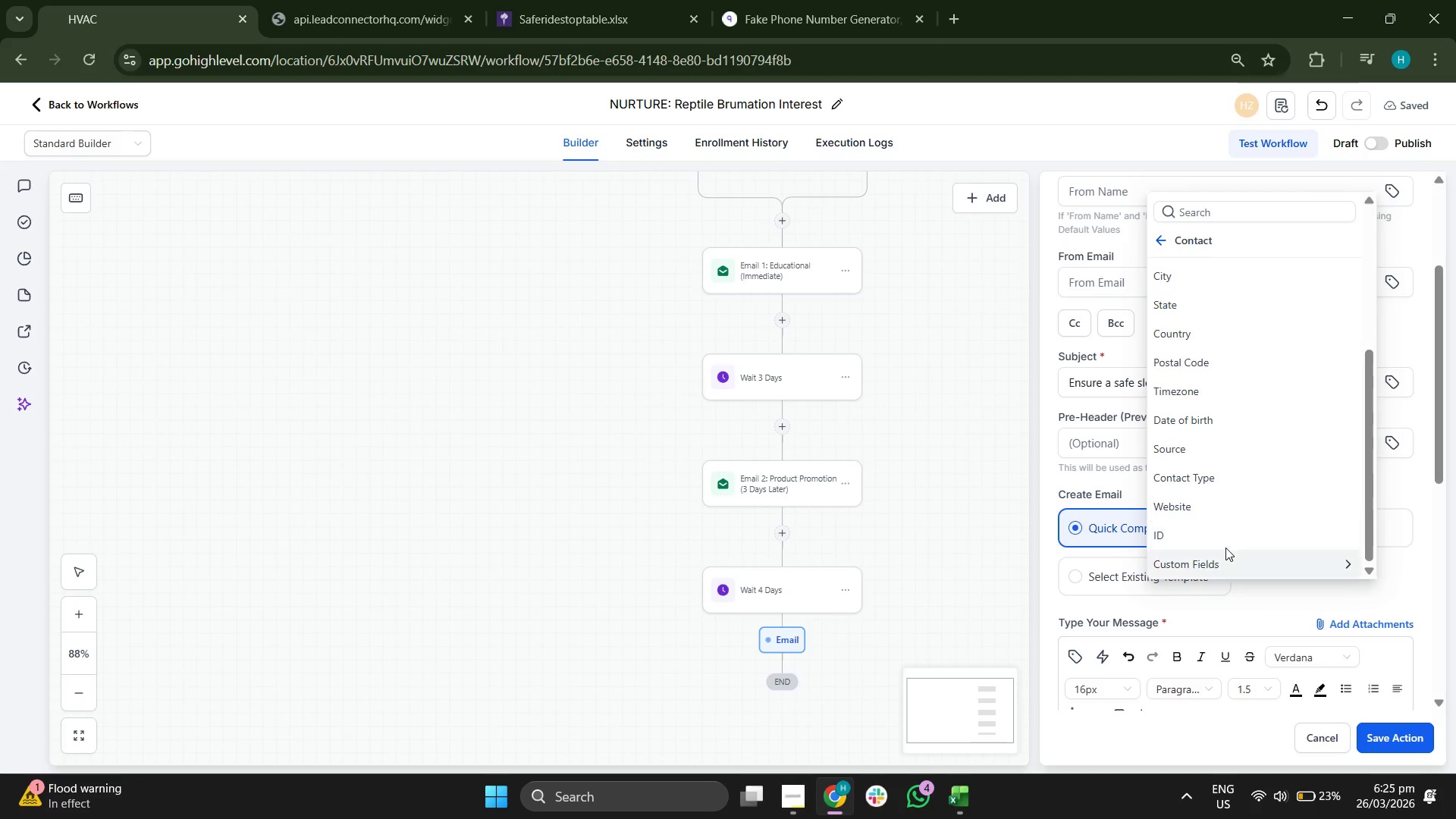 
left_click([1225, 560])
 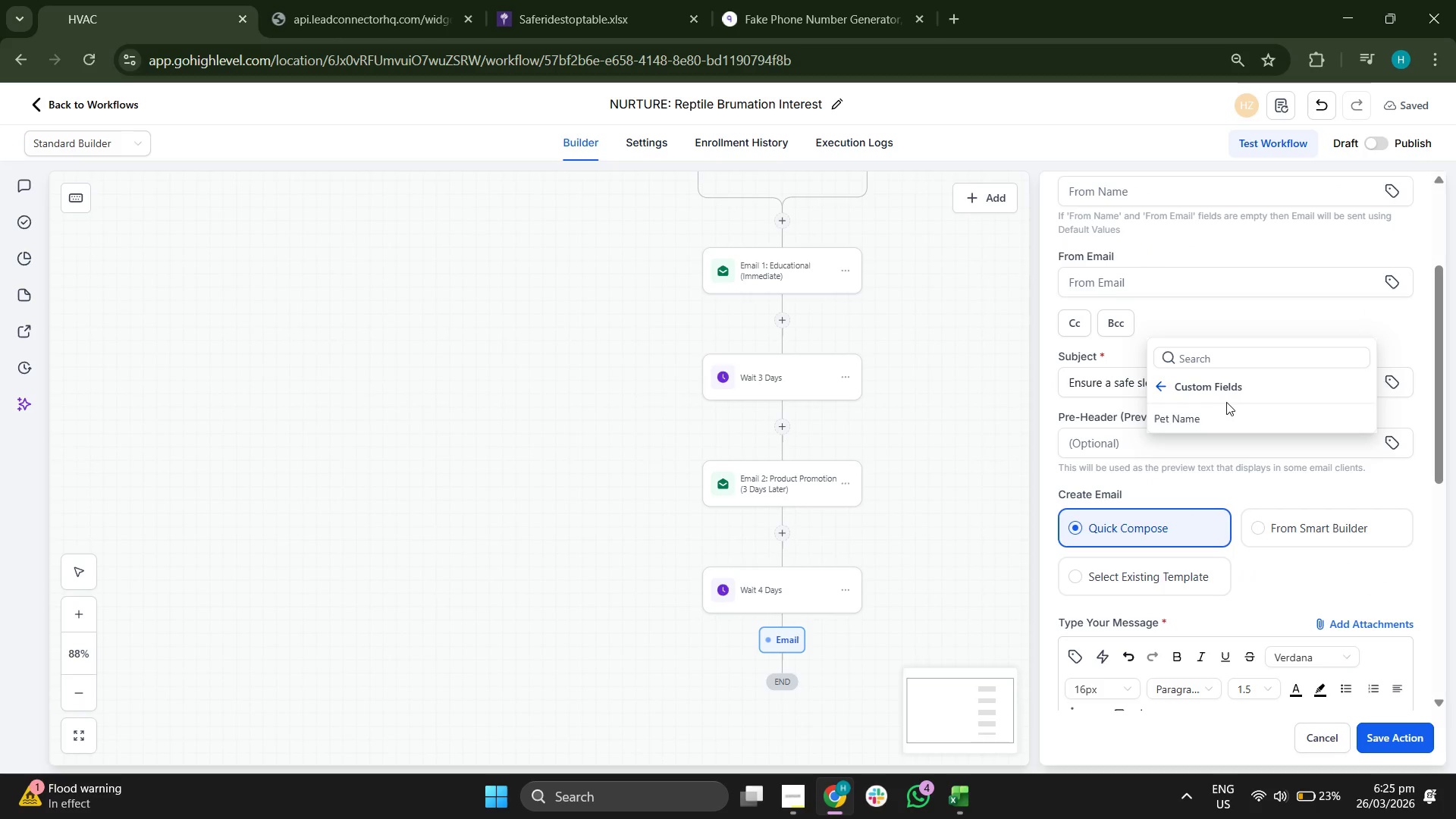 
double_click([1235, 417])
 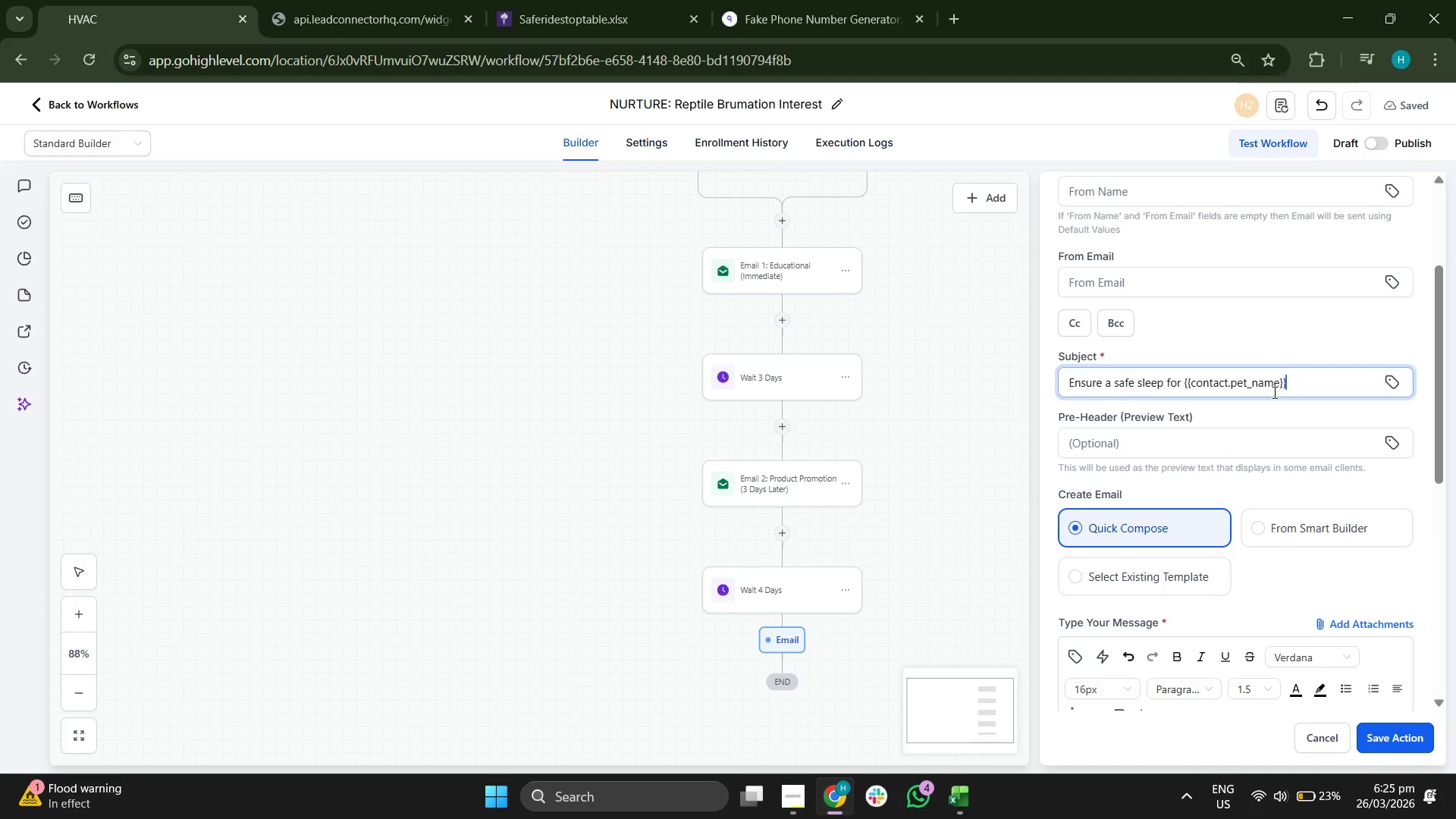 
left_click([1222, 438])
 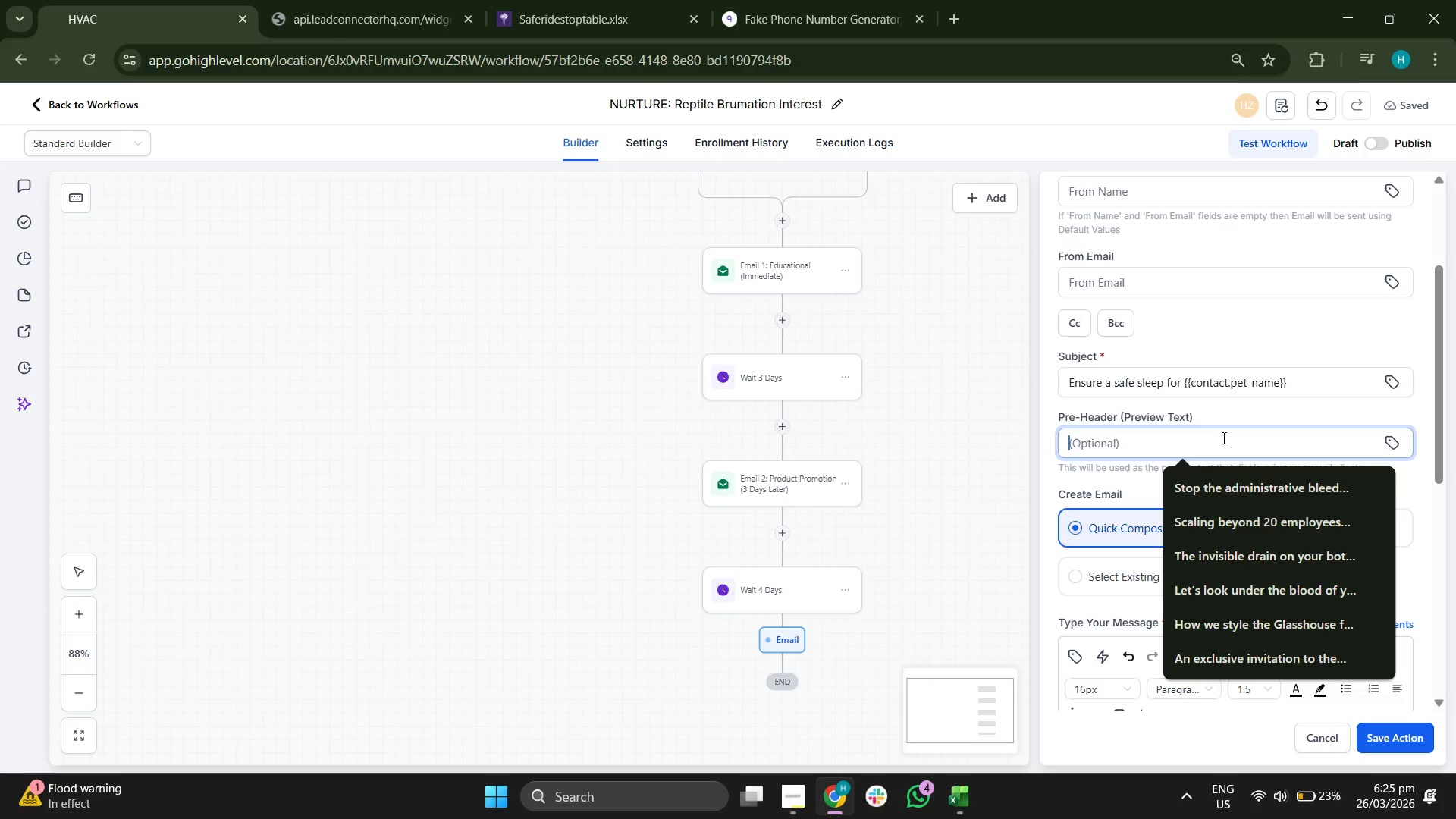 
type(Book youe)
key(Backspace)
type(r pre-burma)
key(Backspace)
key(Backspace)
key(Backspace)
key(Backspace)
type(rumation physical exam)
 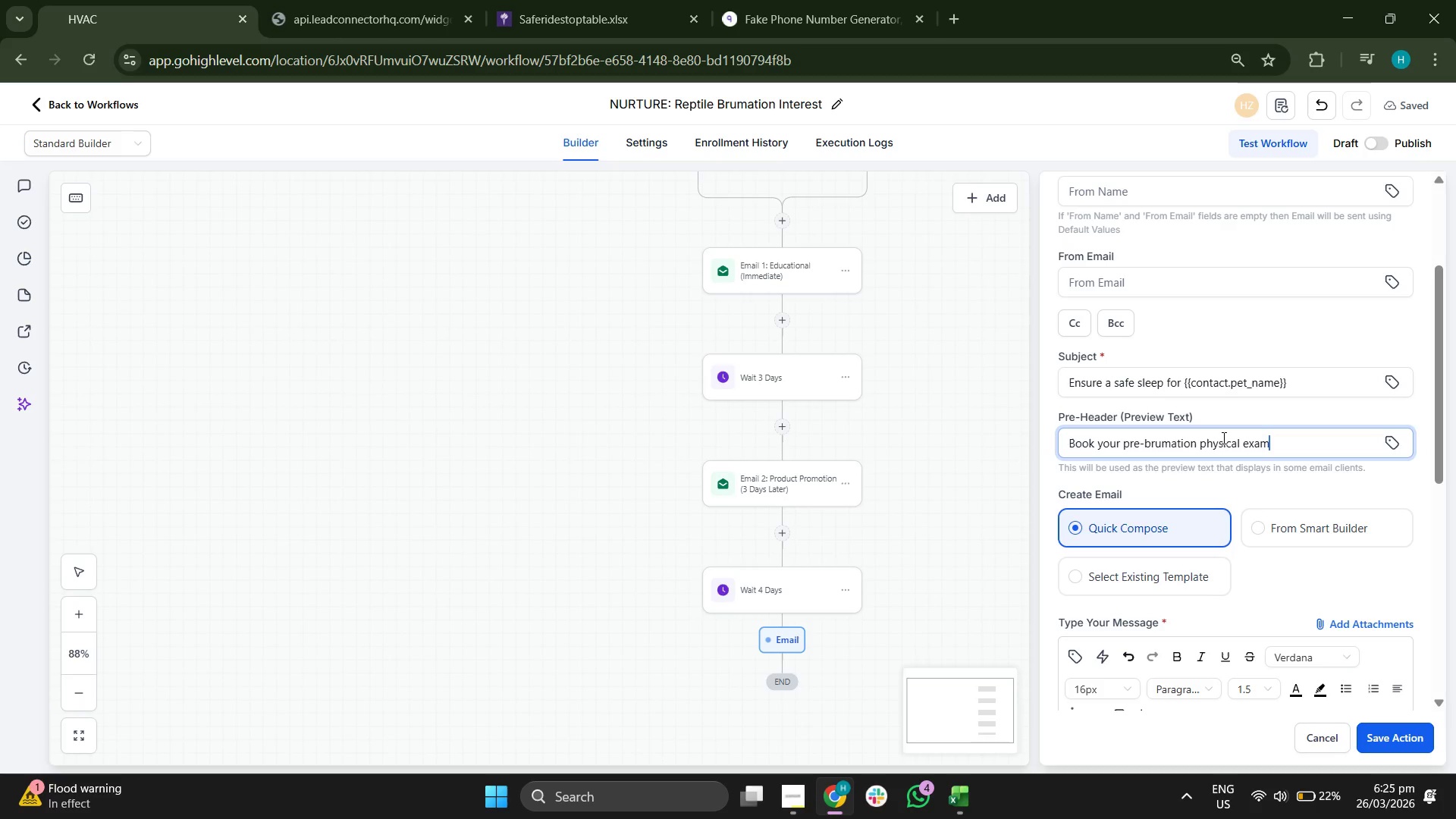 
scroll: coordinate [1204, 396], scroll_direction: down, amount: 3.0
 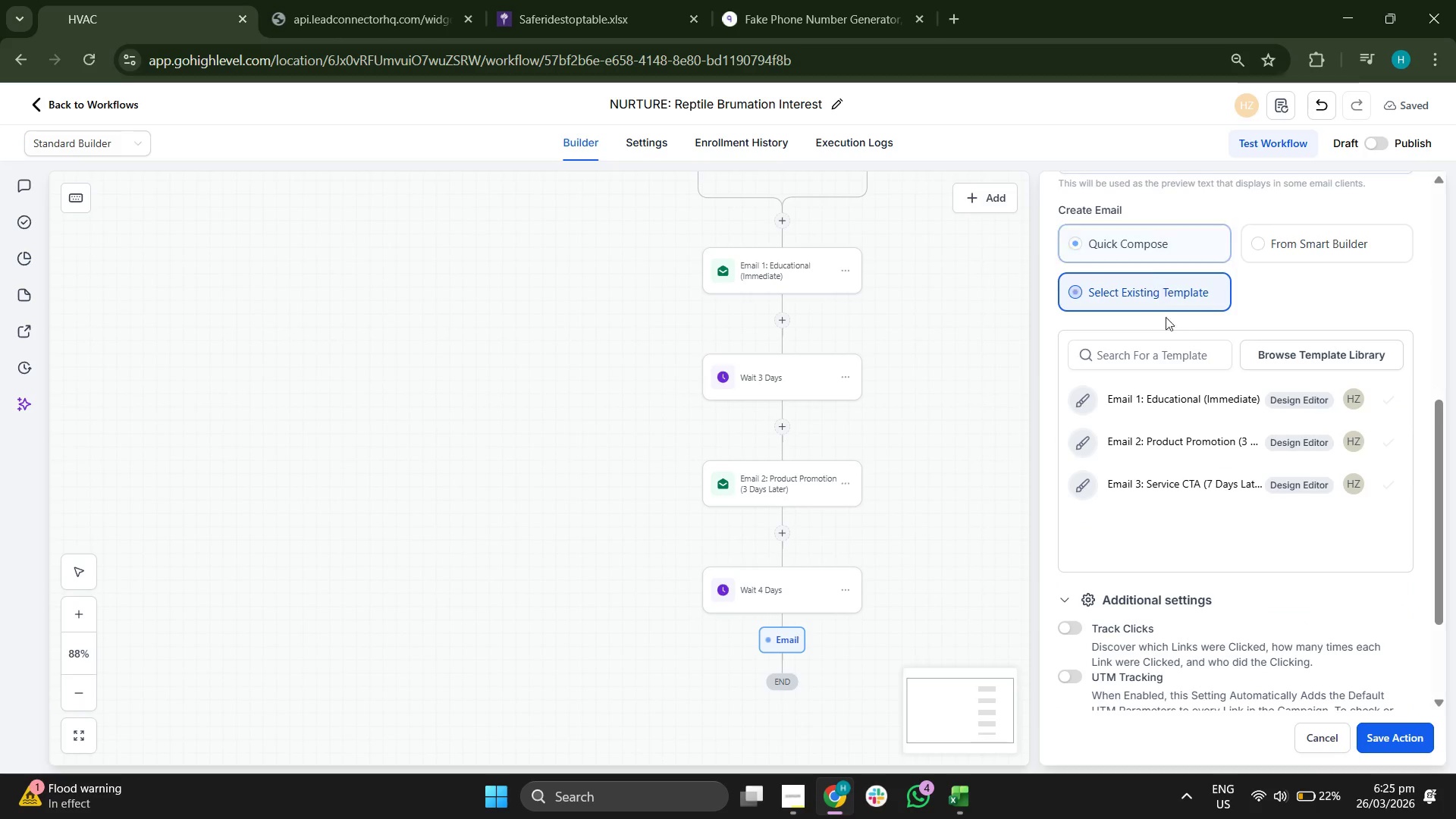 
left_click([1172, 484])
 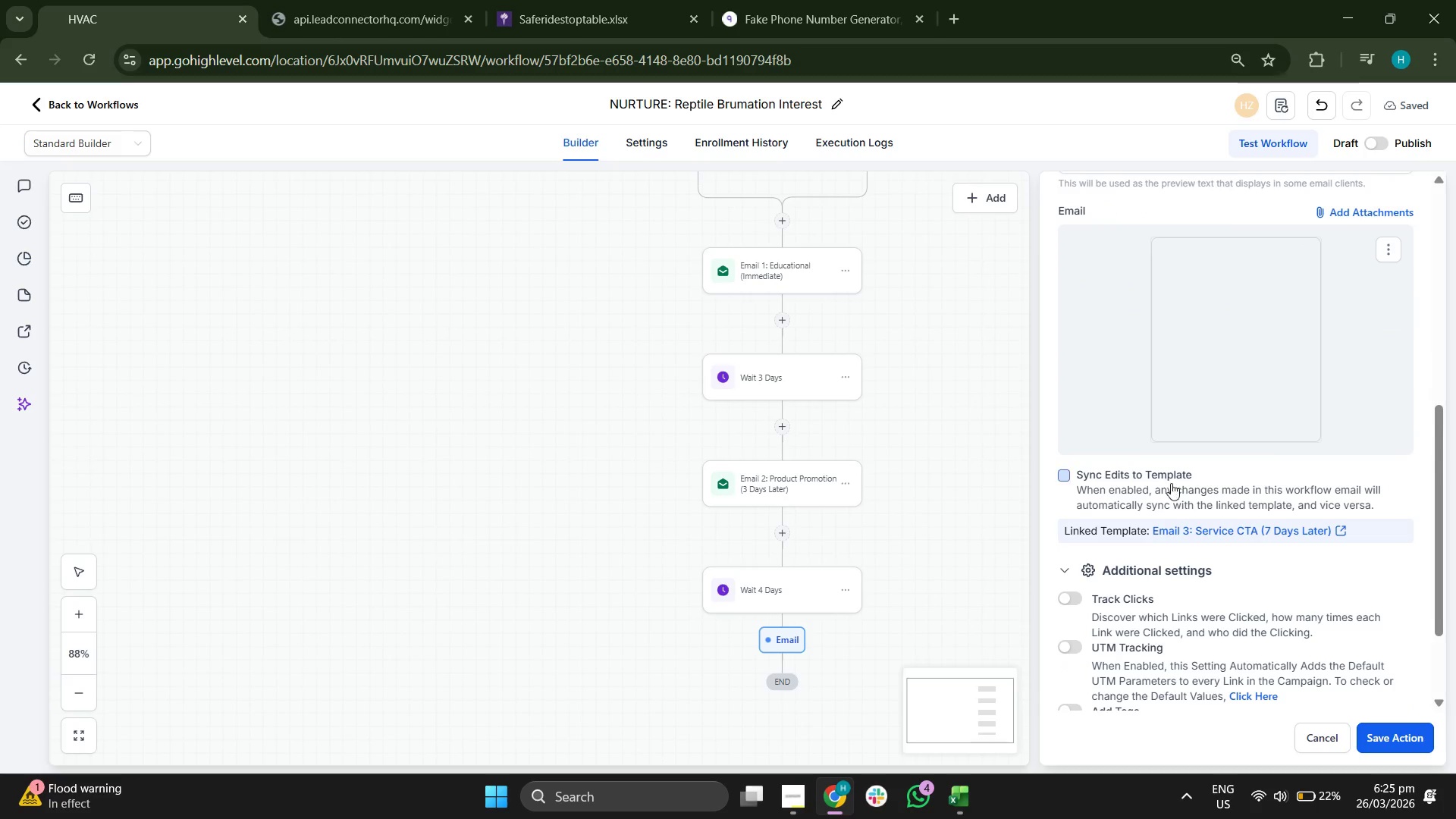 
scroll: coordinate [1172, 481], scroll_direction: down, amount: 2.0
 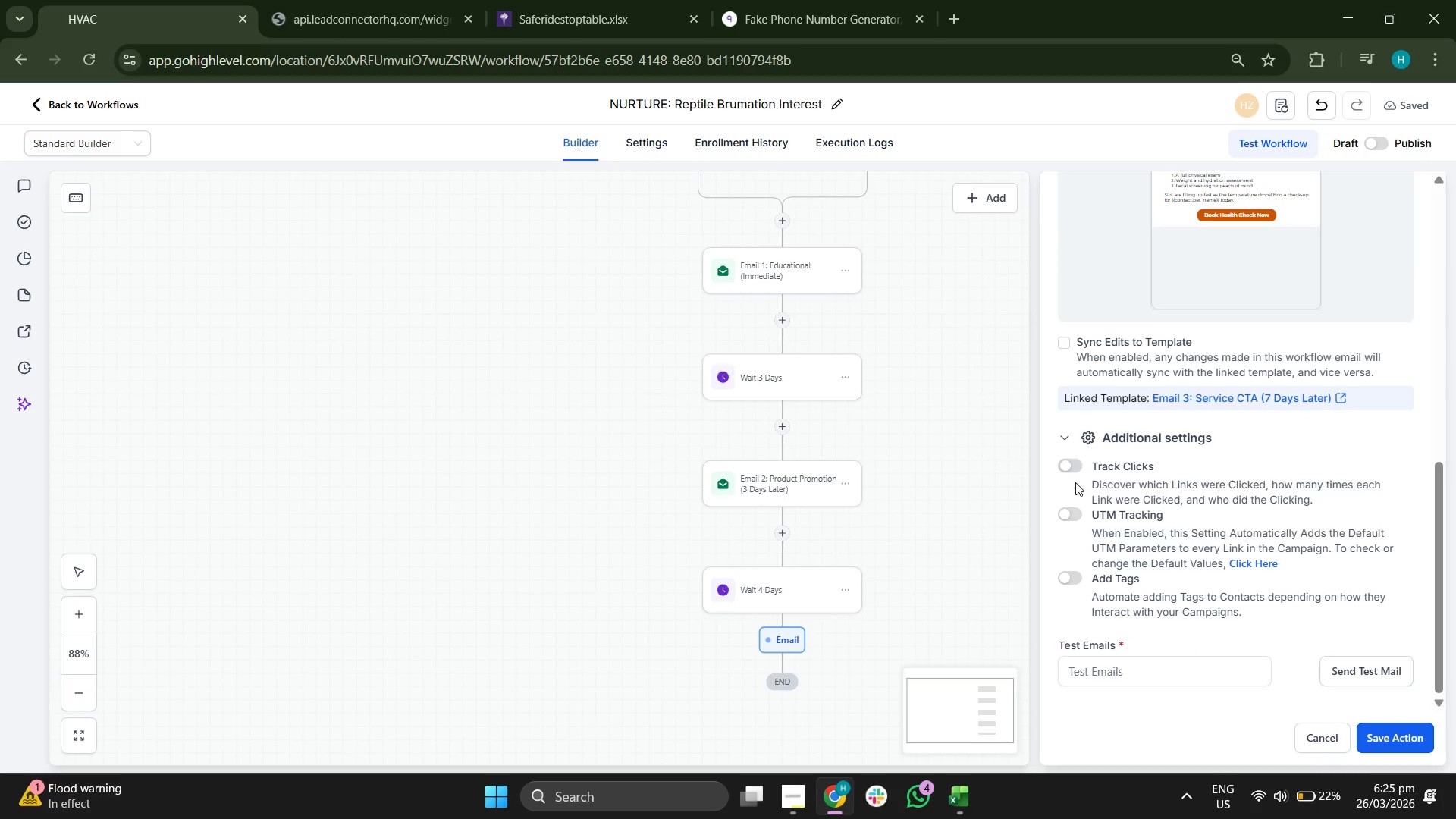 
double_click([1068, 518])
 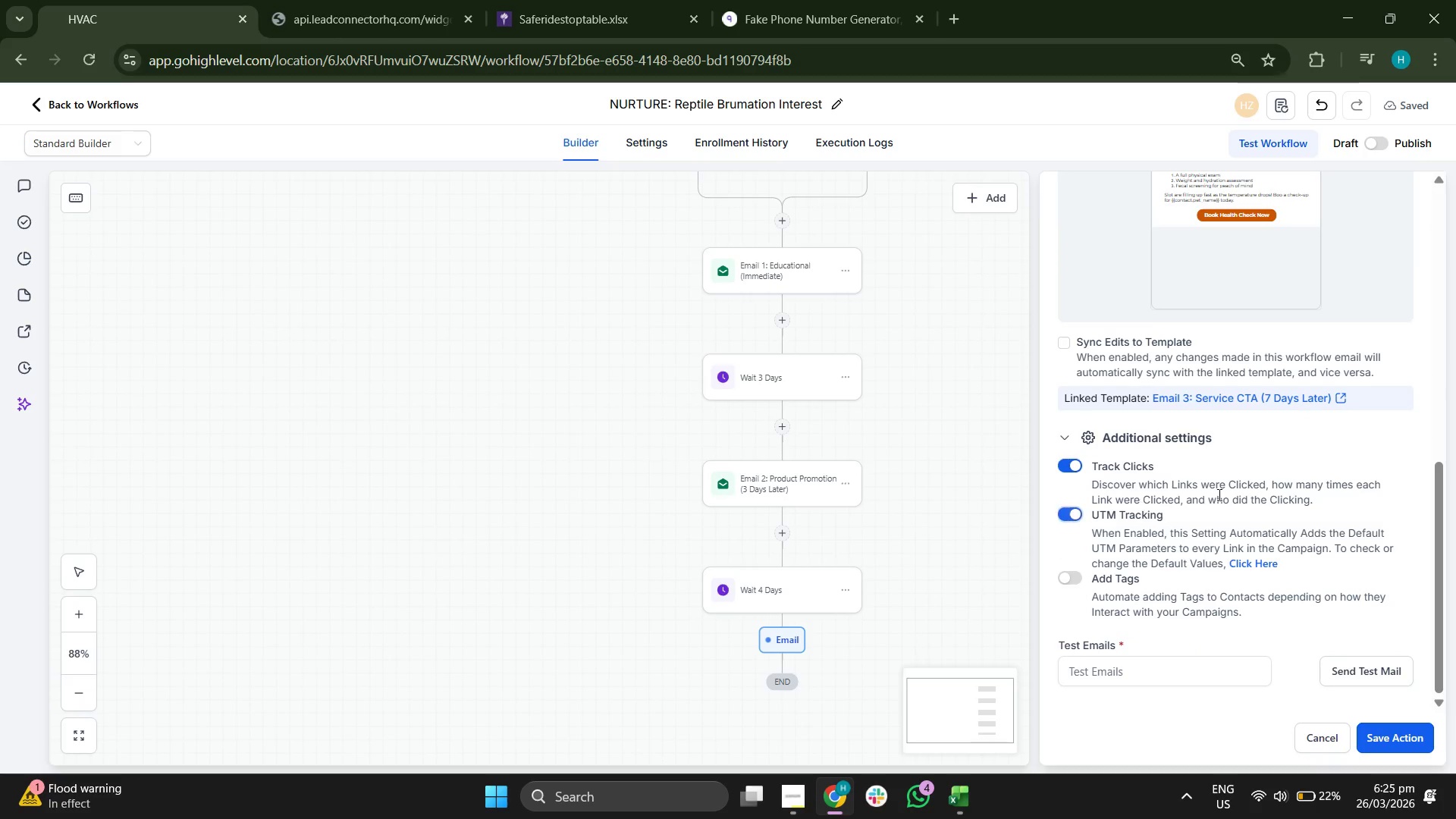 
scroll: coordinate [1226, 494], scroll_direction: up, amount: 6.0
 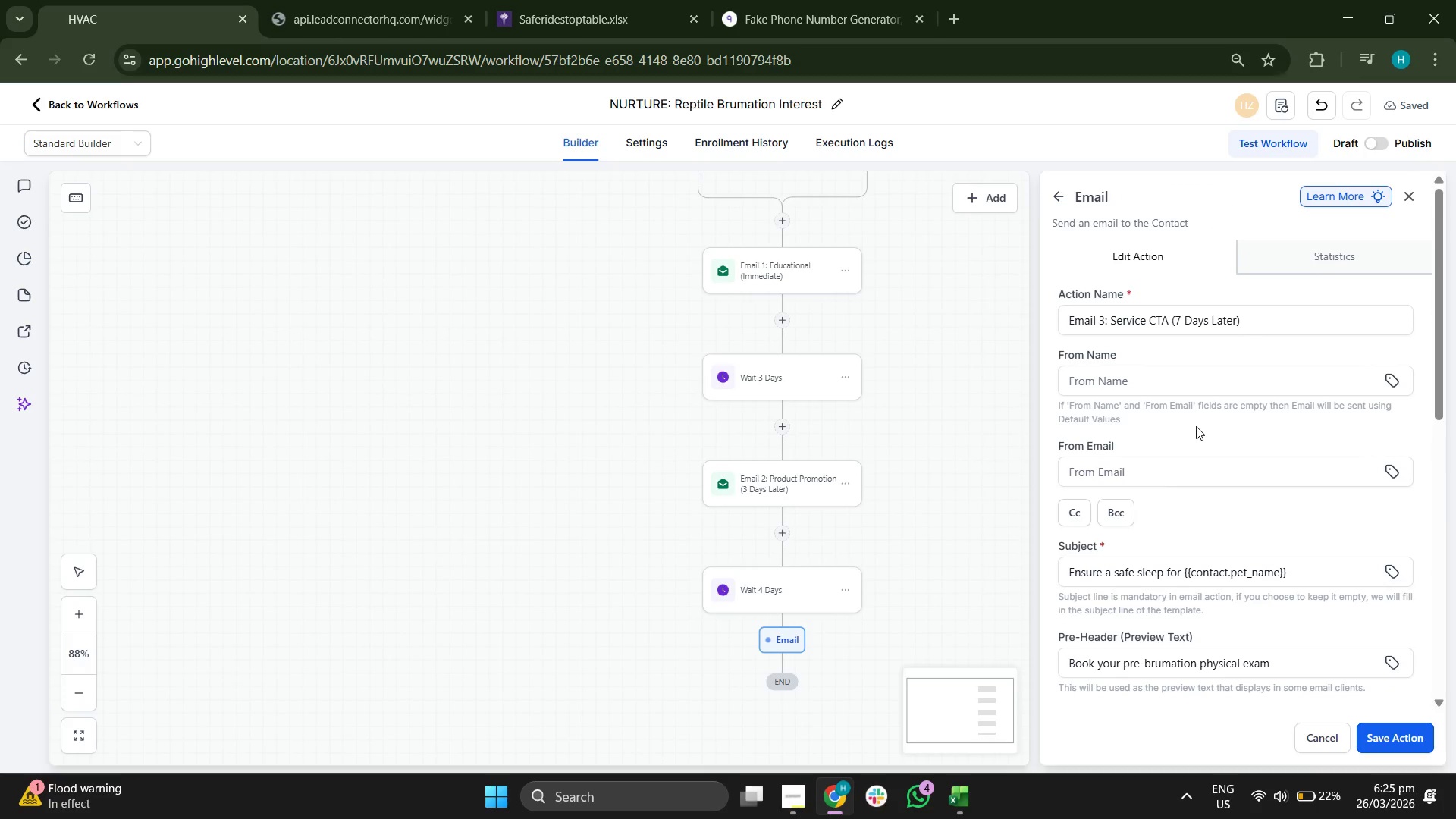 
scroll: coordinate [1234, 479], scroll_direction: down, amount: 7.0
 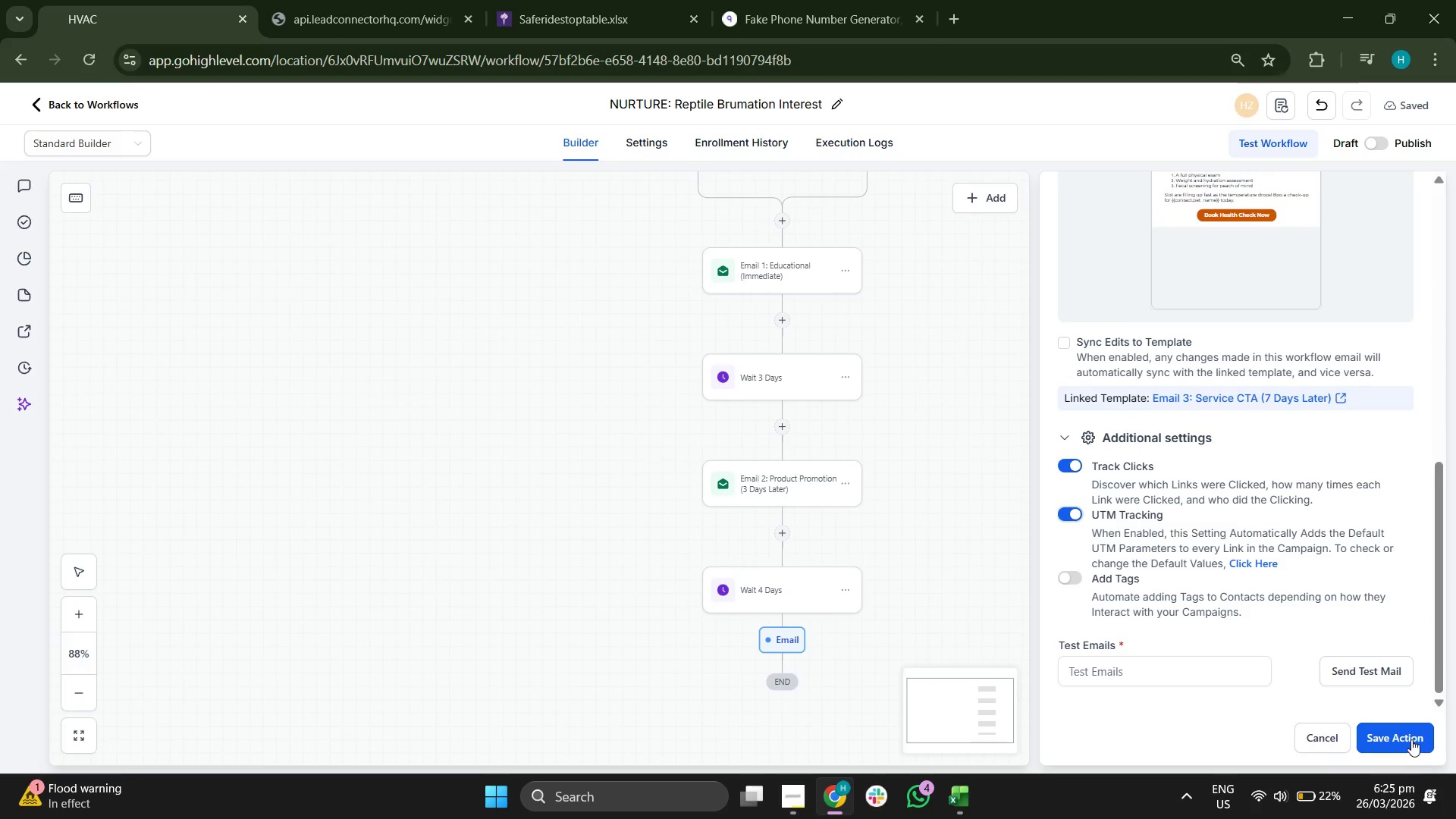 
left_click([1410, 739])
 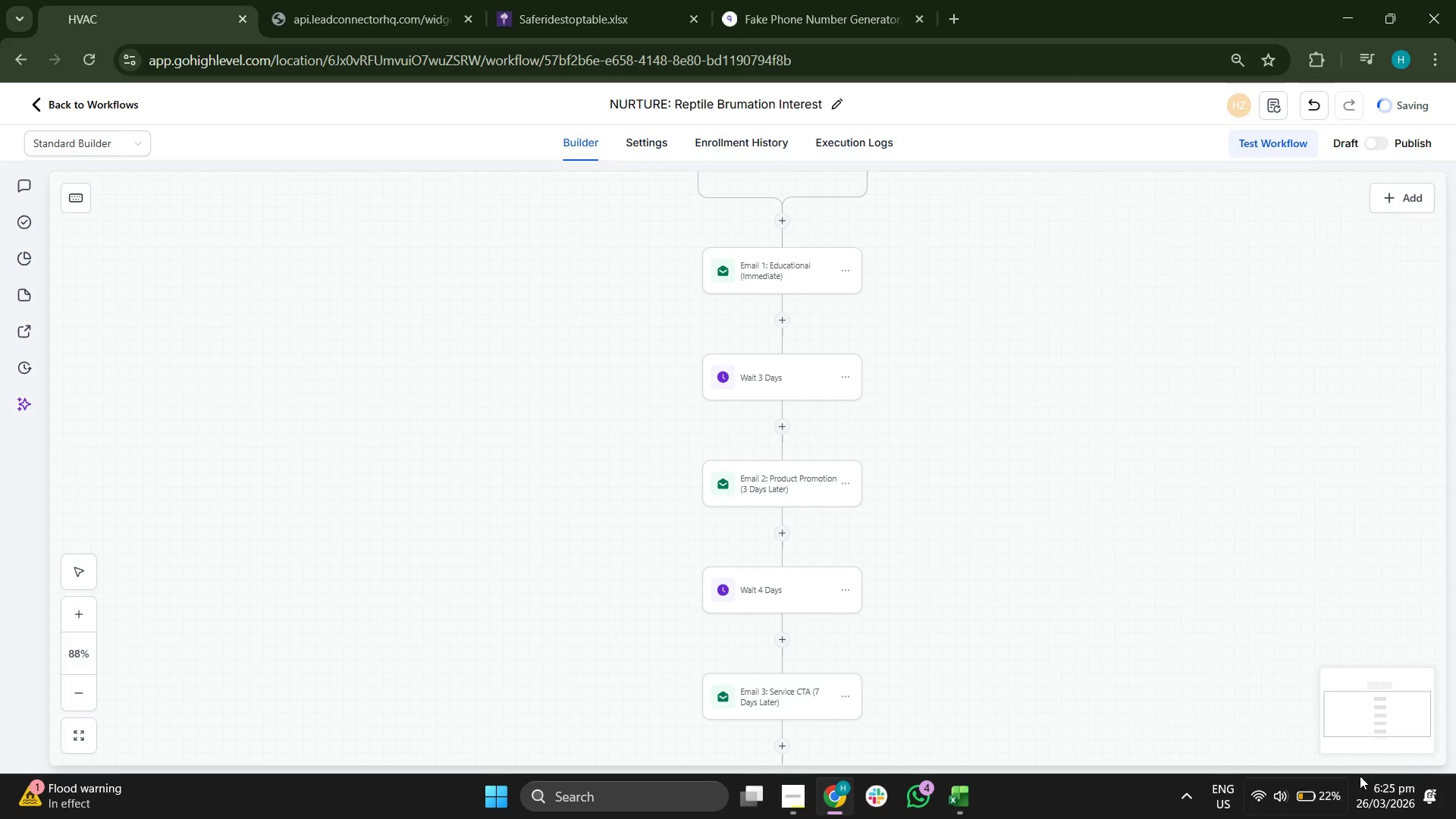 
left_click_drag(start_coordinate=[1391, 719], to_coordinate=[1389, 726])
 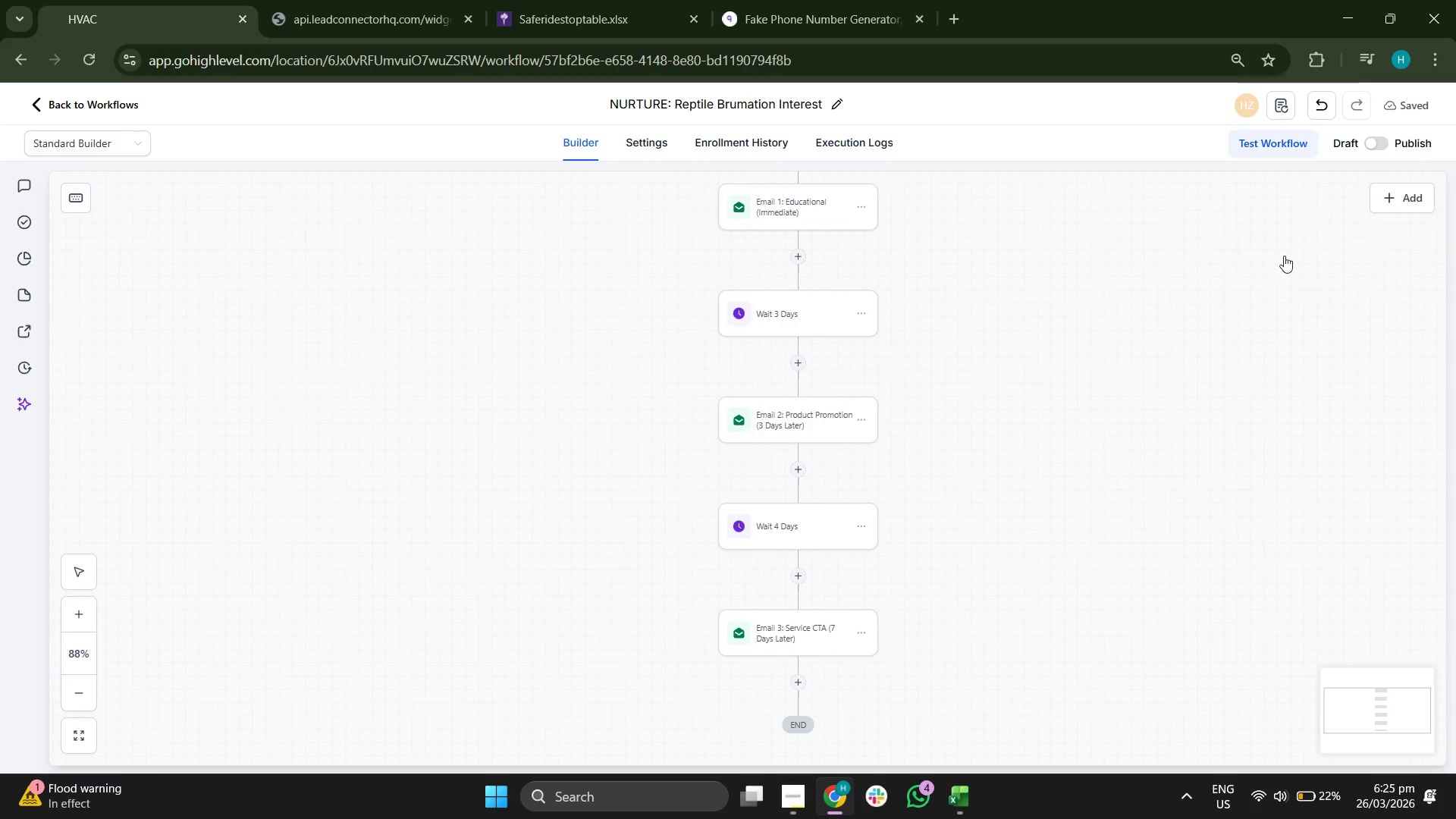 
left_click([1371, 146])
 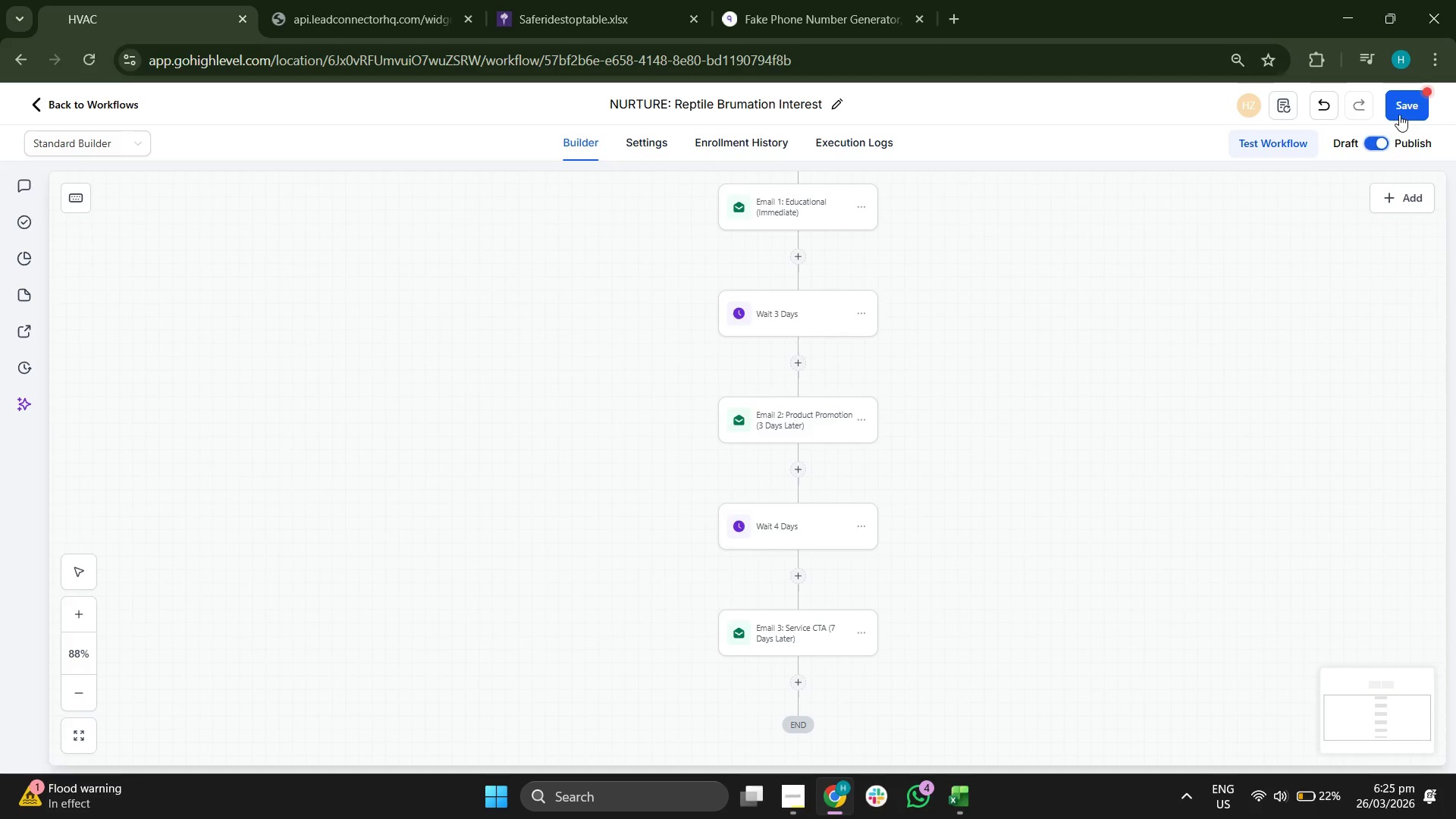 
left_click([1401, 113])
 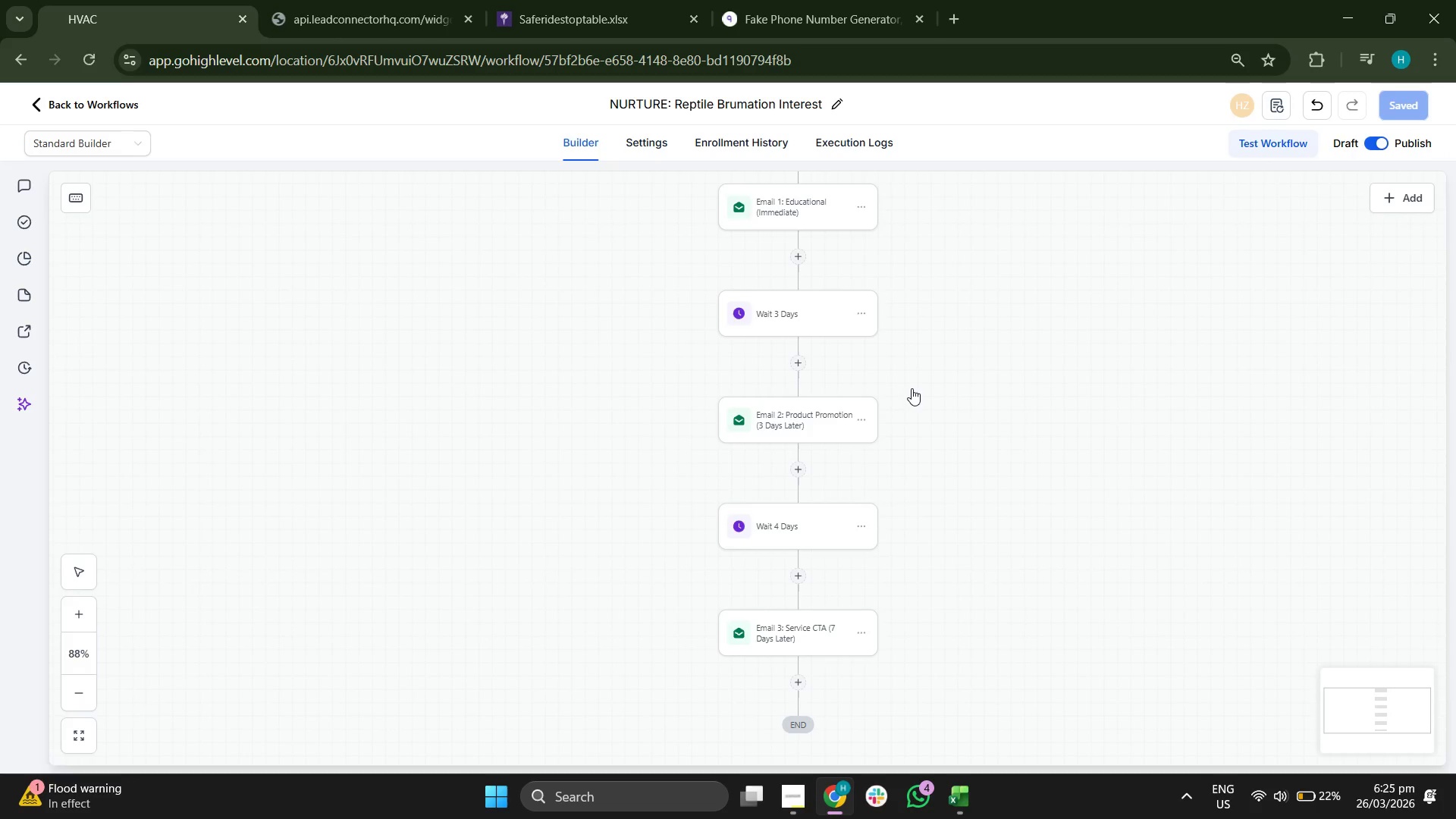 
wait(6.59)
 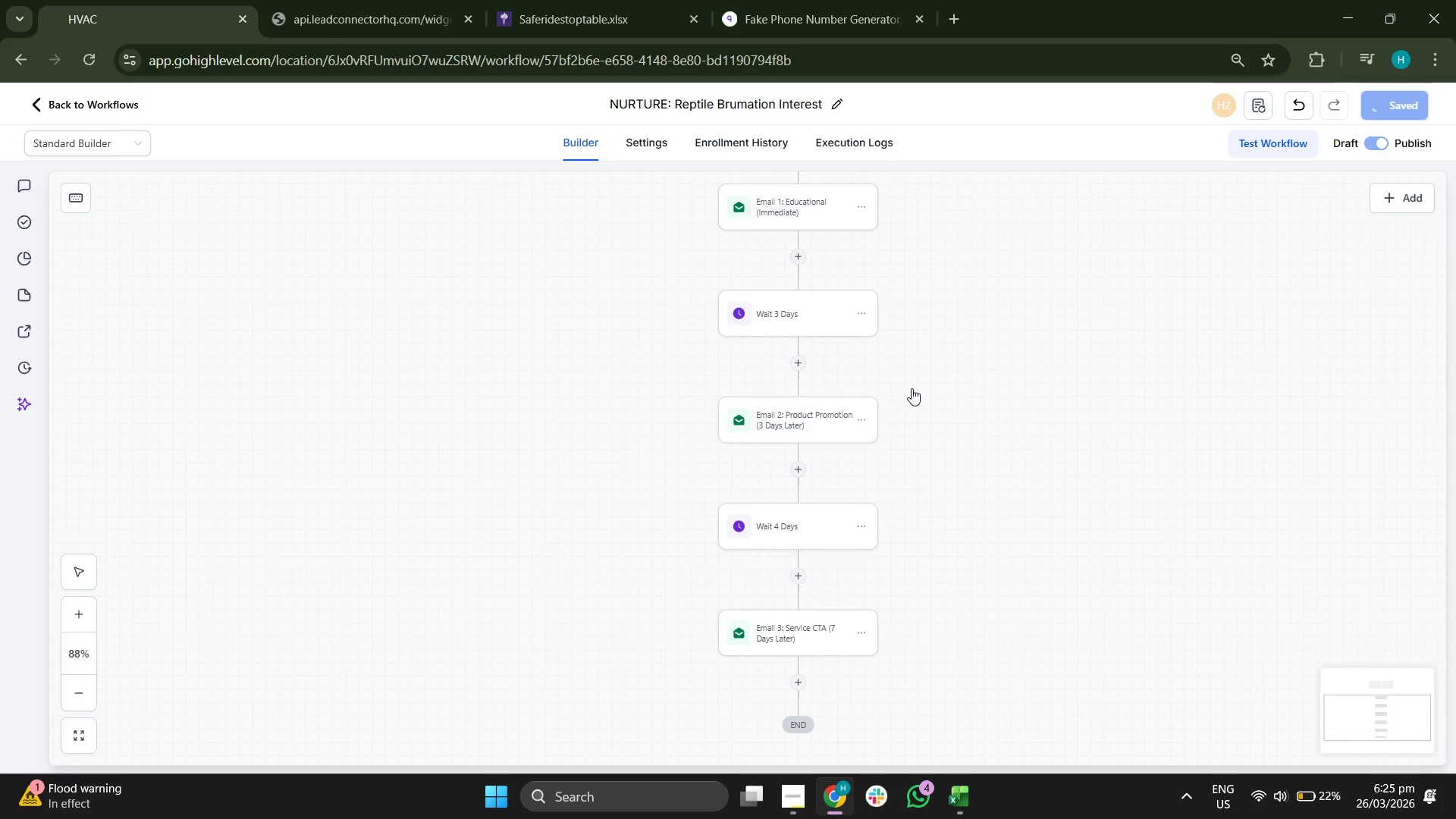 
left_click([666, 140])
 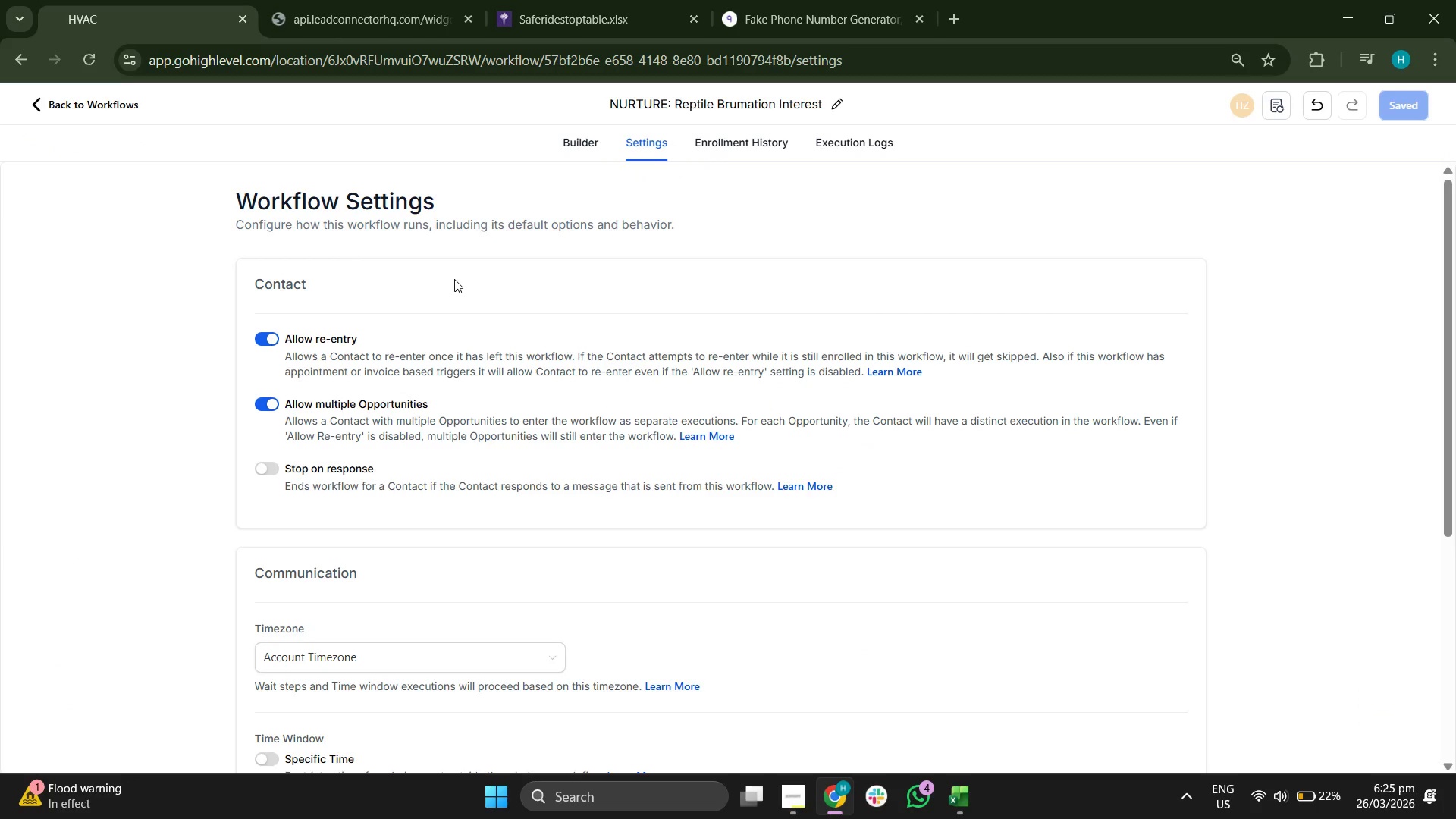 
left_click([268, 334])
 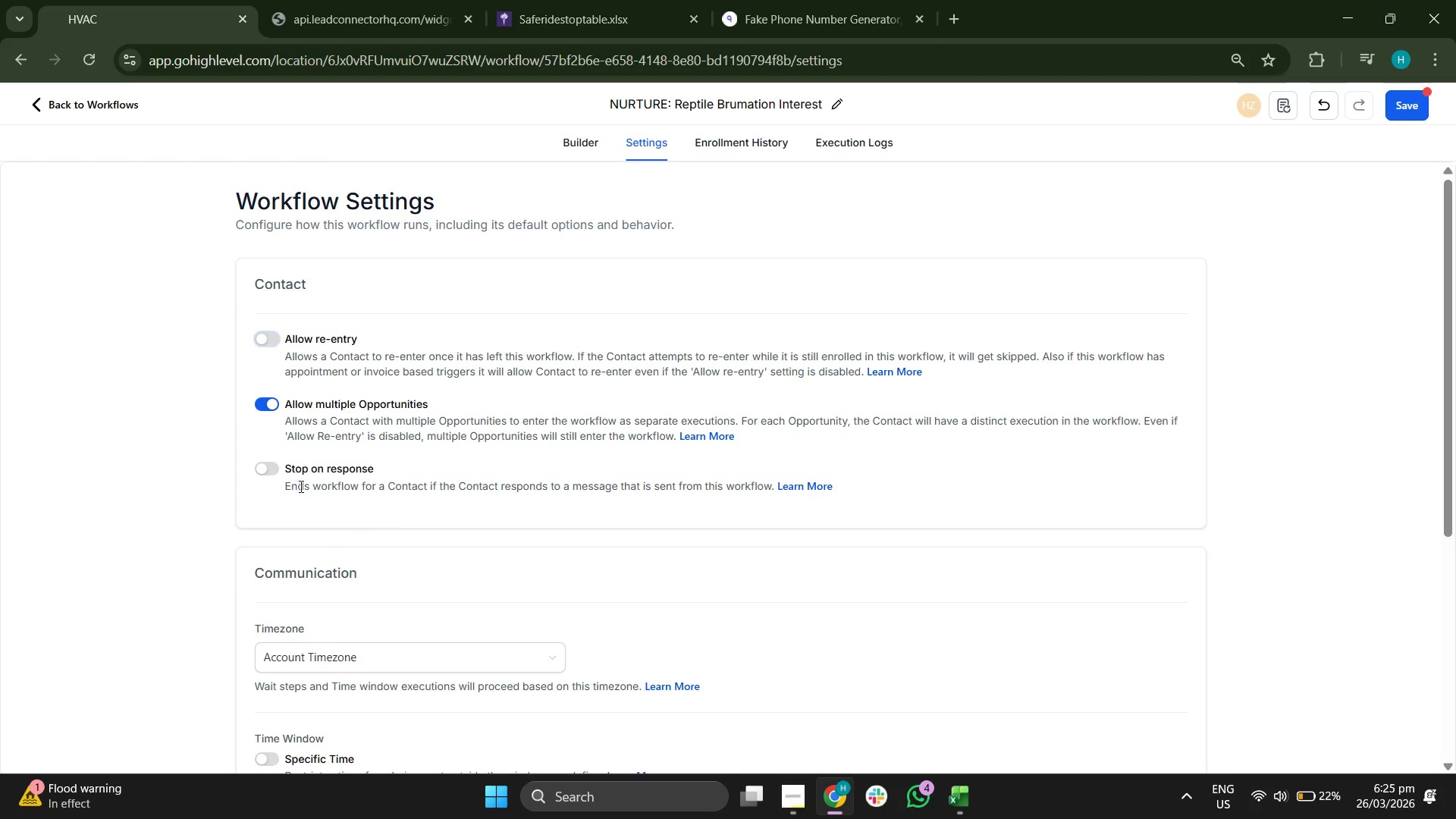 
scroll: coordinate [487, 467], scroll_direction: down, amount: 2.0
 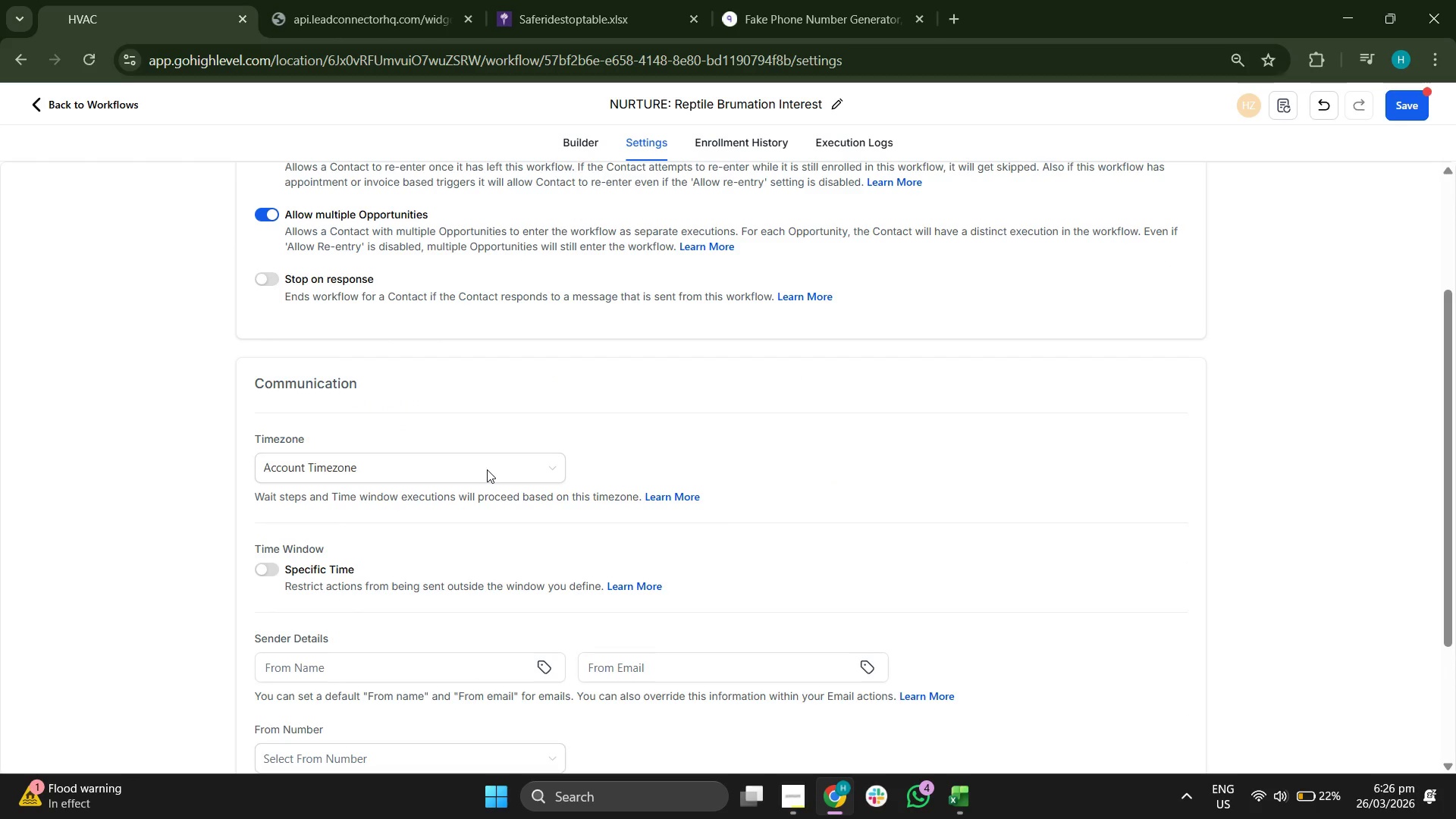 
scroll: coordinate [487, 469], scroll_direction: none, amount: 0.0
 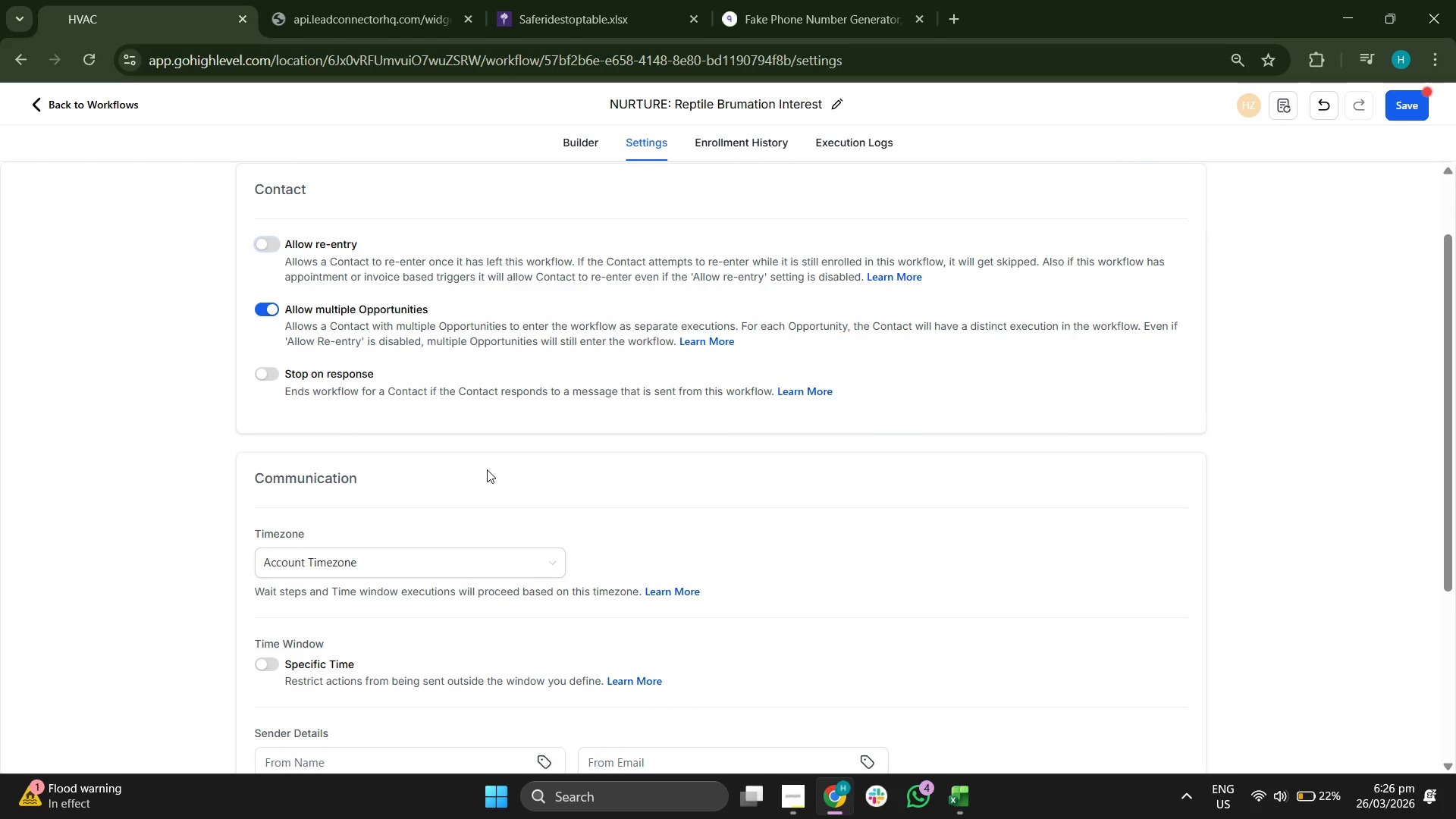 
scroll: coordinate [492, 466], scroll_direction: down, amount: 2.0
 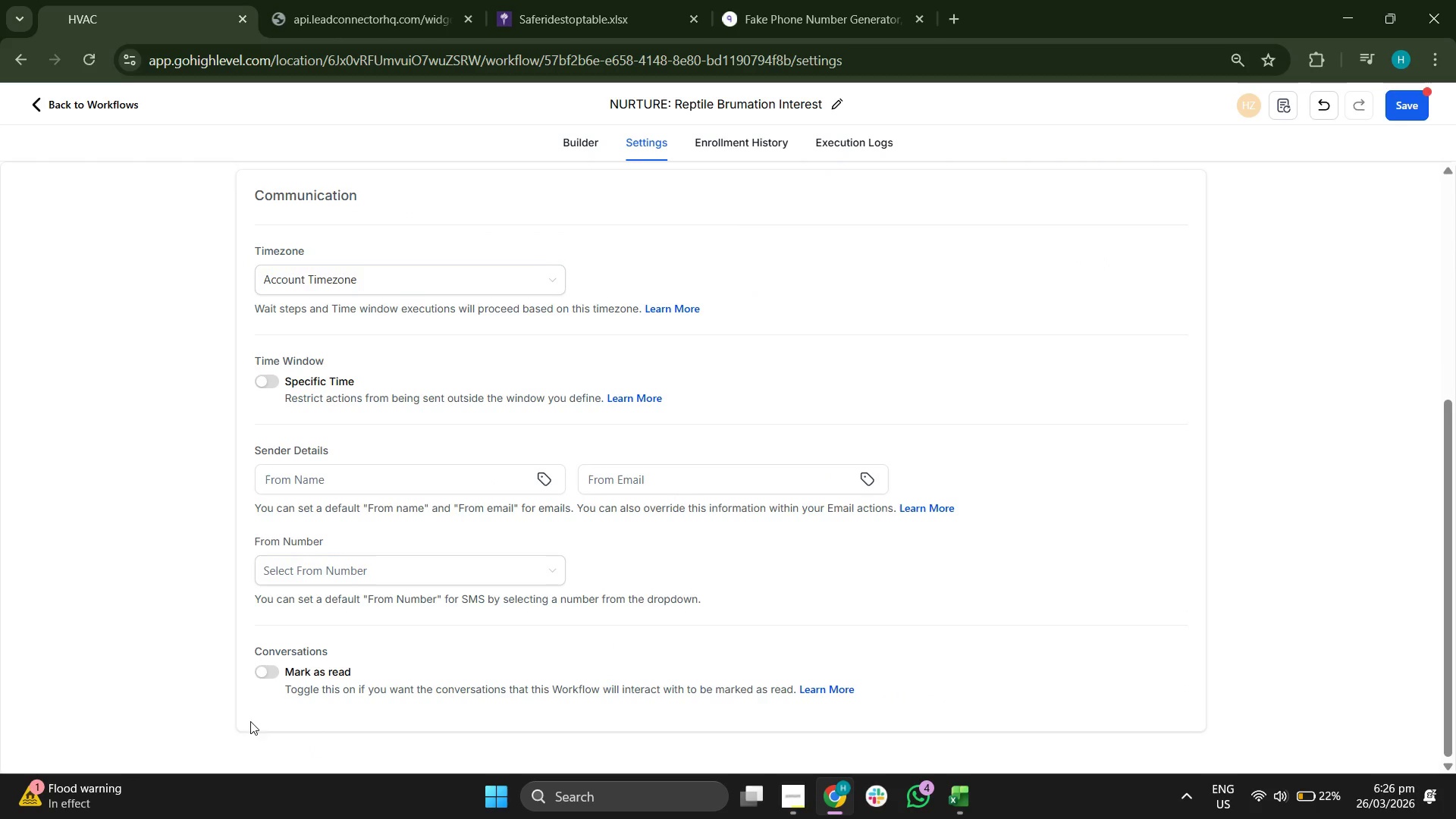 
left_click([264, 673])
 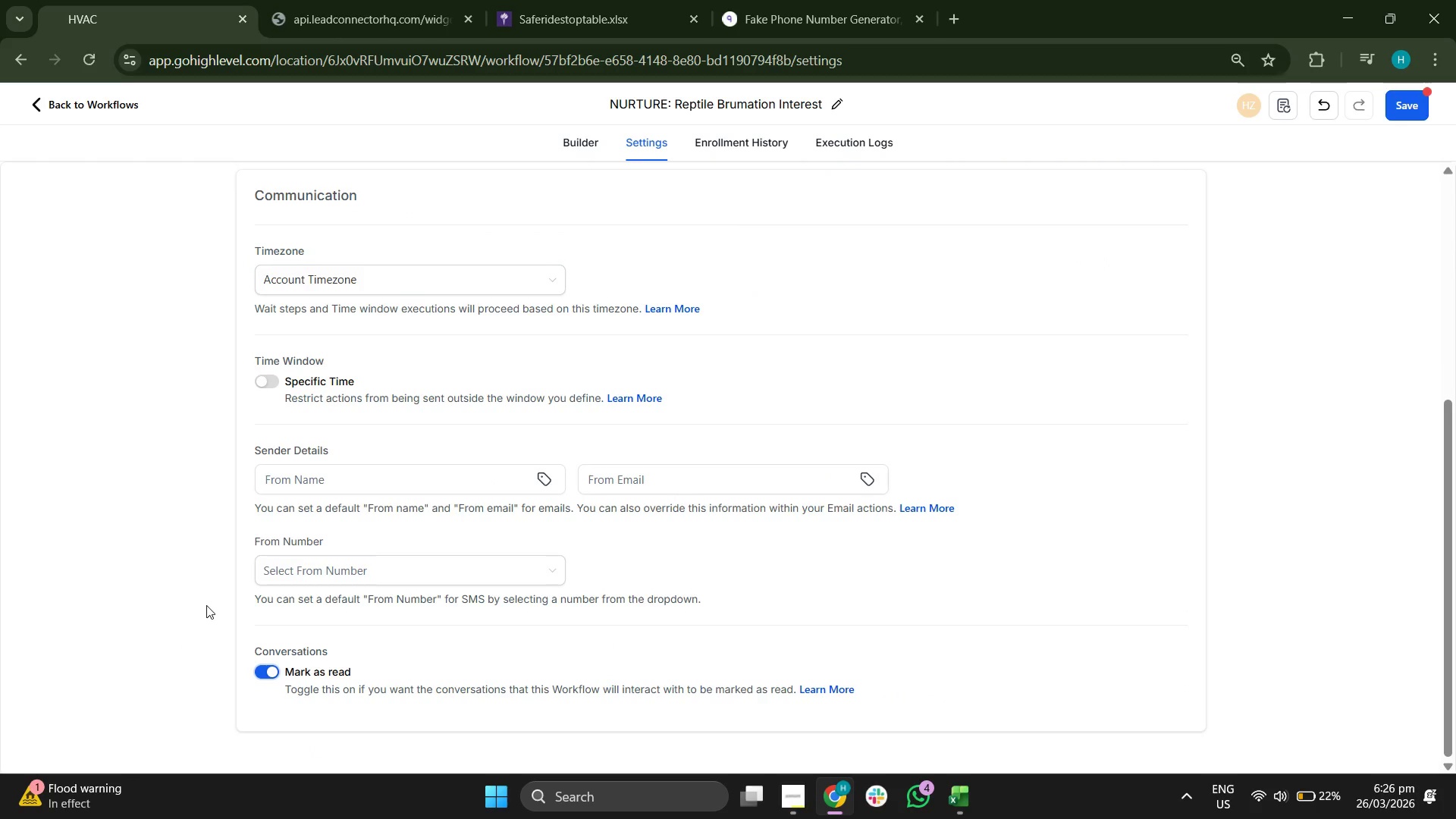 
scroll: coordinate [143, 547], scroll_direction: up, amount: 3.0
 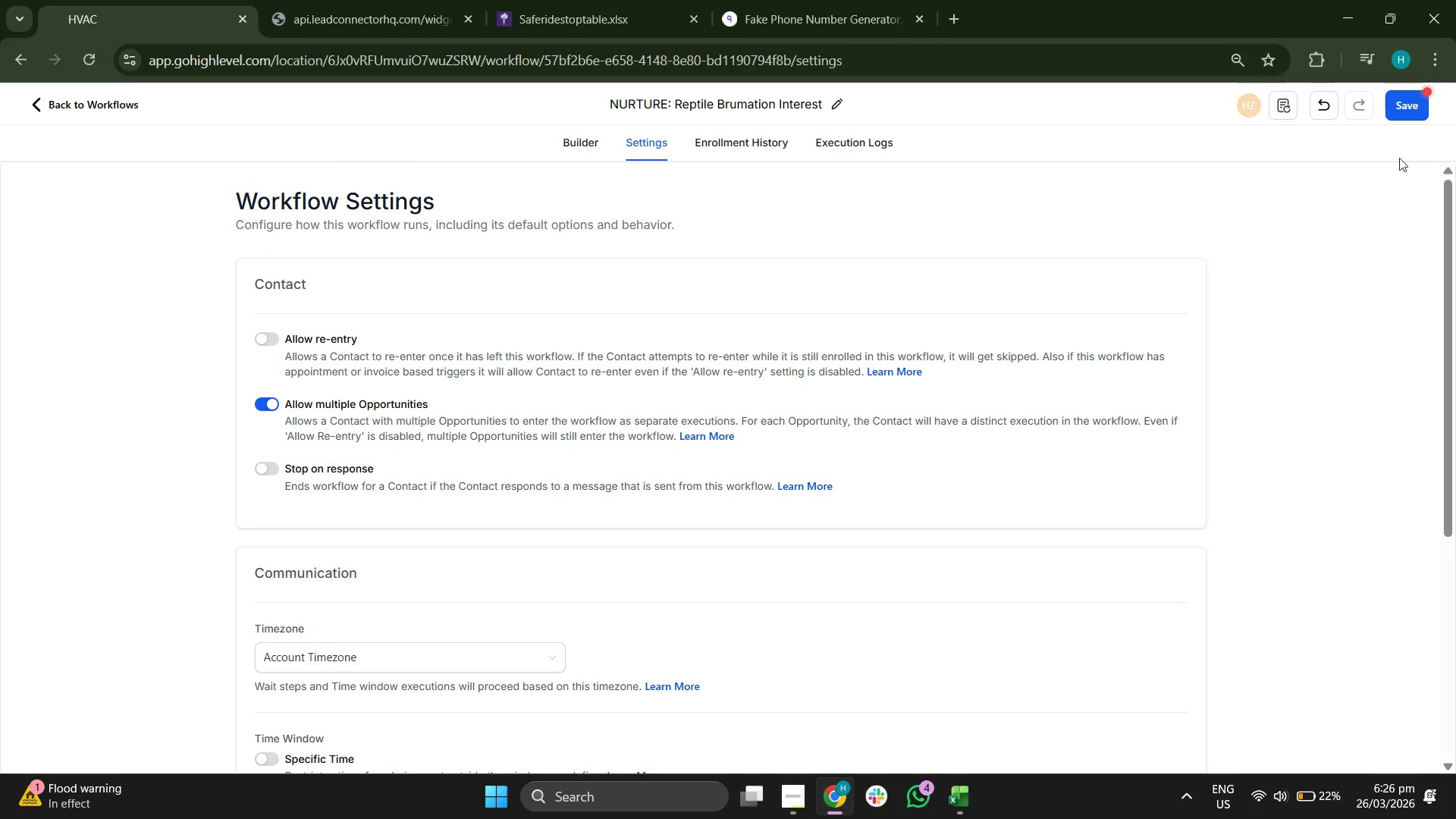 
left_click([1407, 109])
 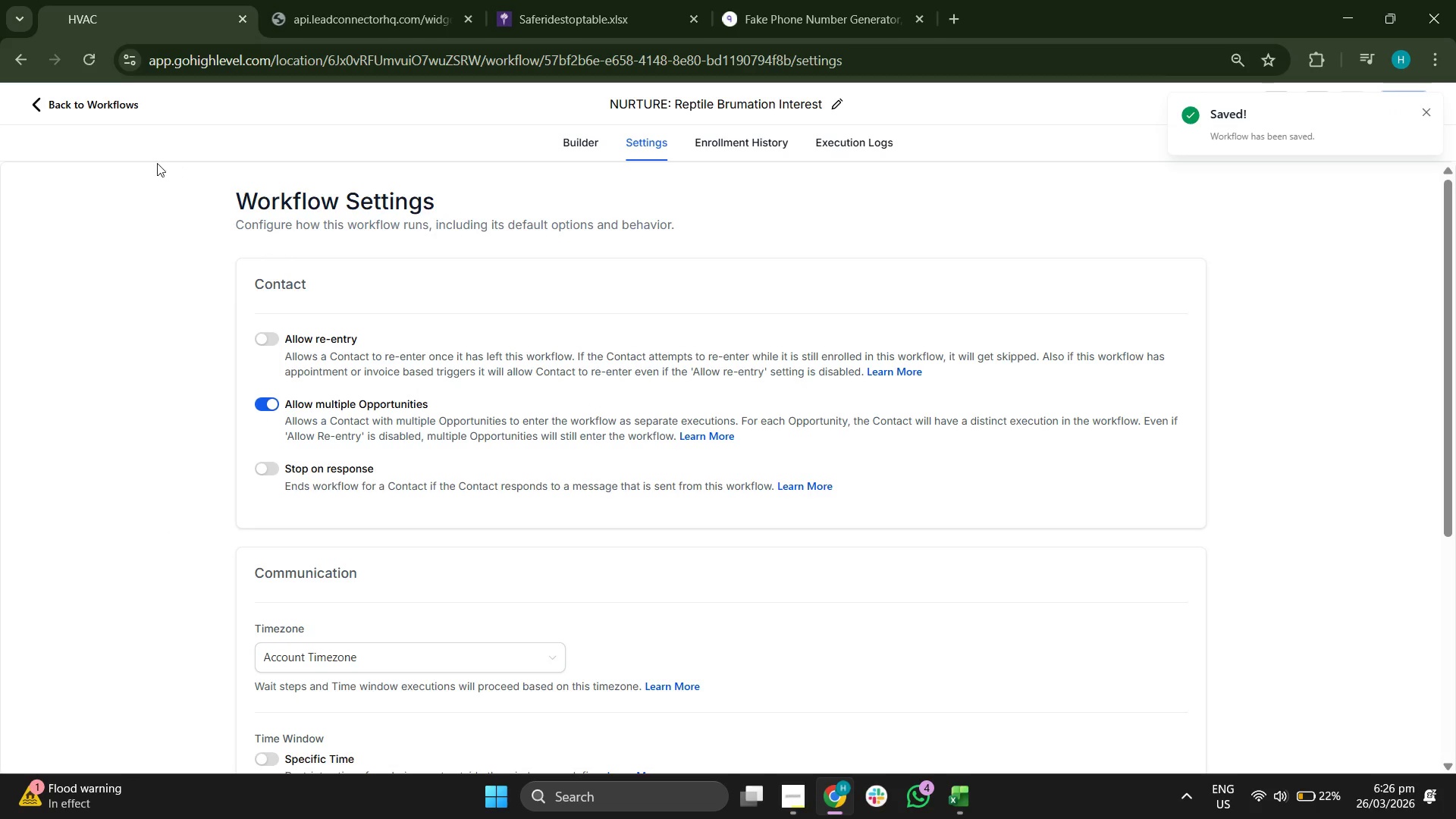 
scroll: coordinate [352, 219], scroll_direction: down, amount: 4.0
 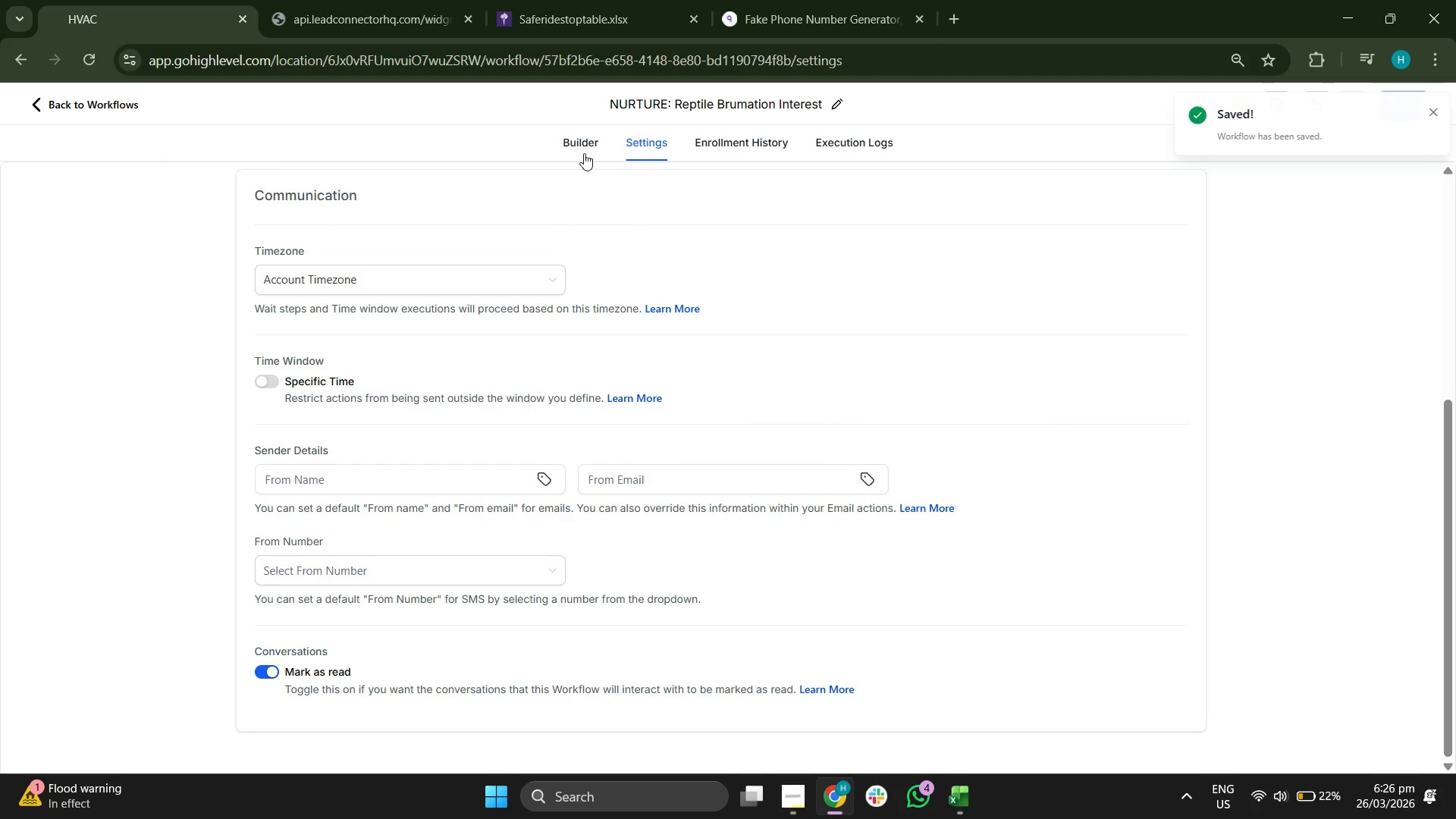 
left_click([573, 143])
 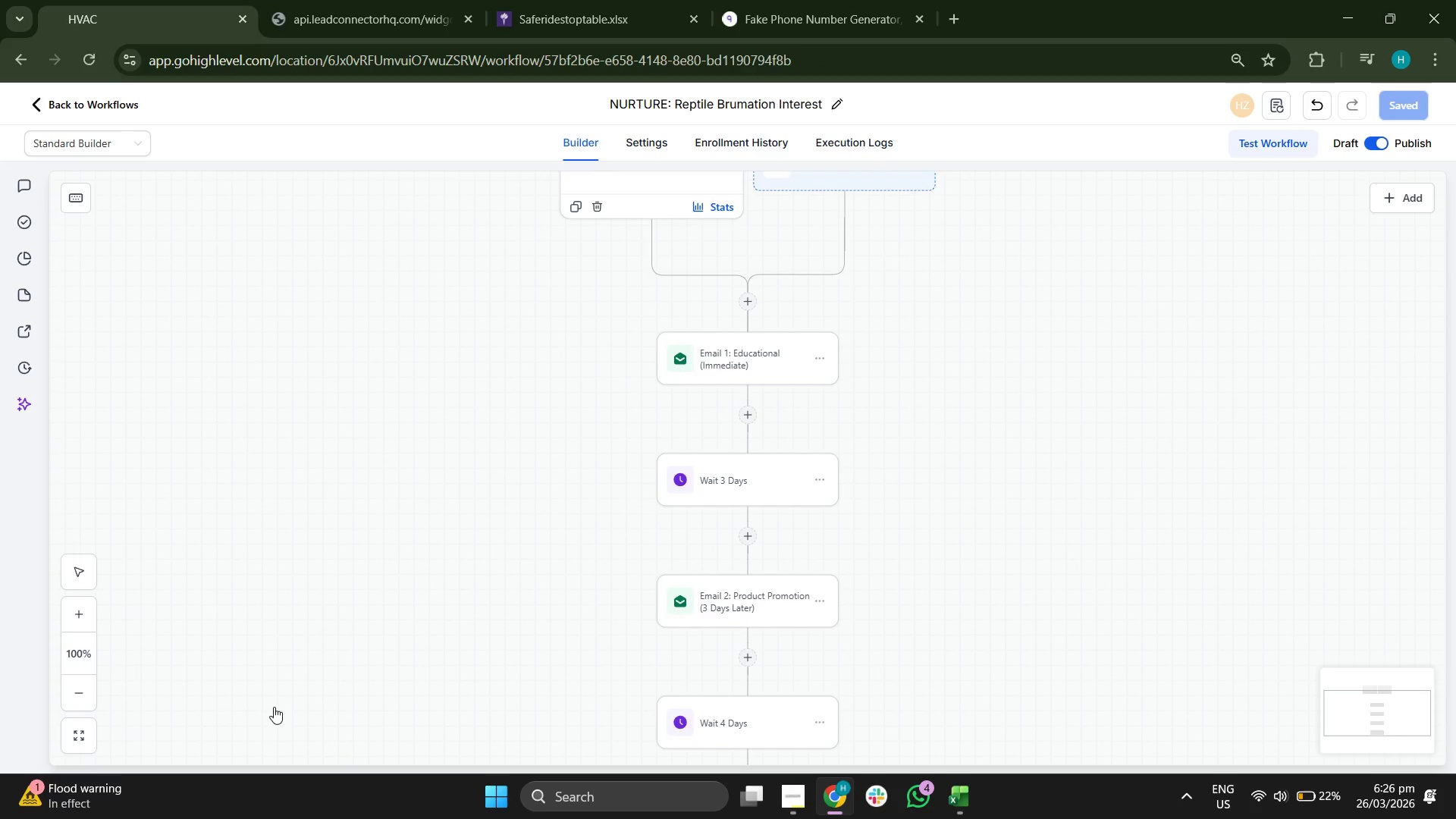 
double_click([78, 698])
 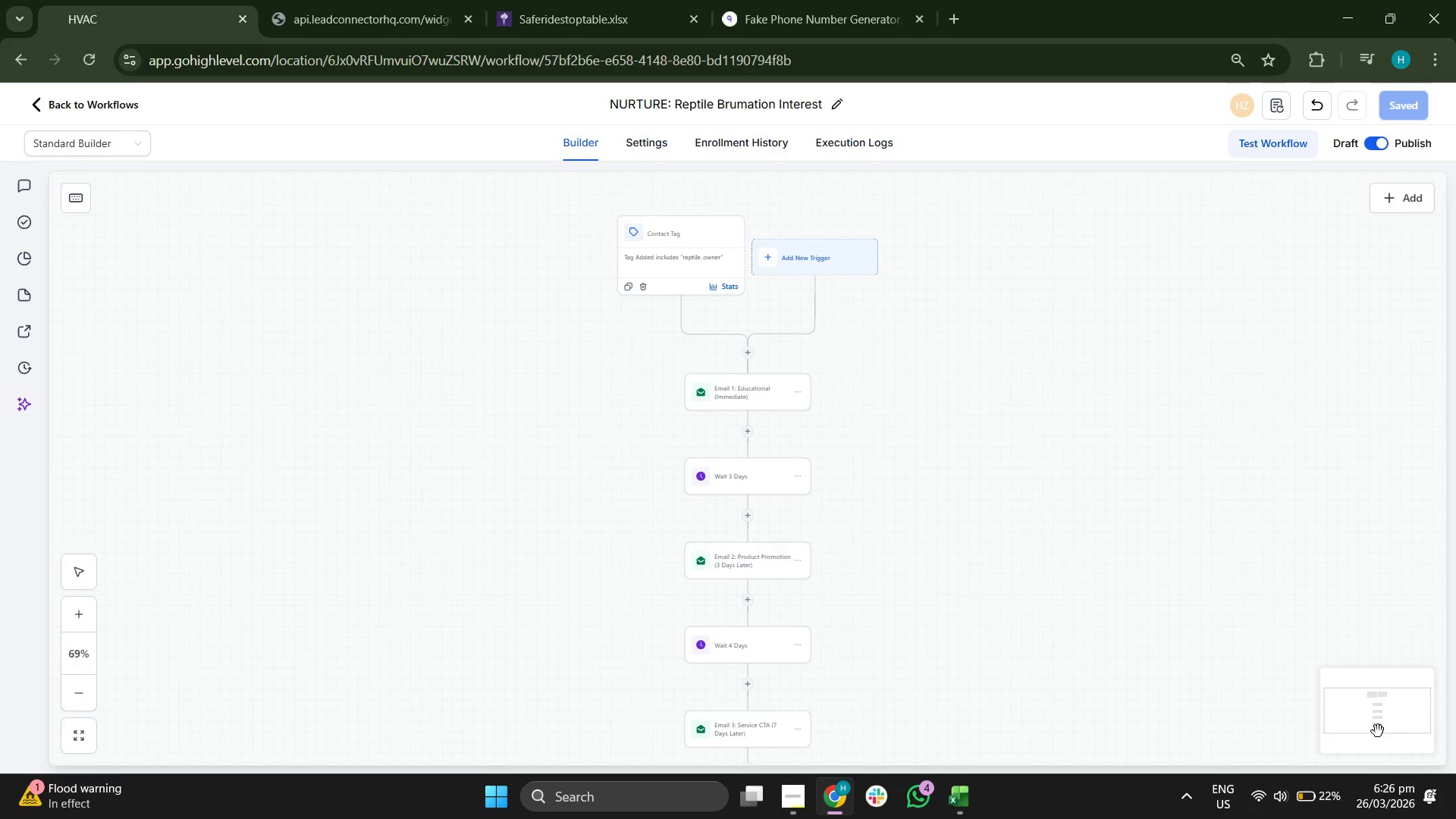 
left_click_drag(start_coordinate=[1374, 714], to_coordinate=[1378, 717])
 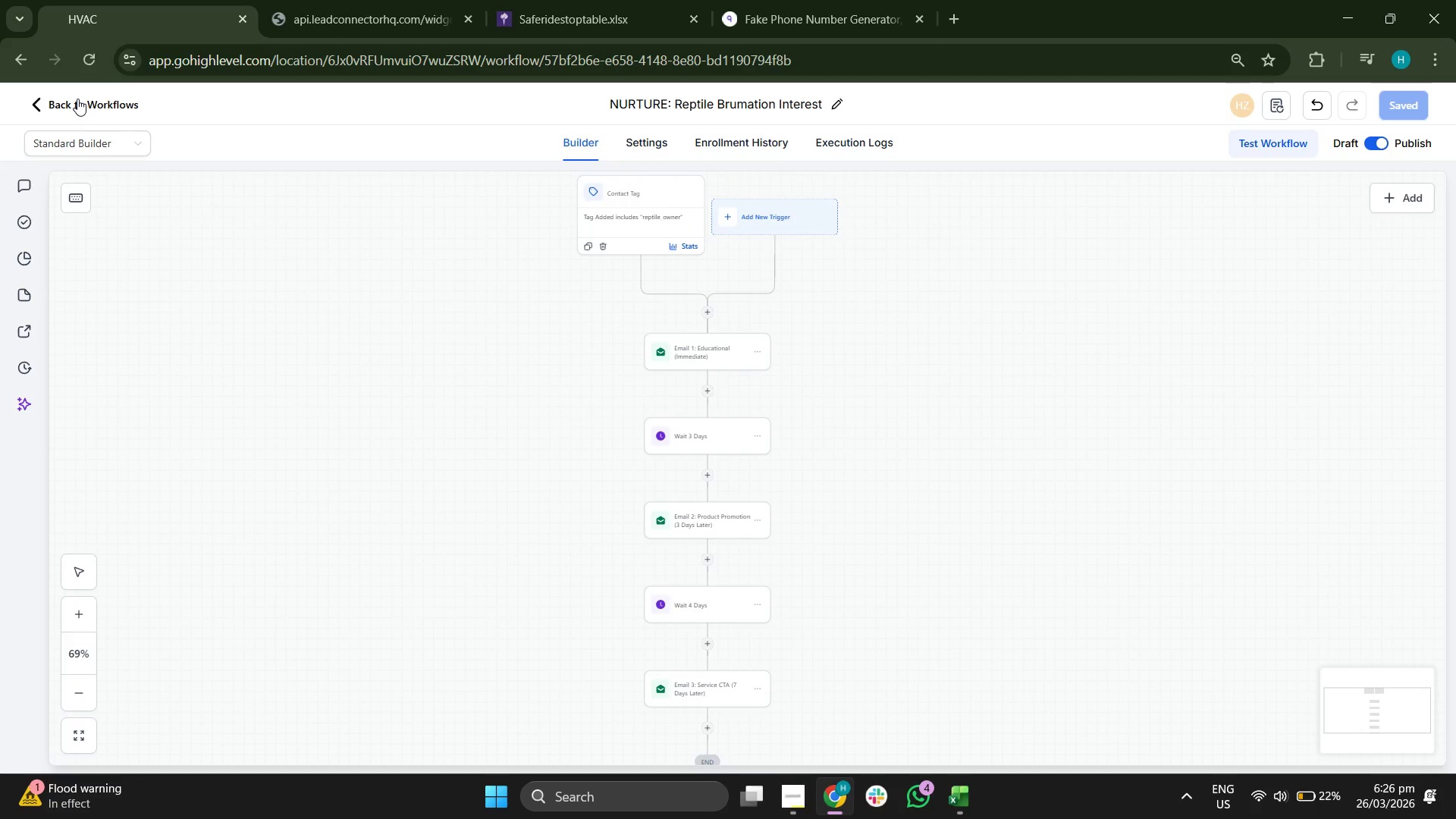 
left_click([77, 99])
 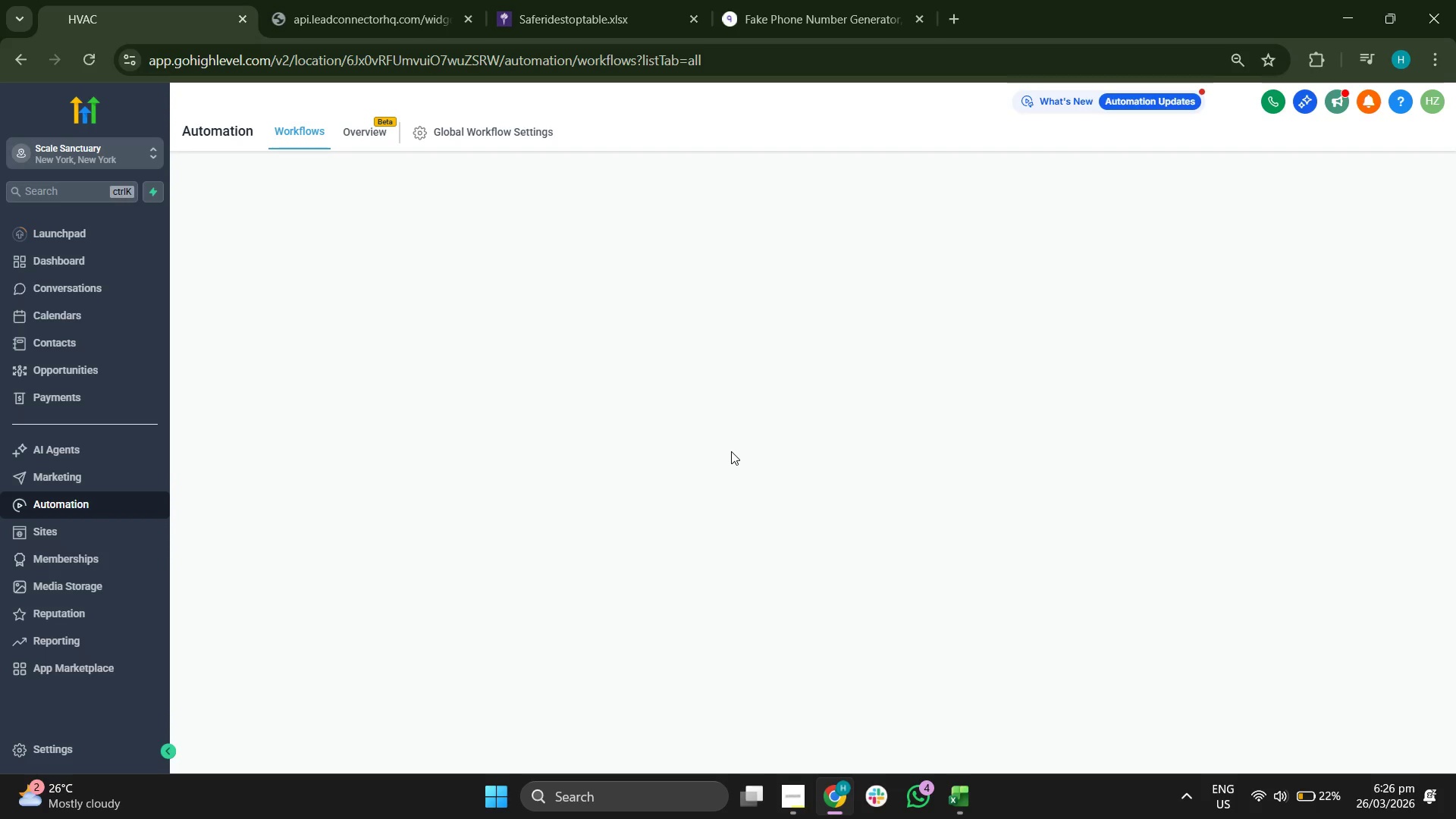 
wait(11.97)
 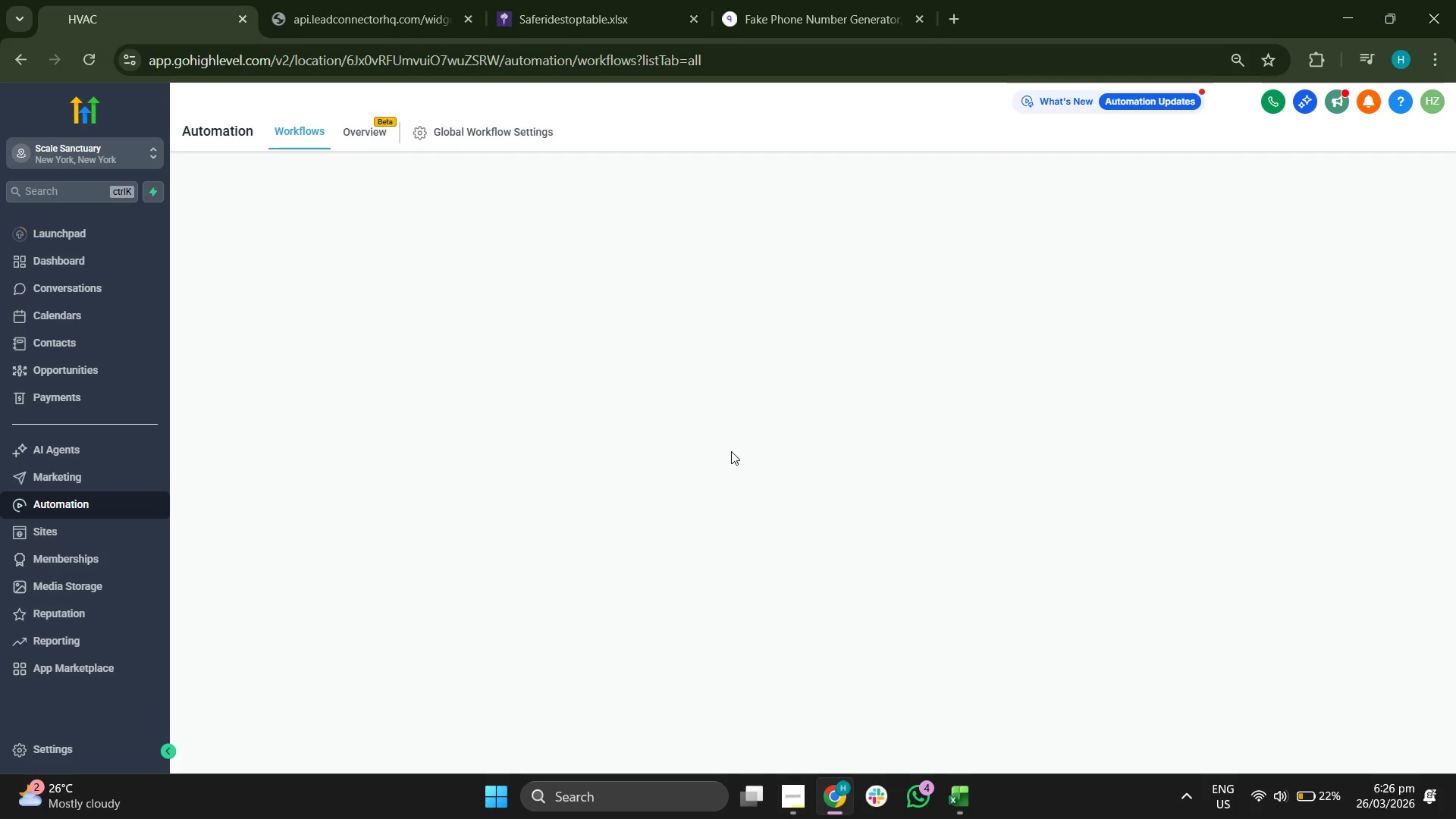 
left_click([89, 337])
 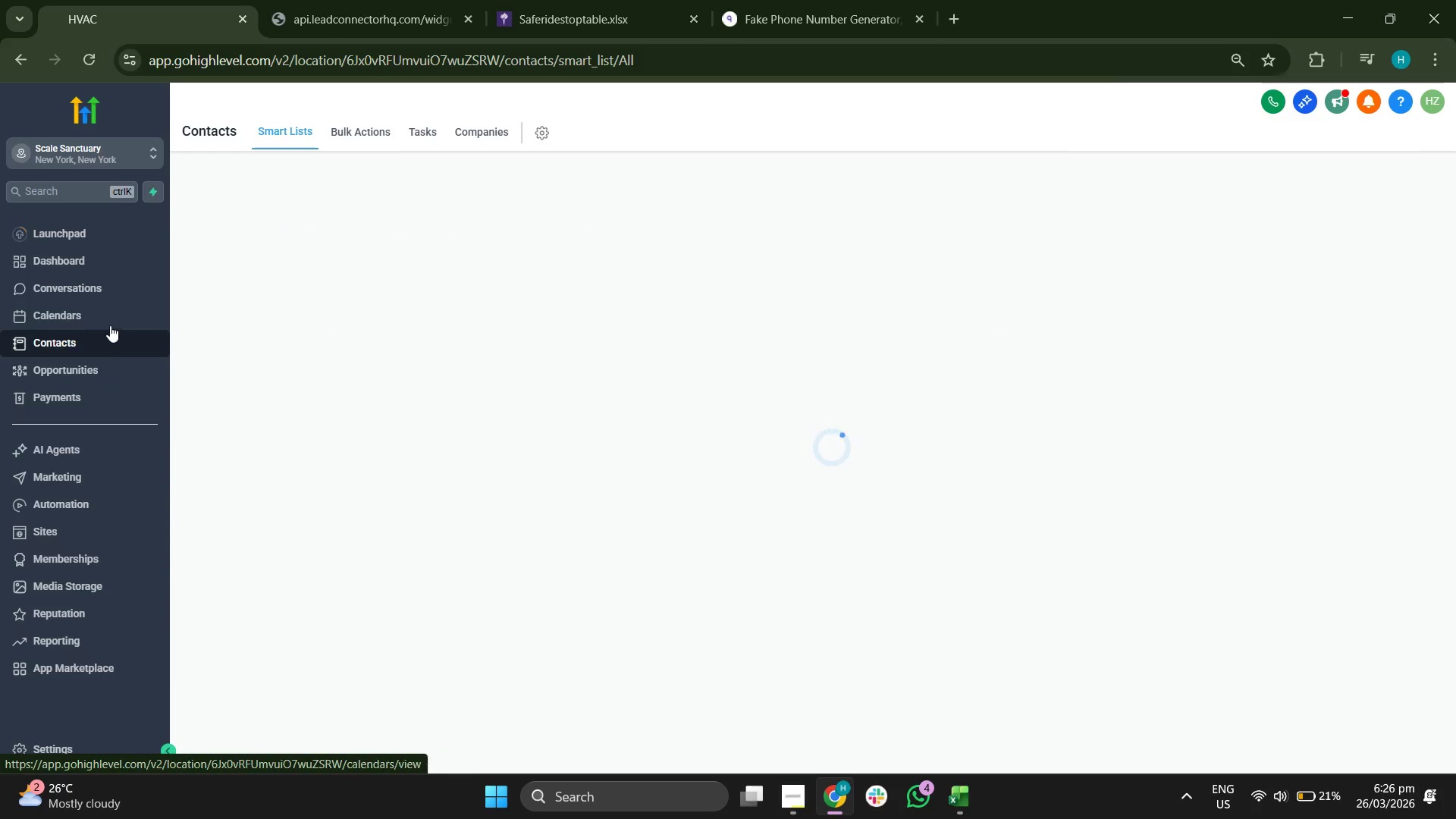 
mouse_move([406, 397])
 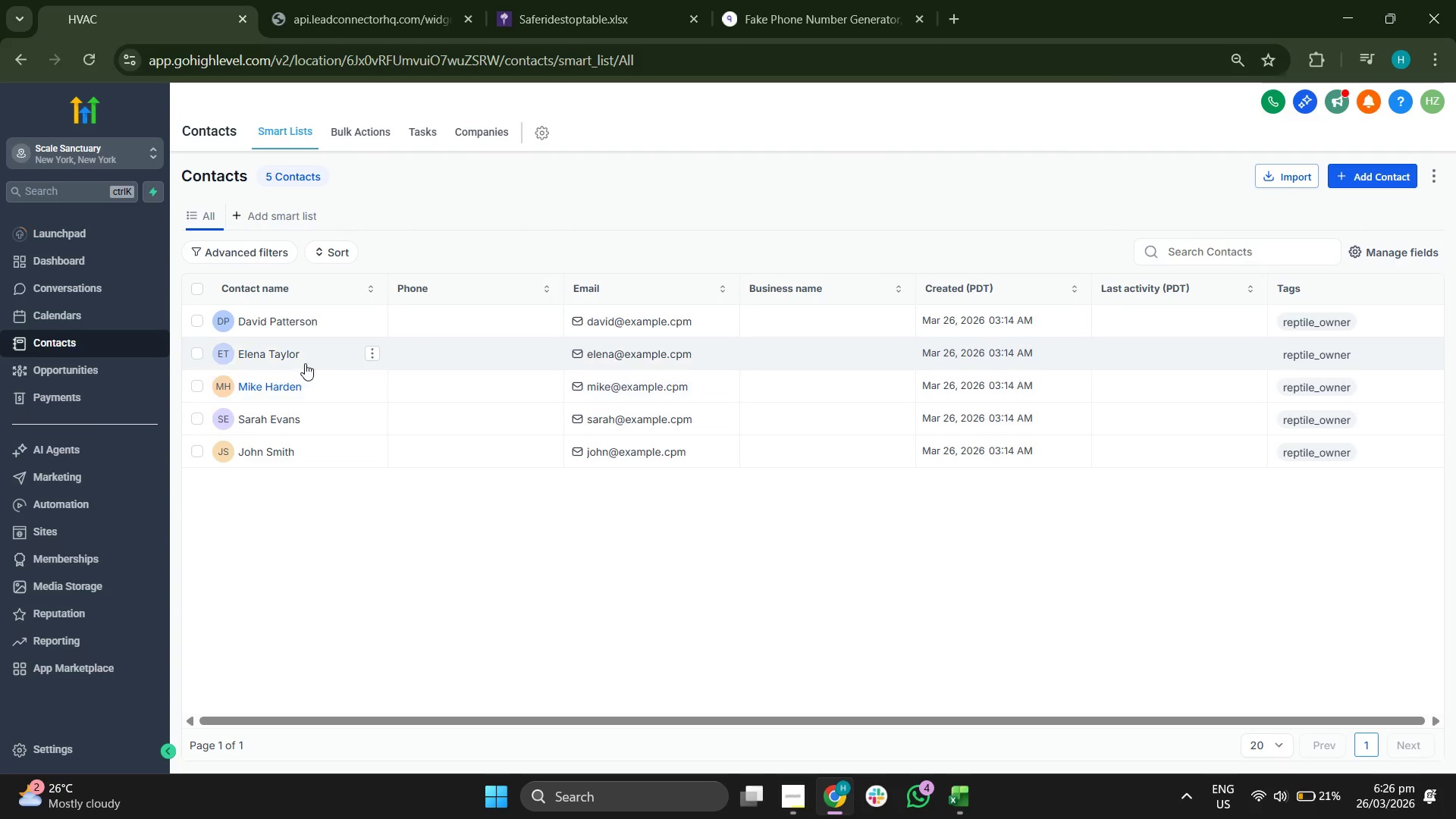 
left_click([277, 322])
 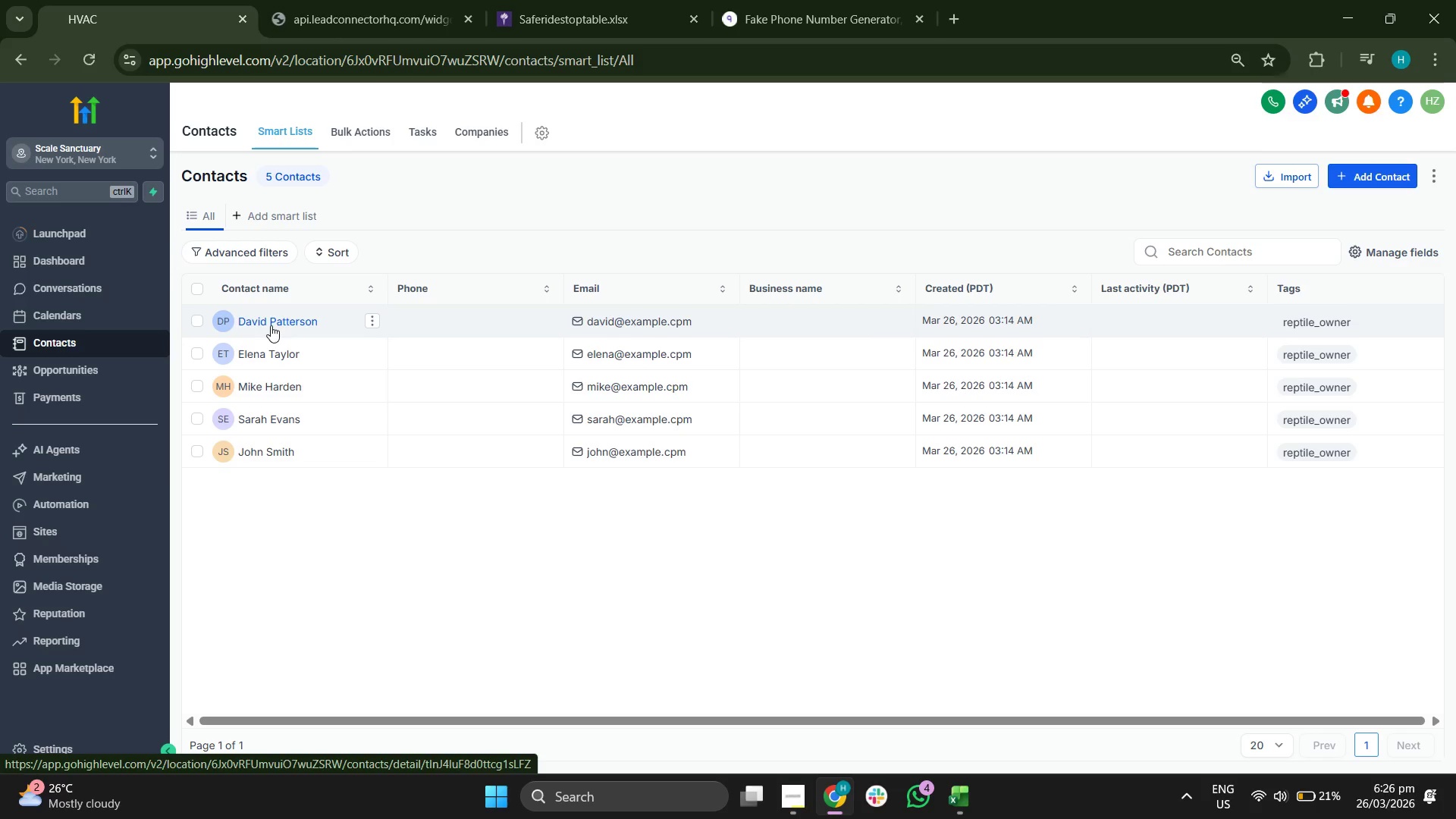 
left_click([285, 330])
 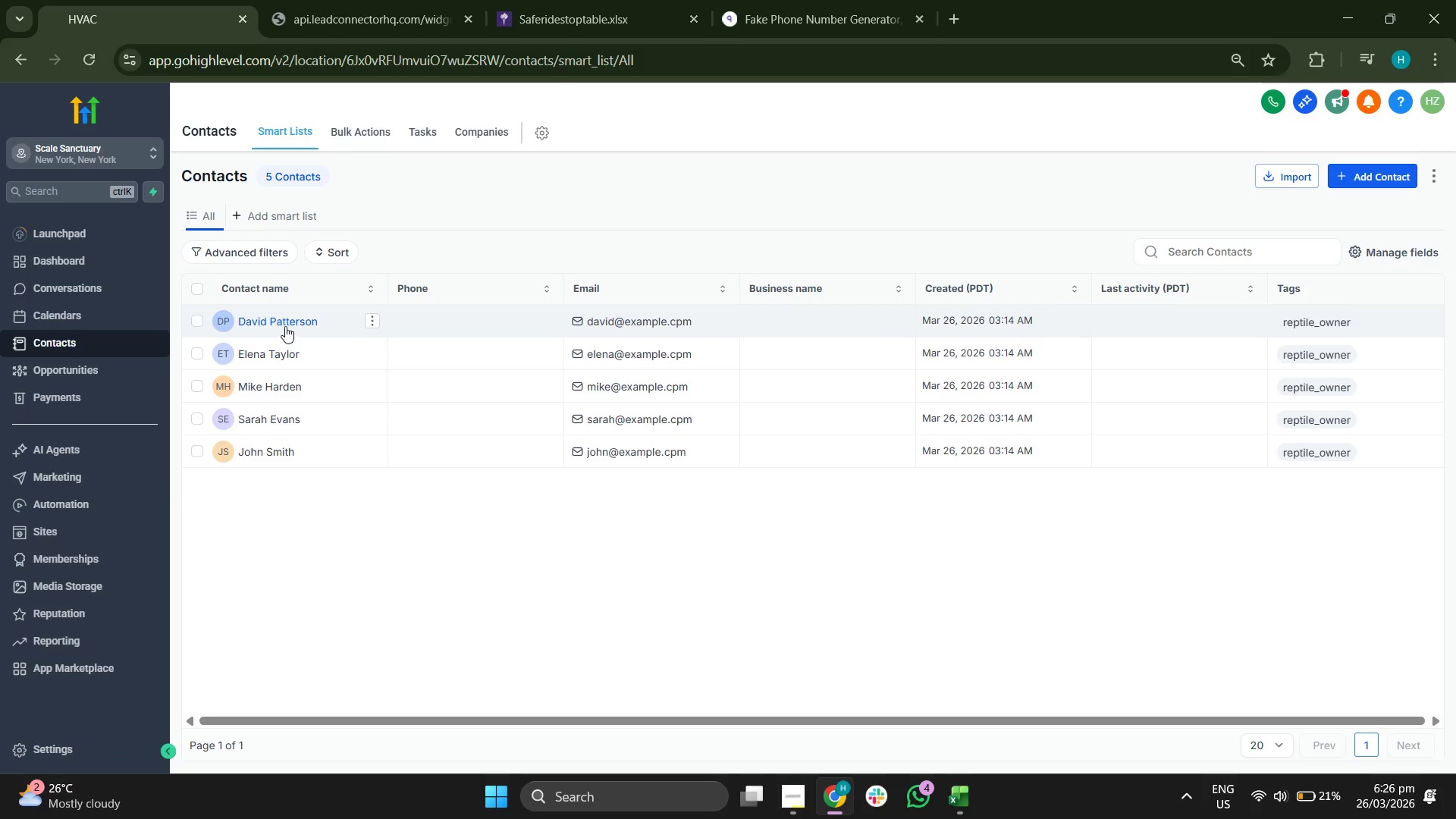 
left_click([285, 325])
 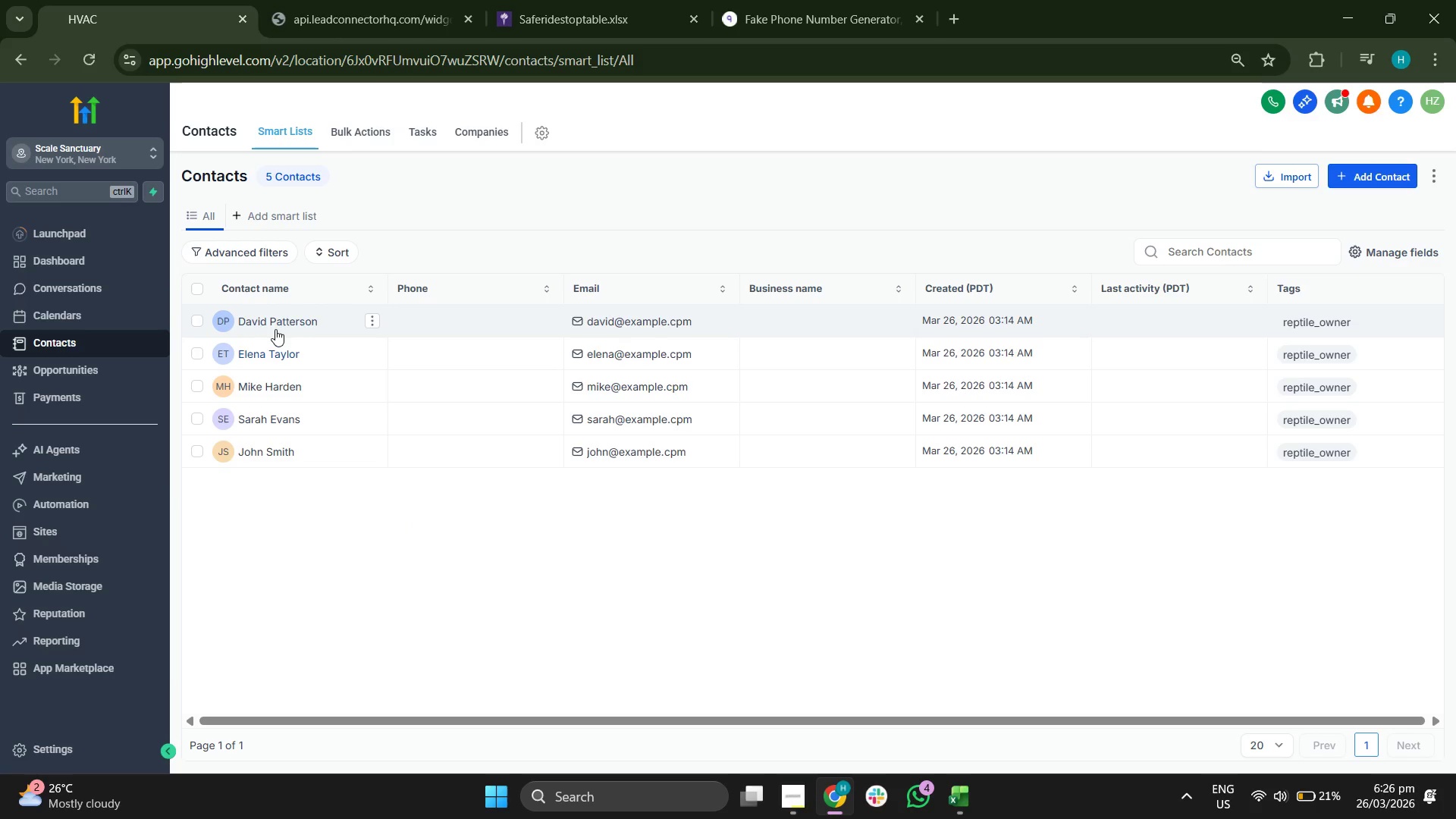 
left_click([273, 322])
 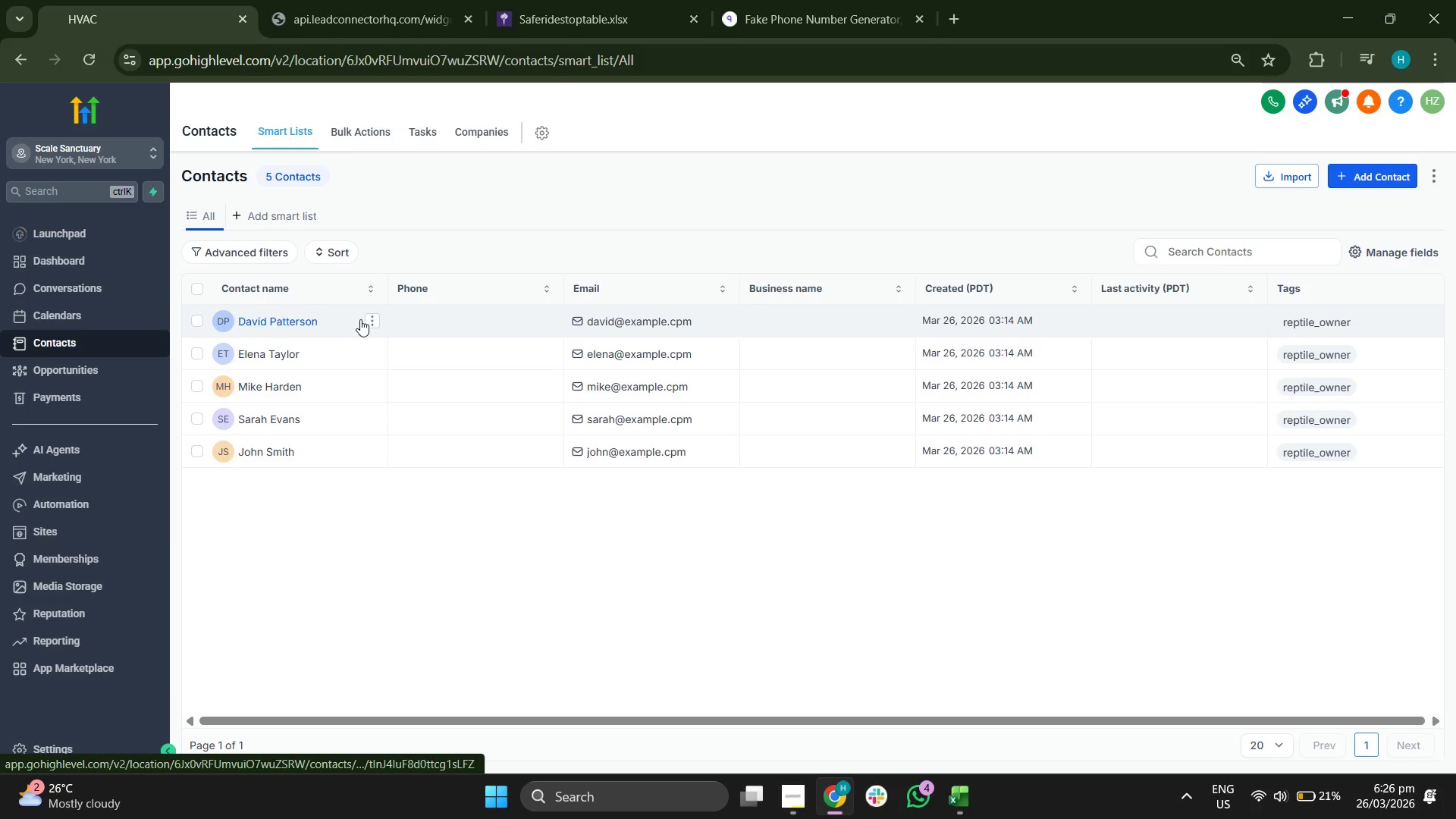 
left_click([373, 321])
 